 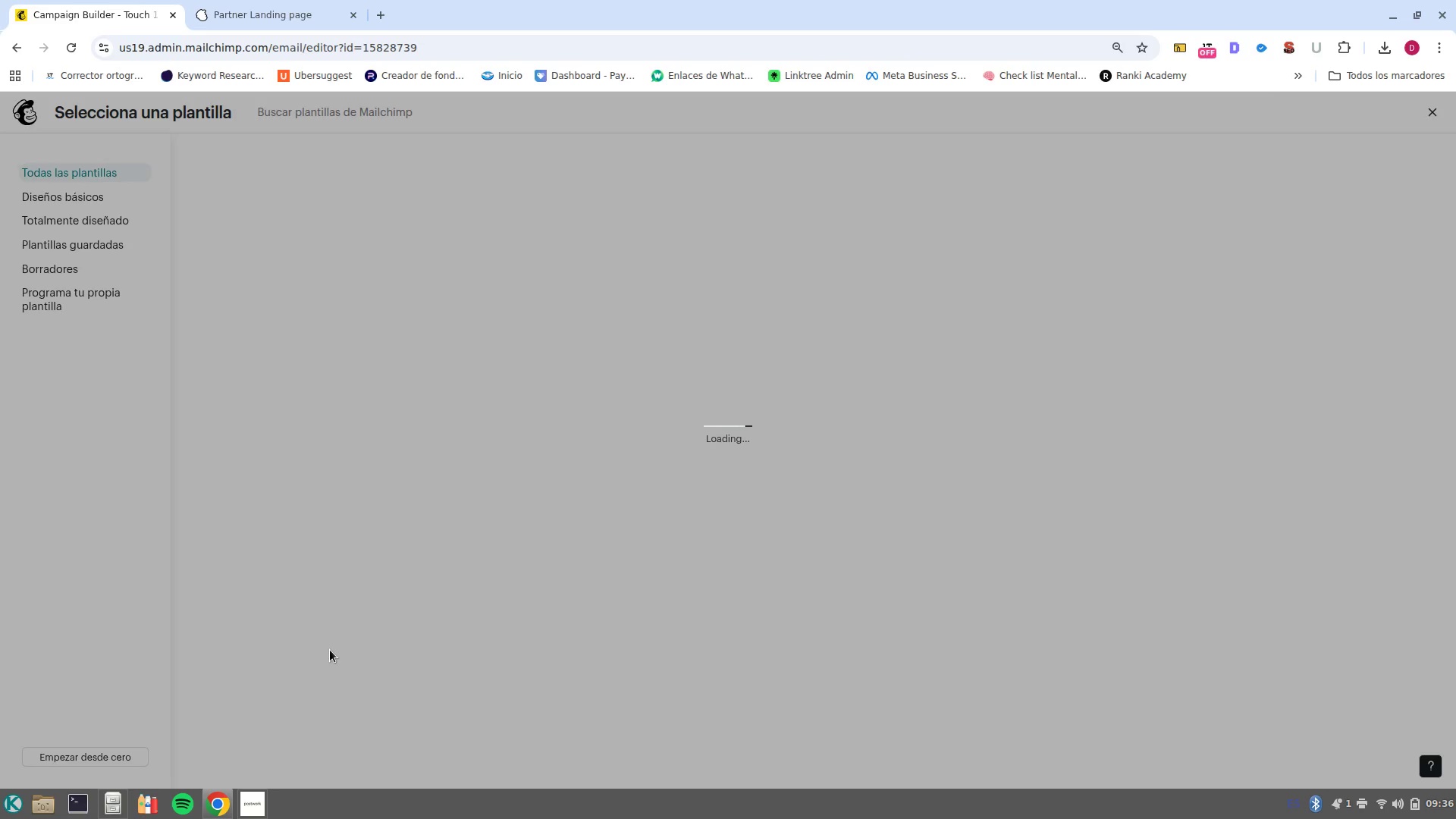 
left_click([846, 240])
 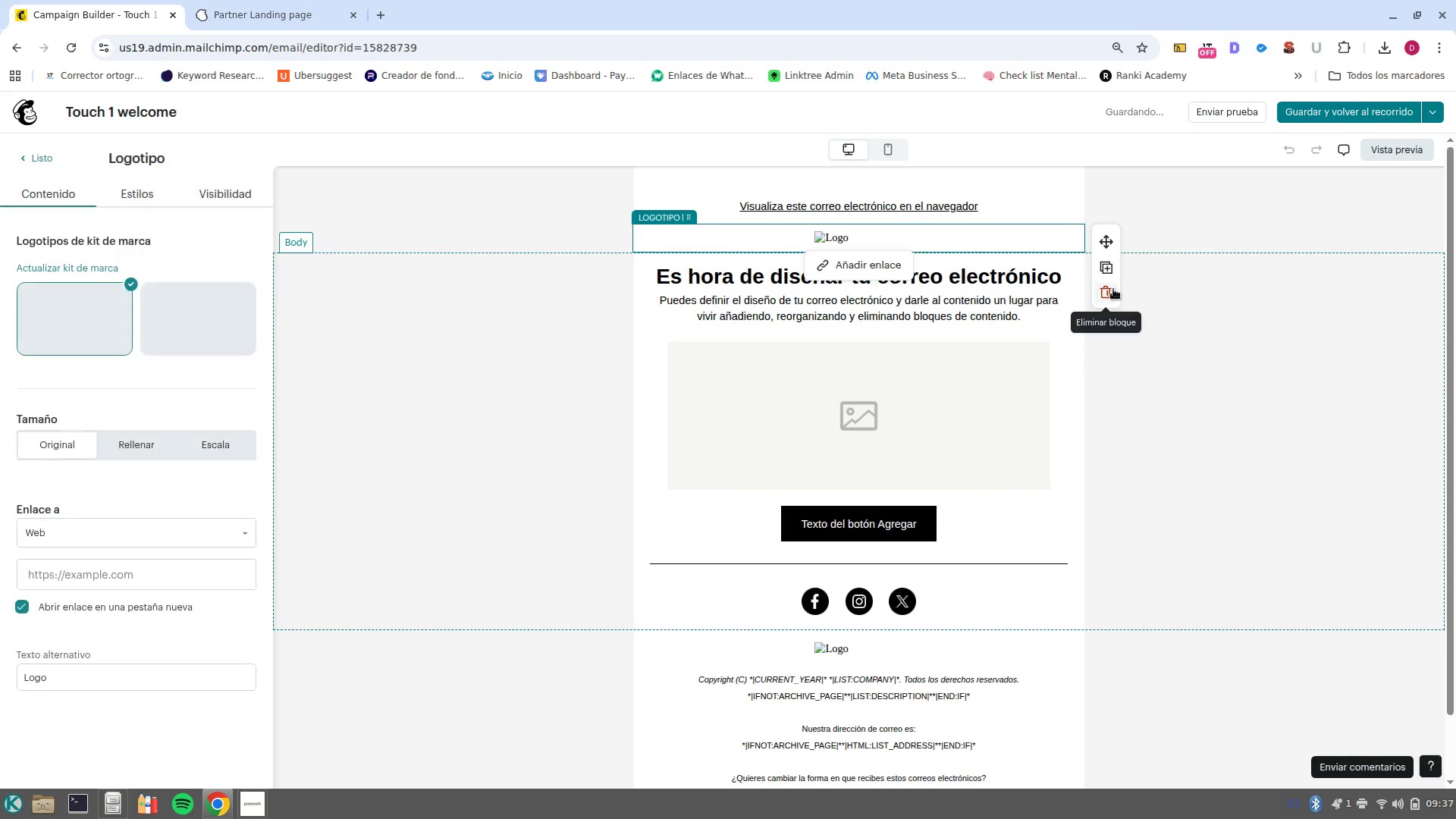 
left_click([1113, 292])
 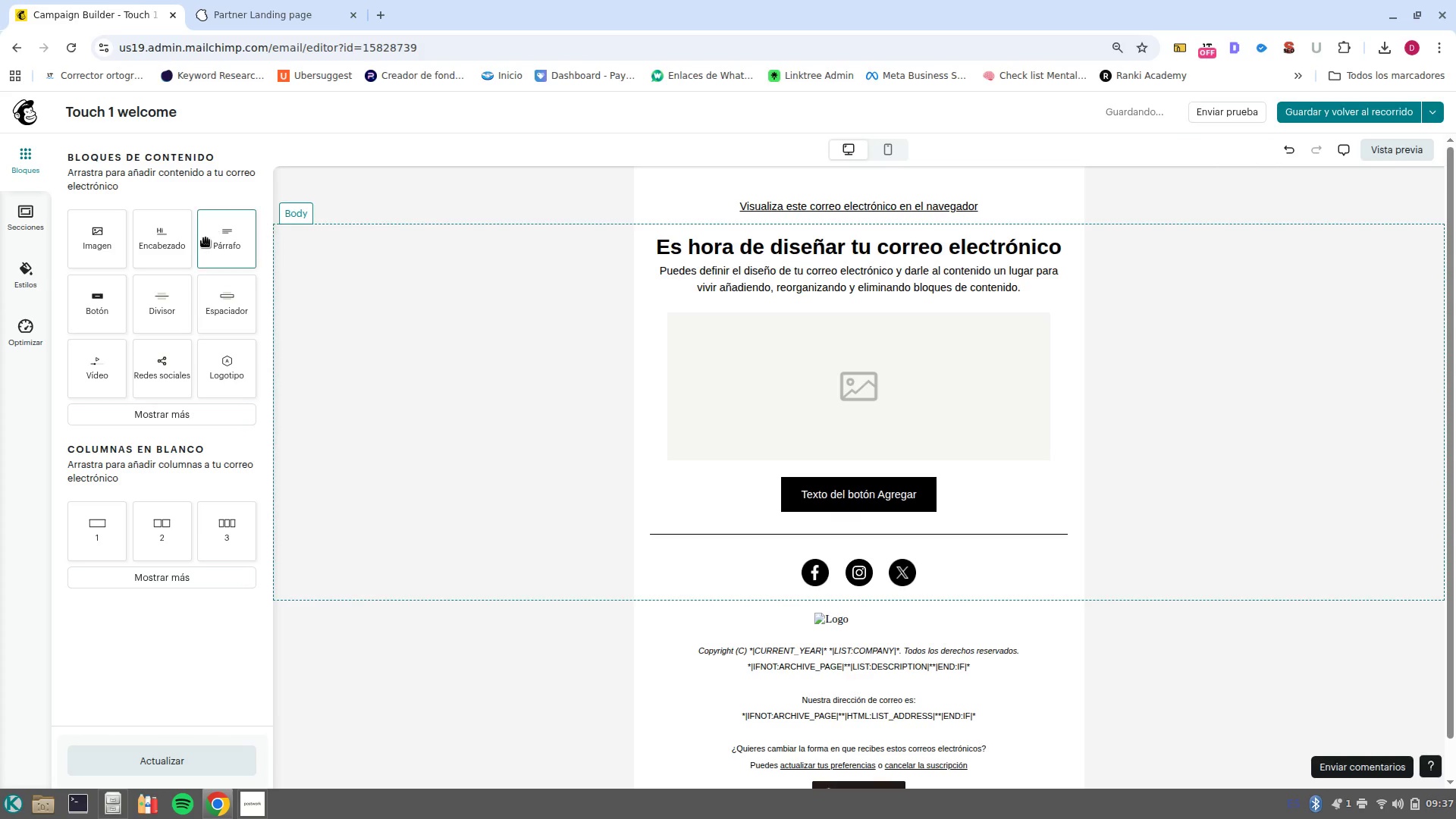 
left_click_drag(start_coordinate=[175, 241], to_coordinate=[861, 183])
 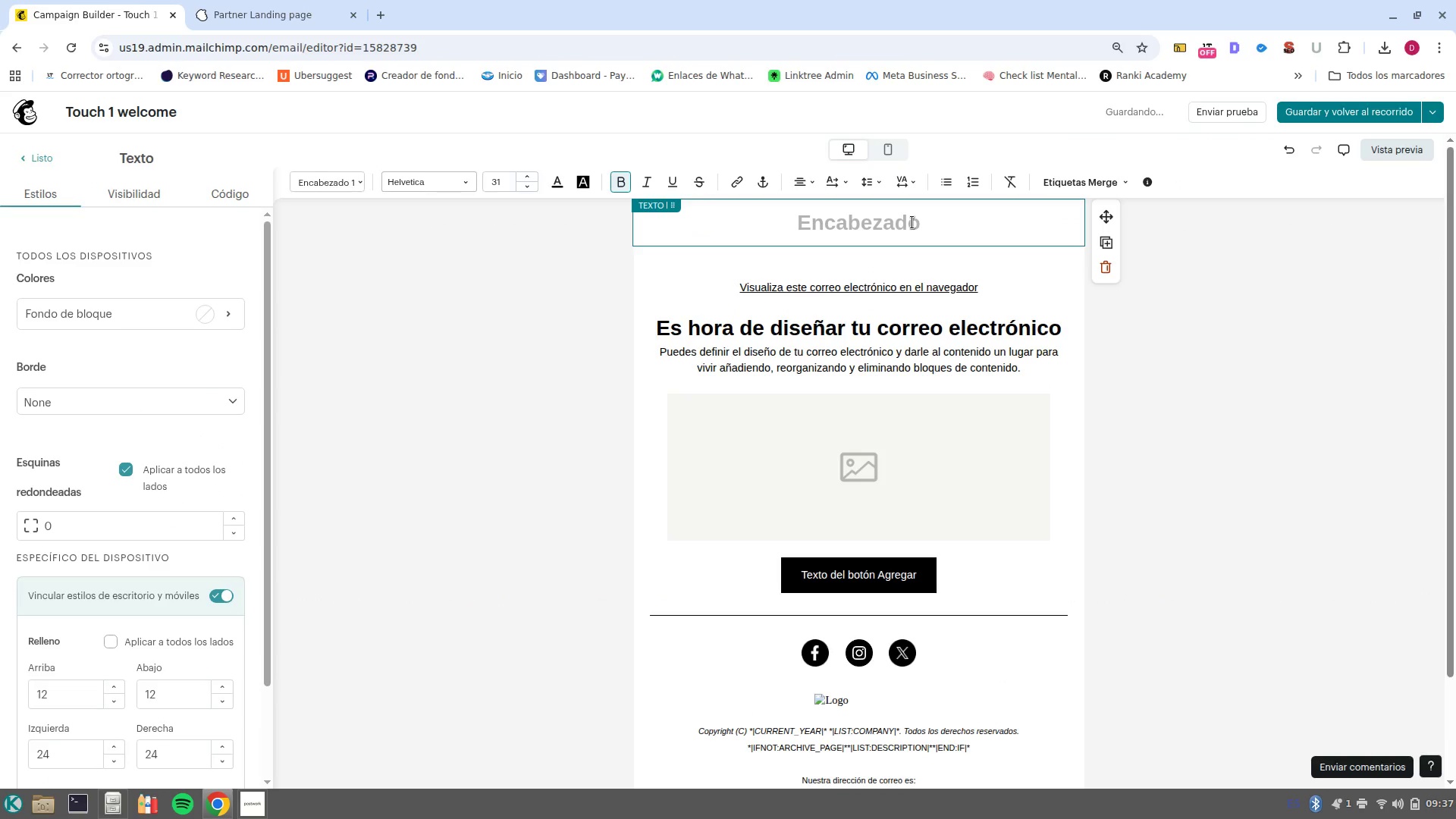 
type(NEST)
 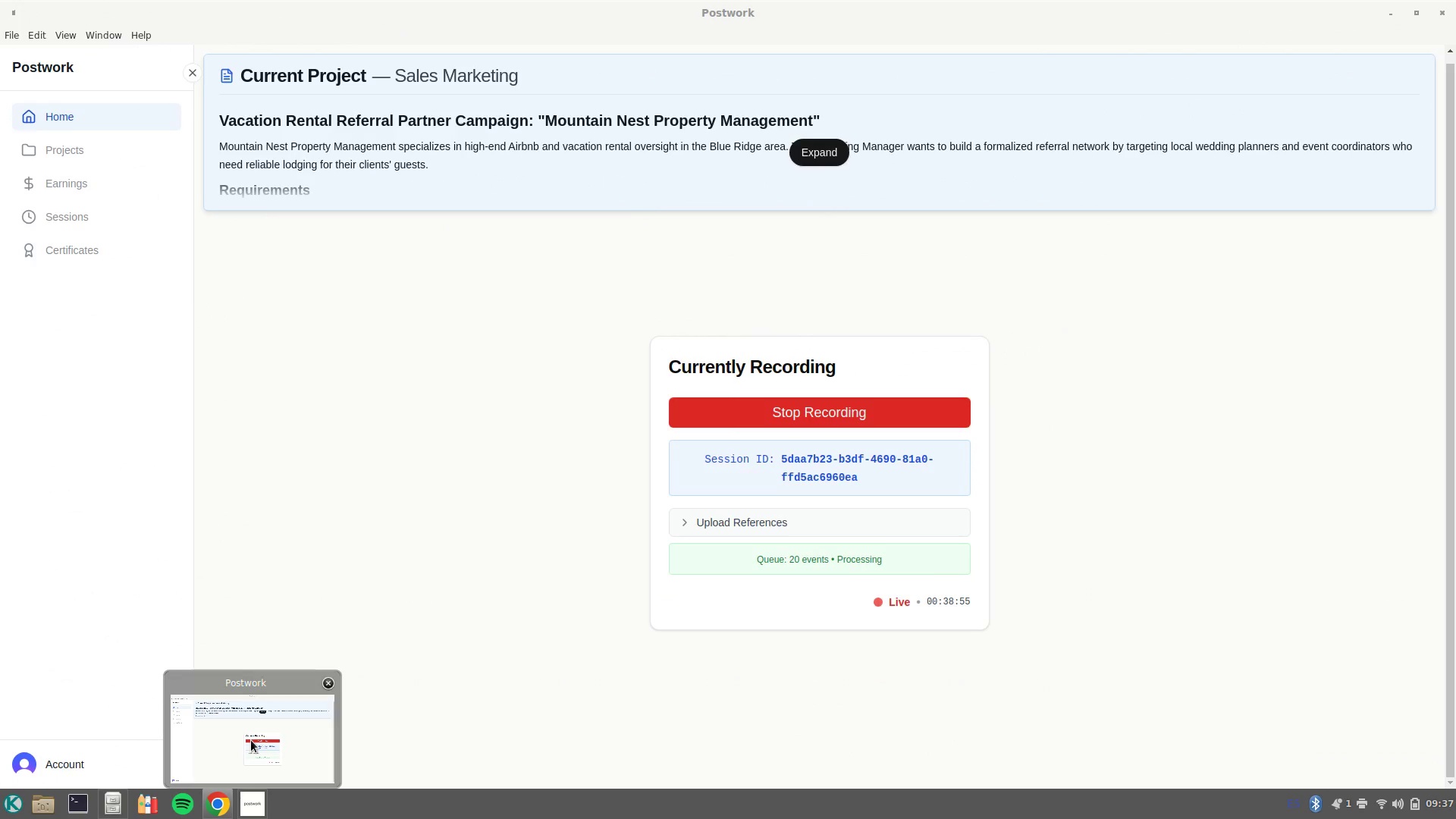 
wait(5.16)
 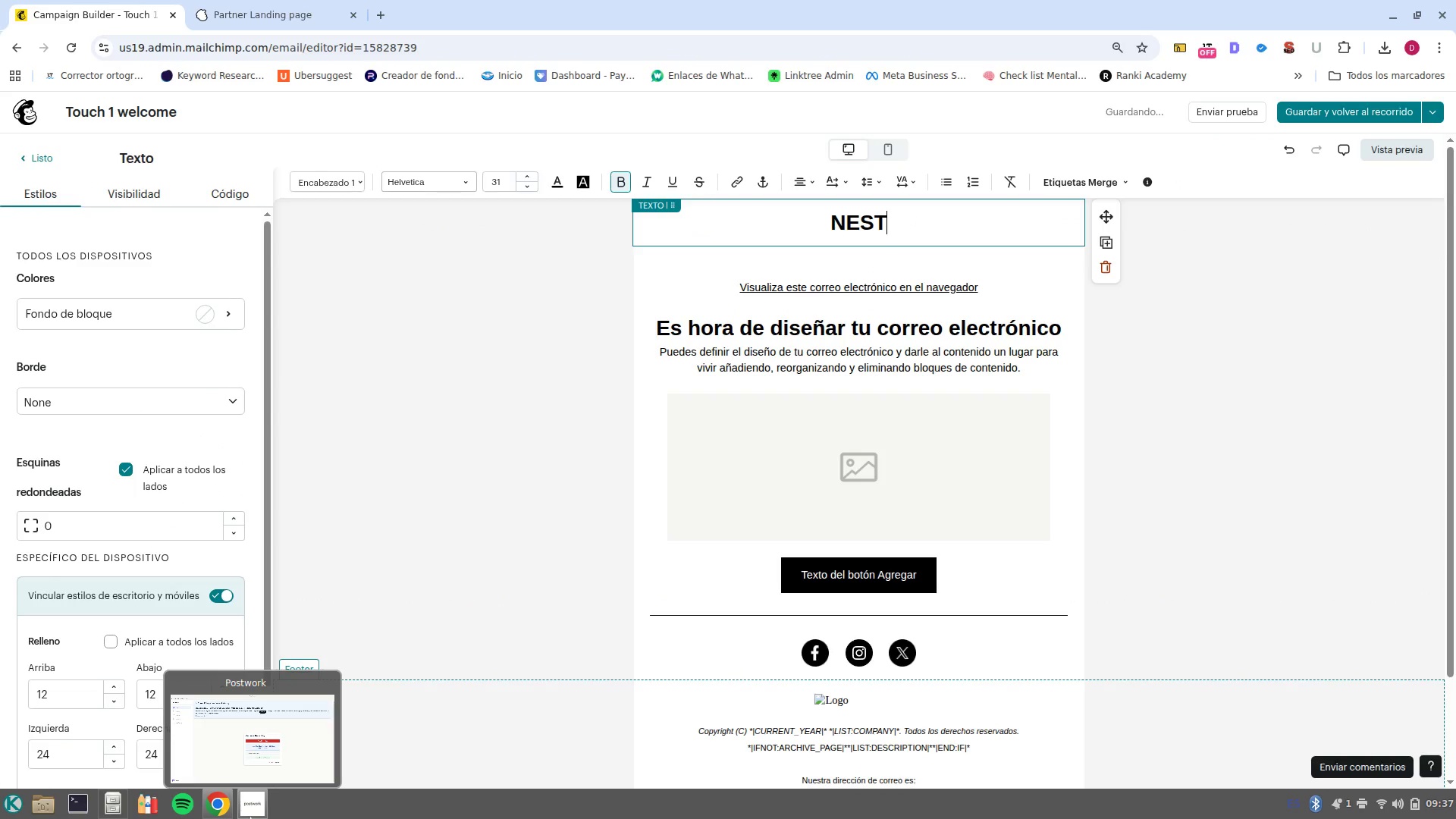 
left_click([866, 216])
 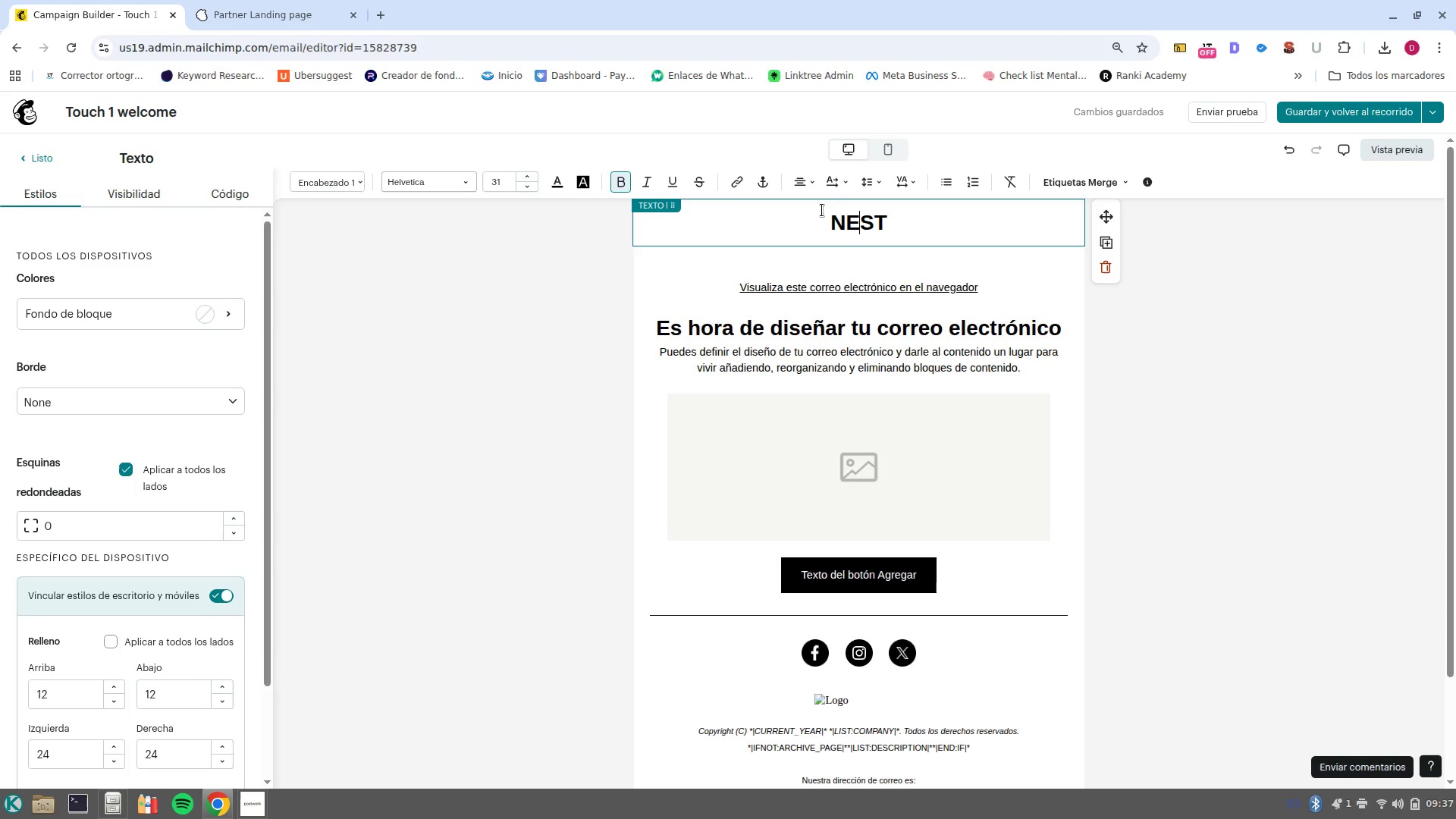 
left_click([815, 221])
 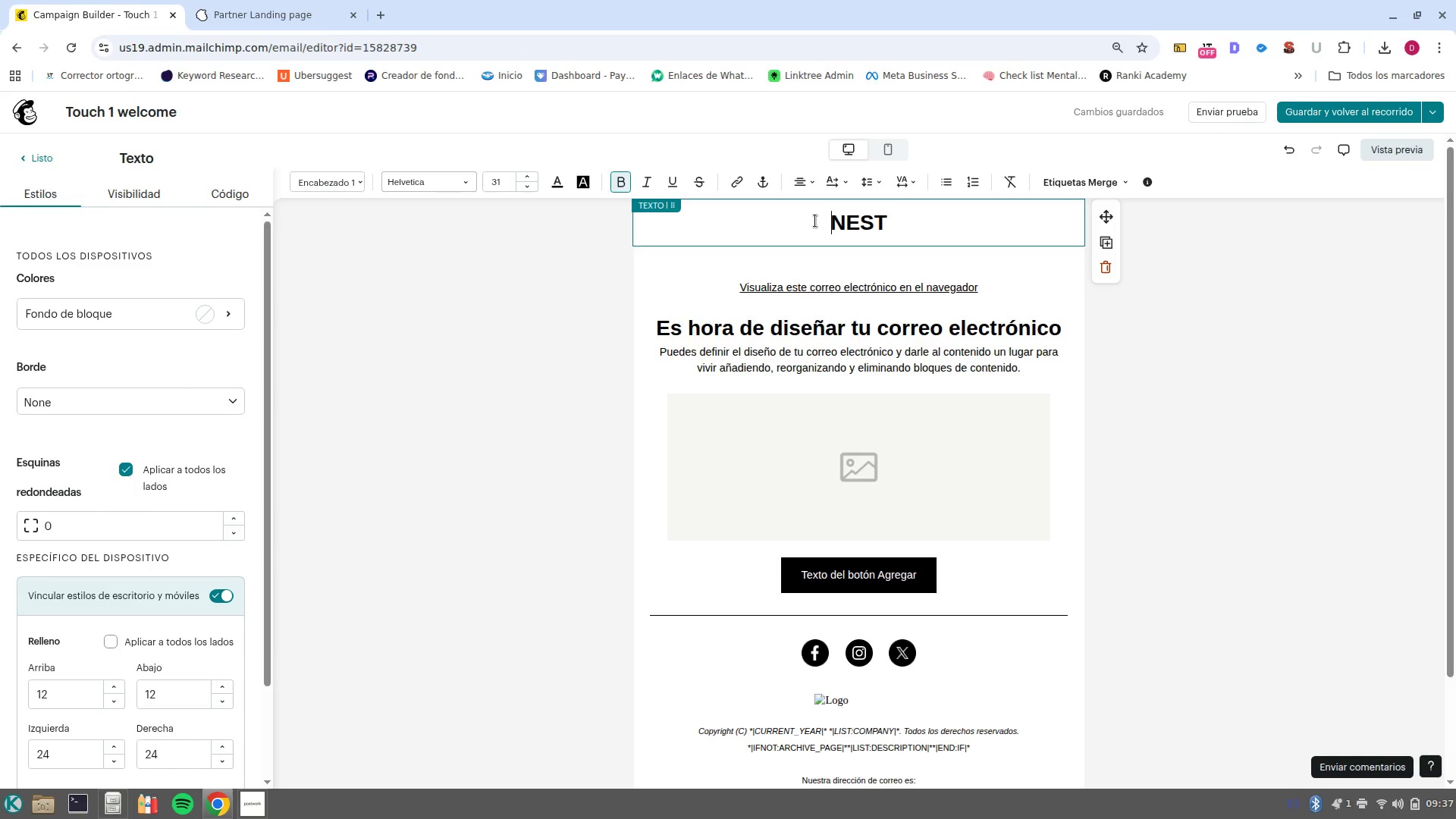 
type(MOUNTAIN )
 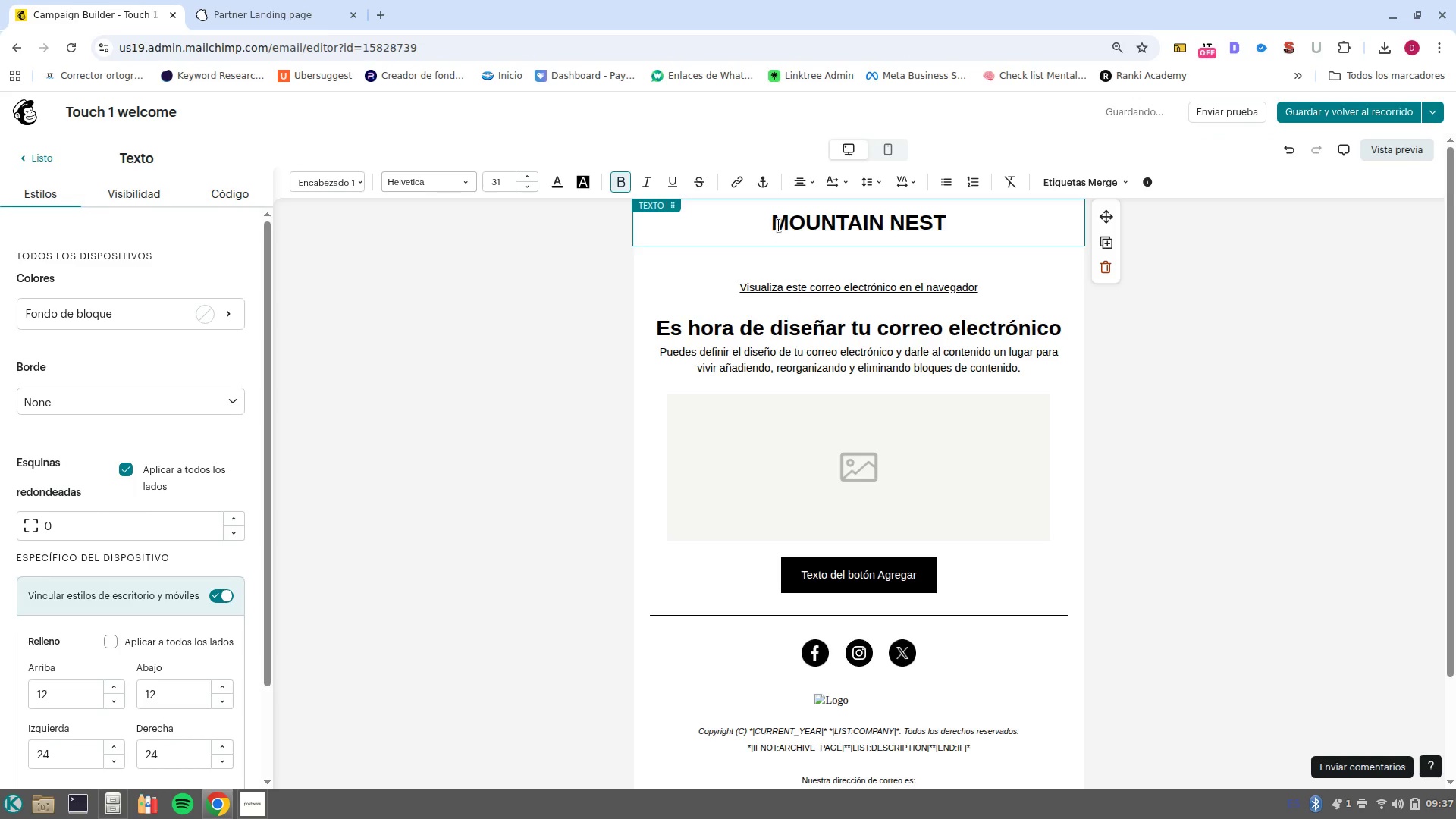 
left_click_drag(start_coordinate=[763, 219], to_coordinate=[1030, 216])
 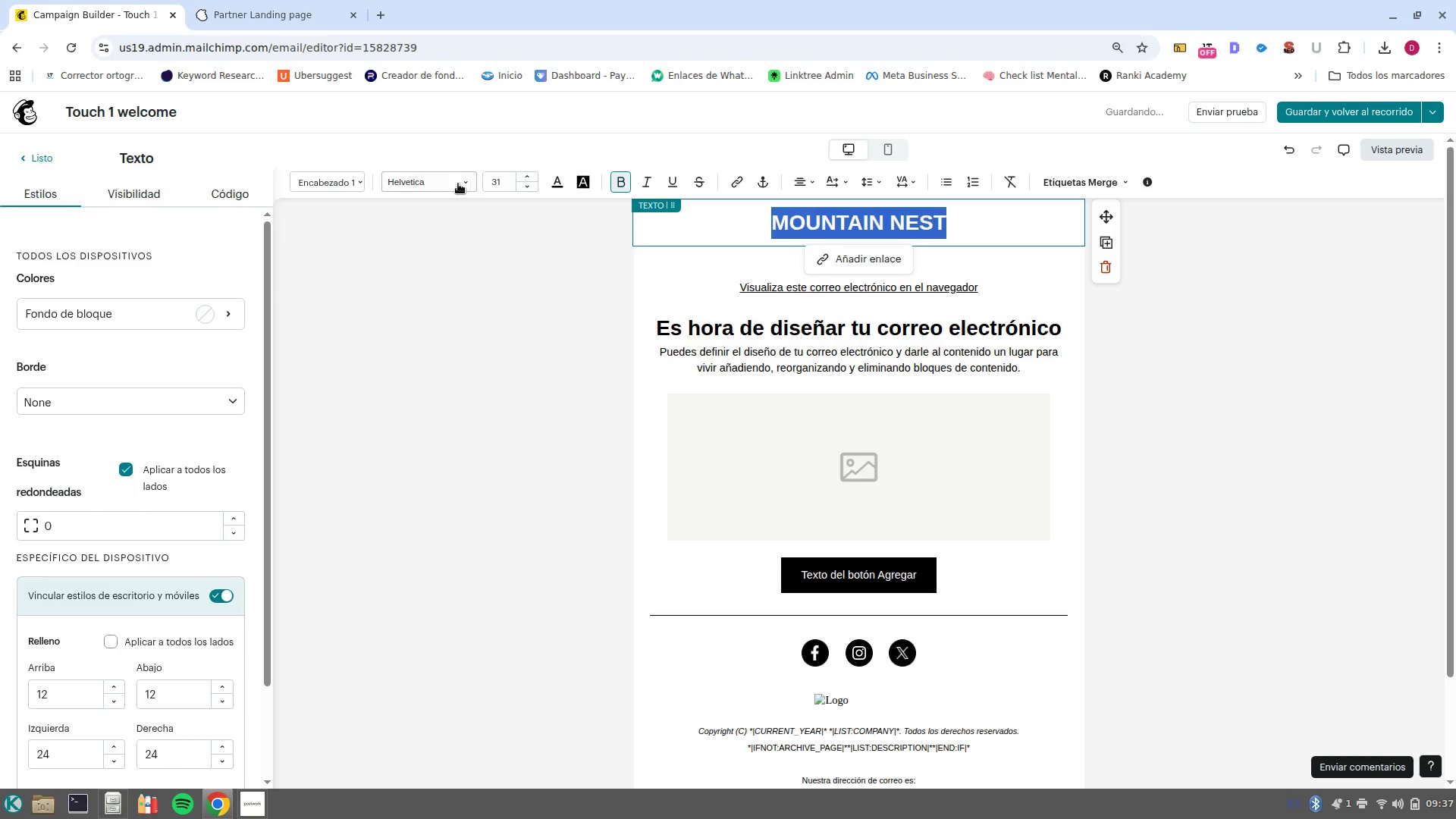 
left_click([457, 184])
 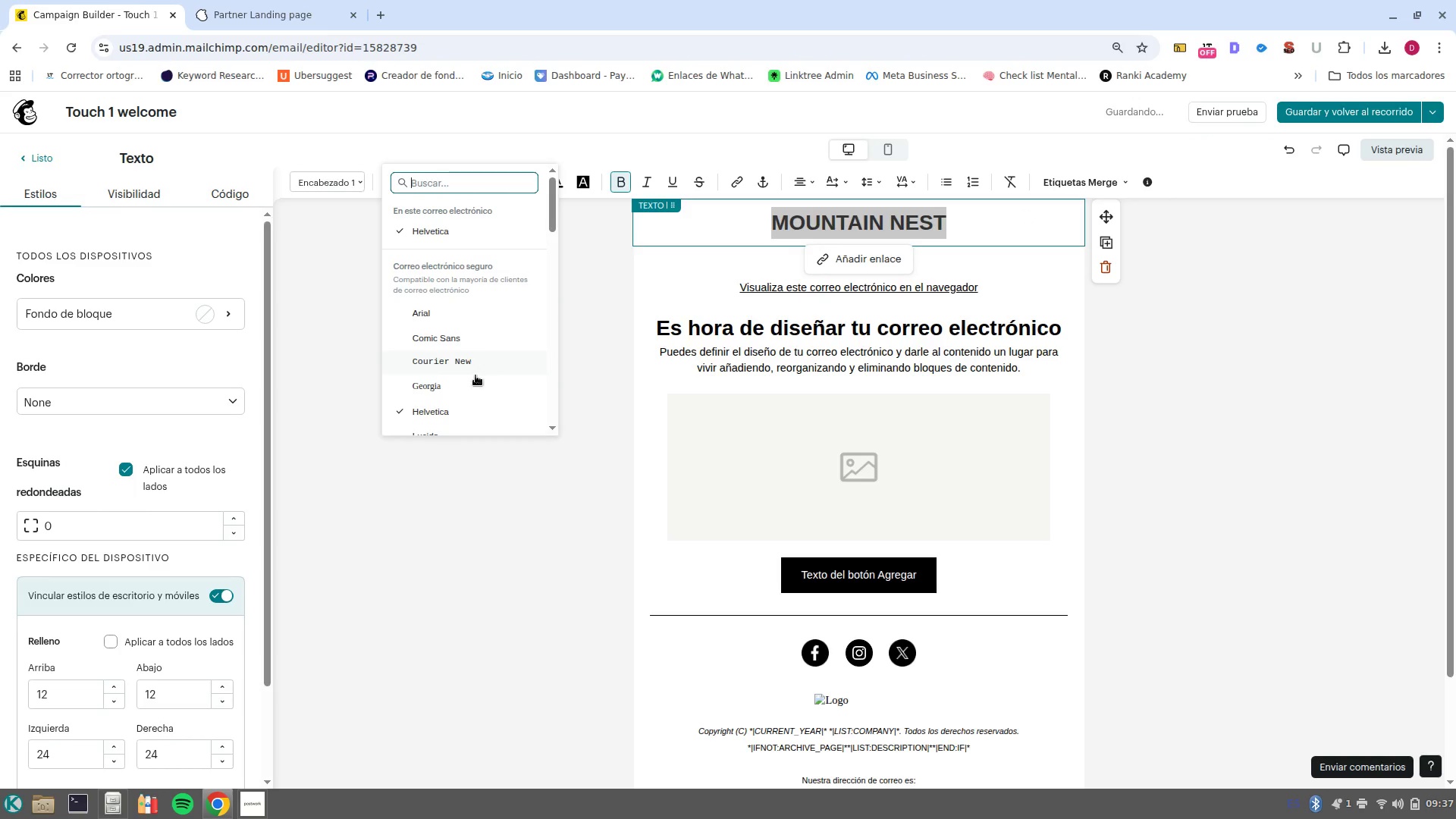 
left_click([463, 394])
 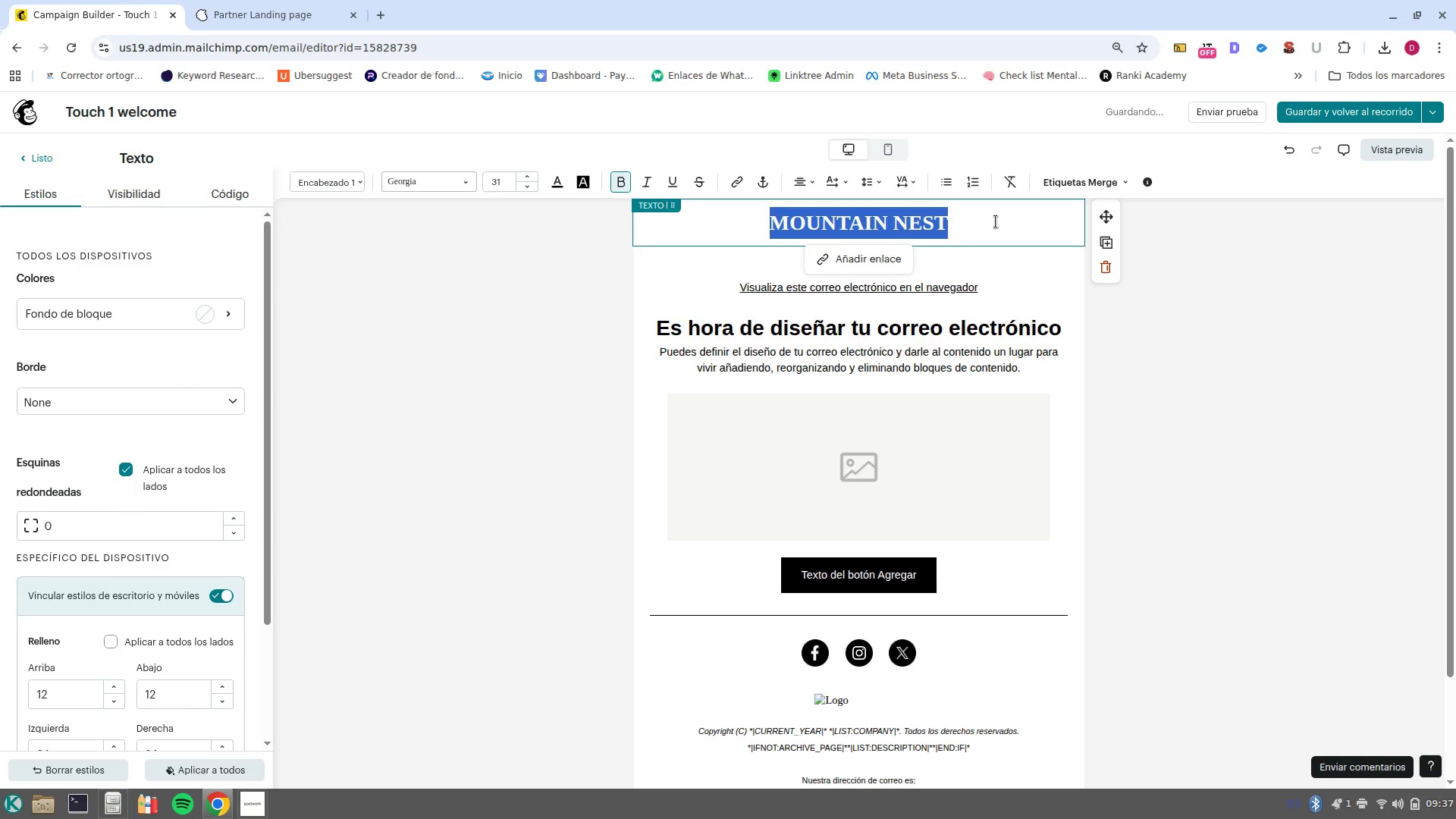 
left_click([996, 221])
 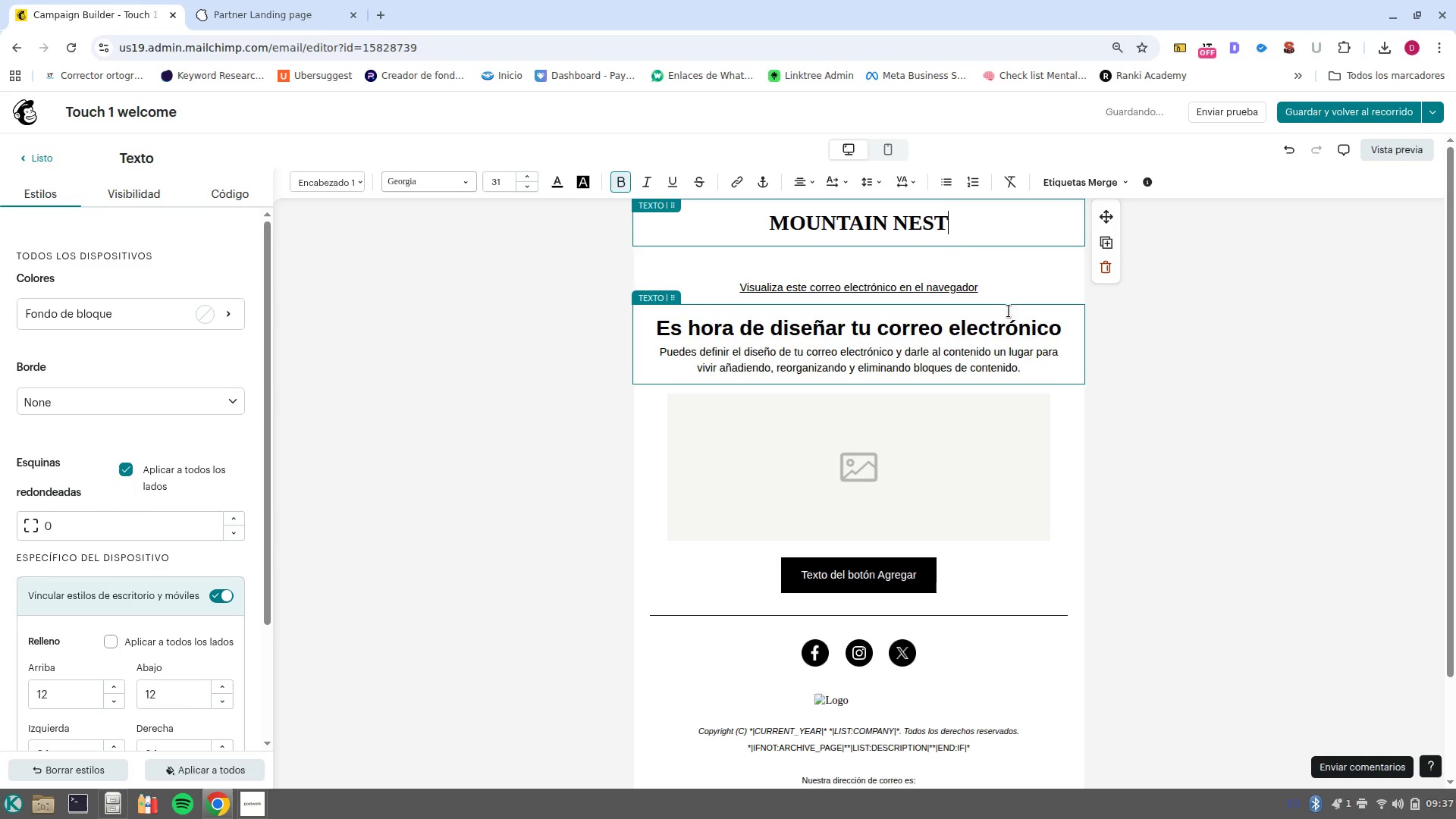 
left_click([1006, 294])
 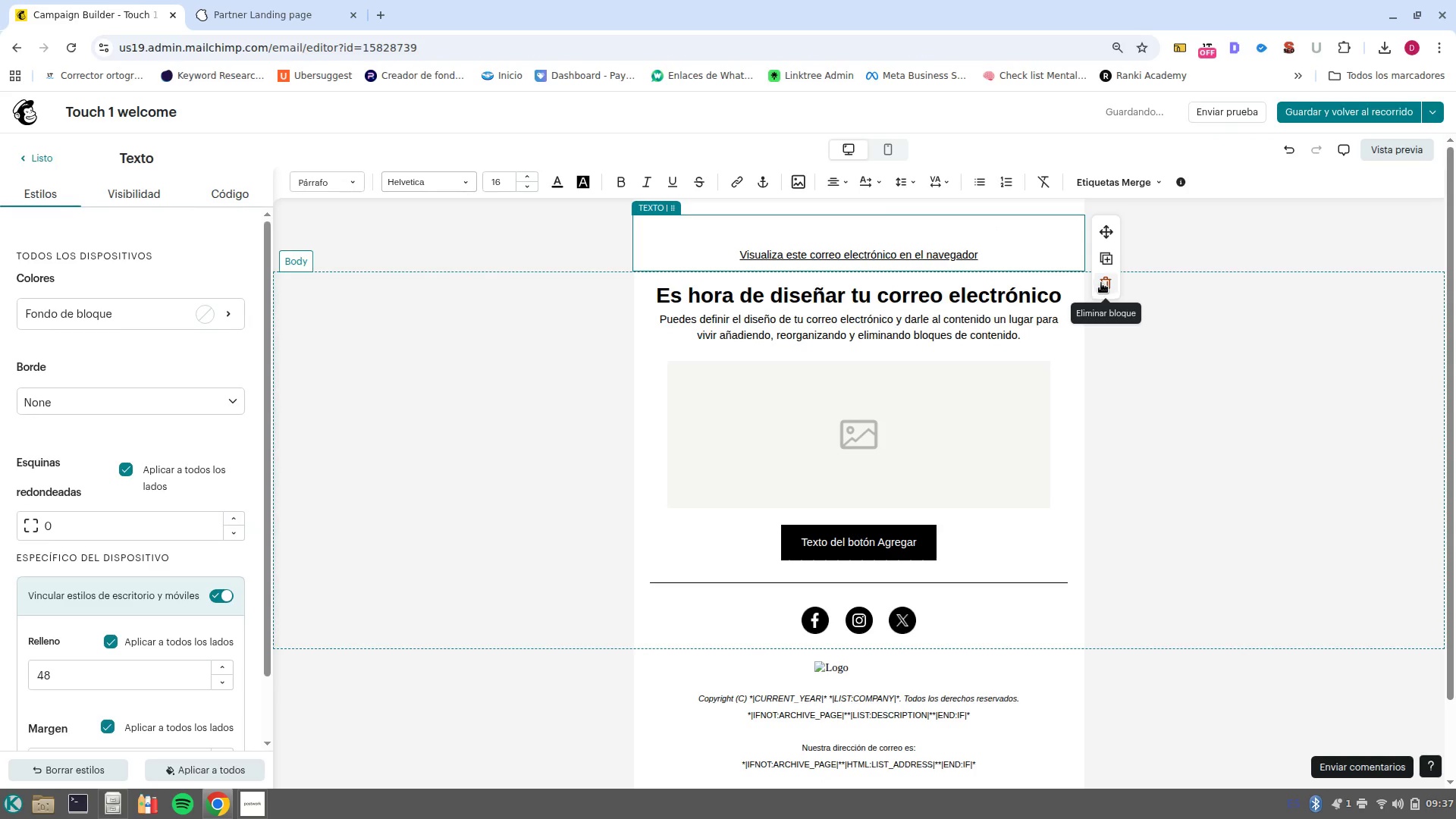 
left_click([1101, 283])
 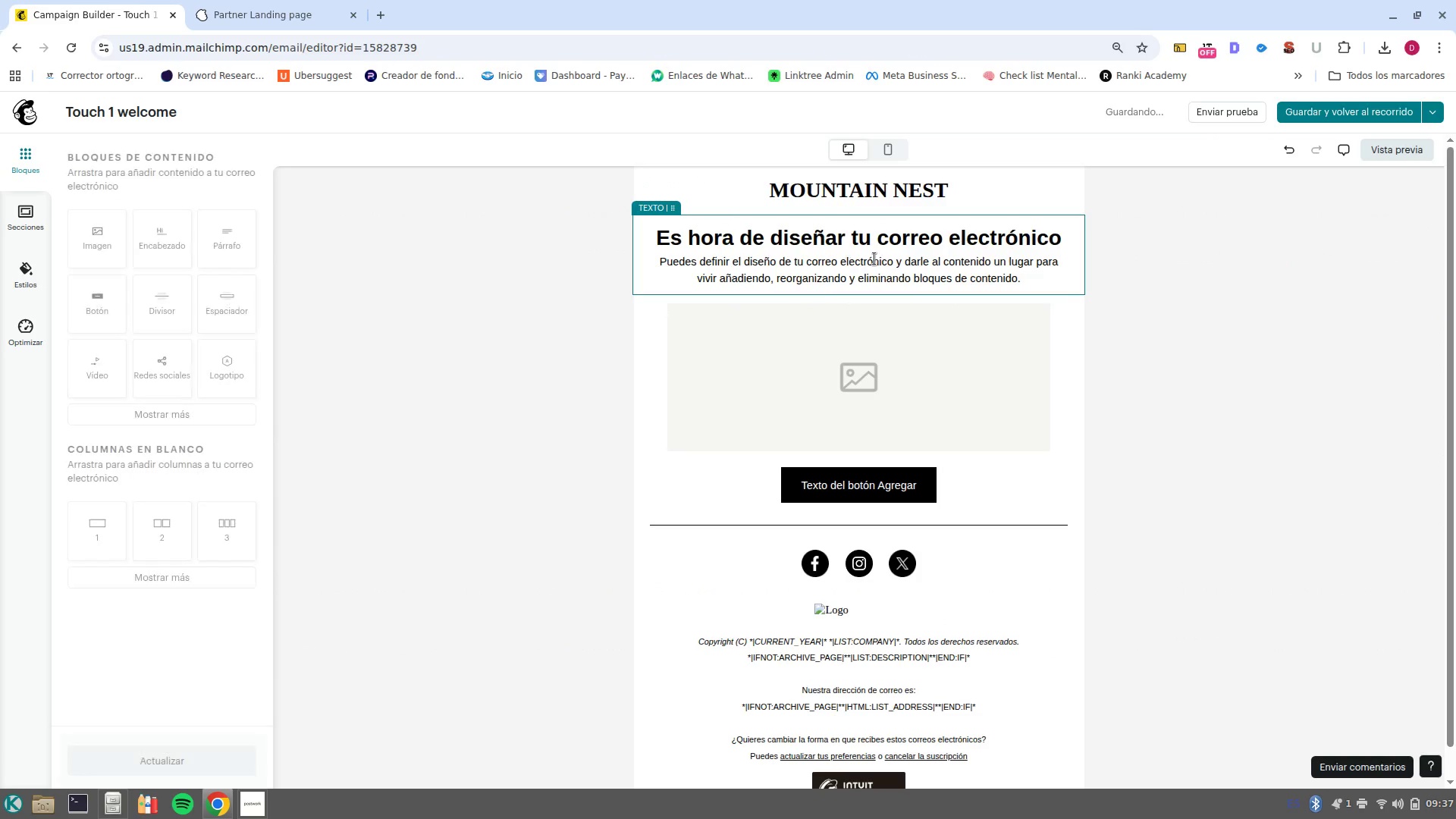 
left_click([895, 257])
 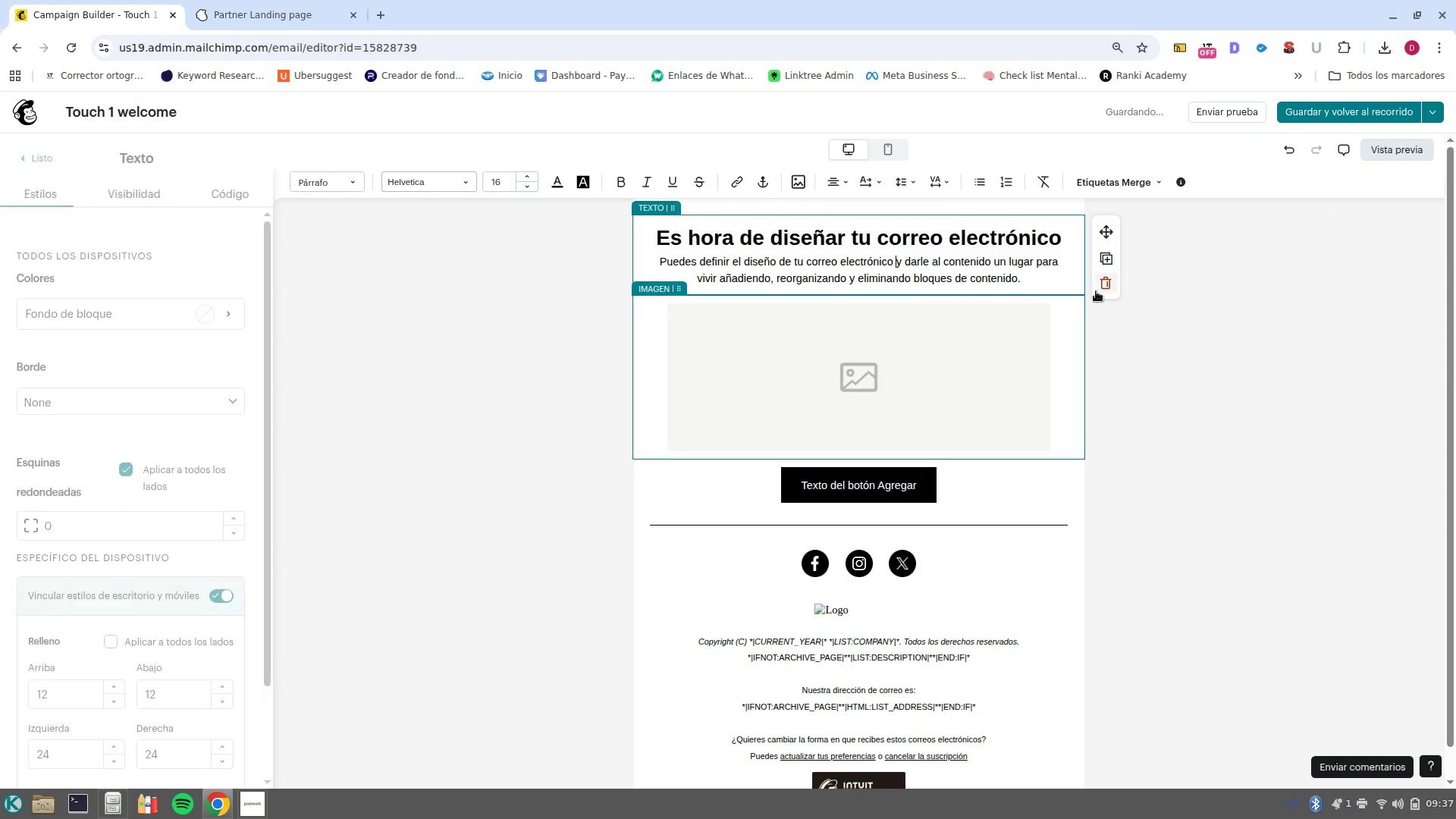 
left_click([1106, 281])
 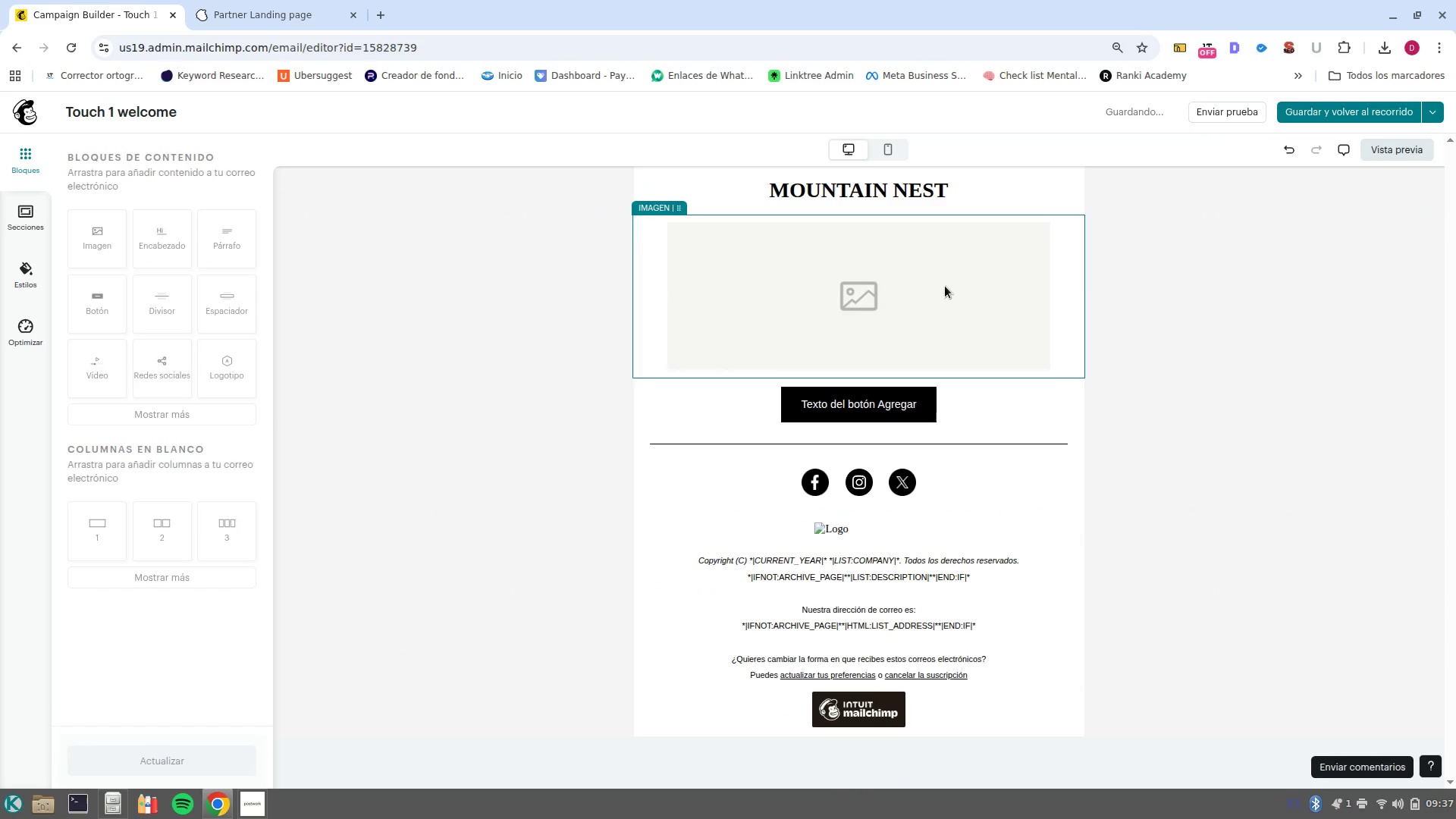 
left_click([945, 286])
 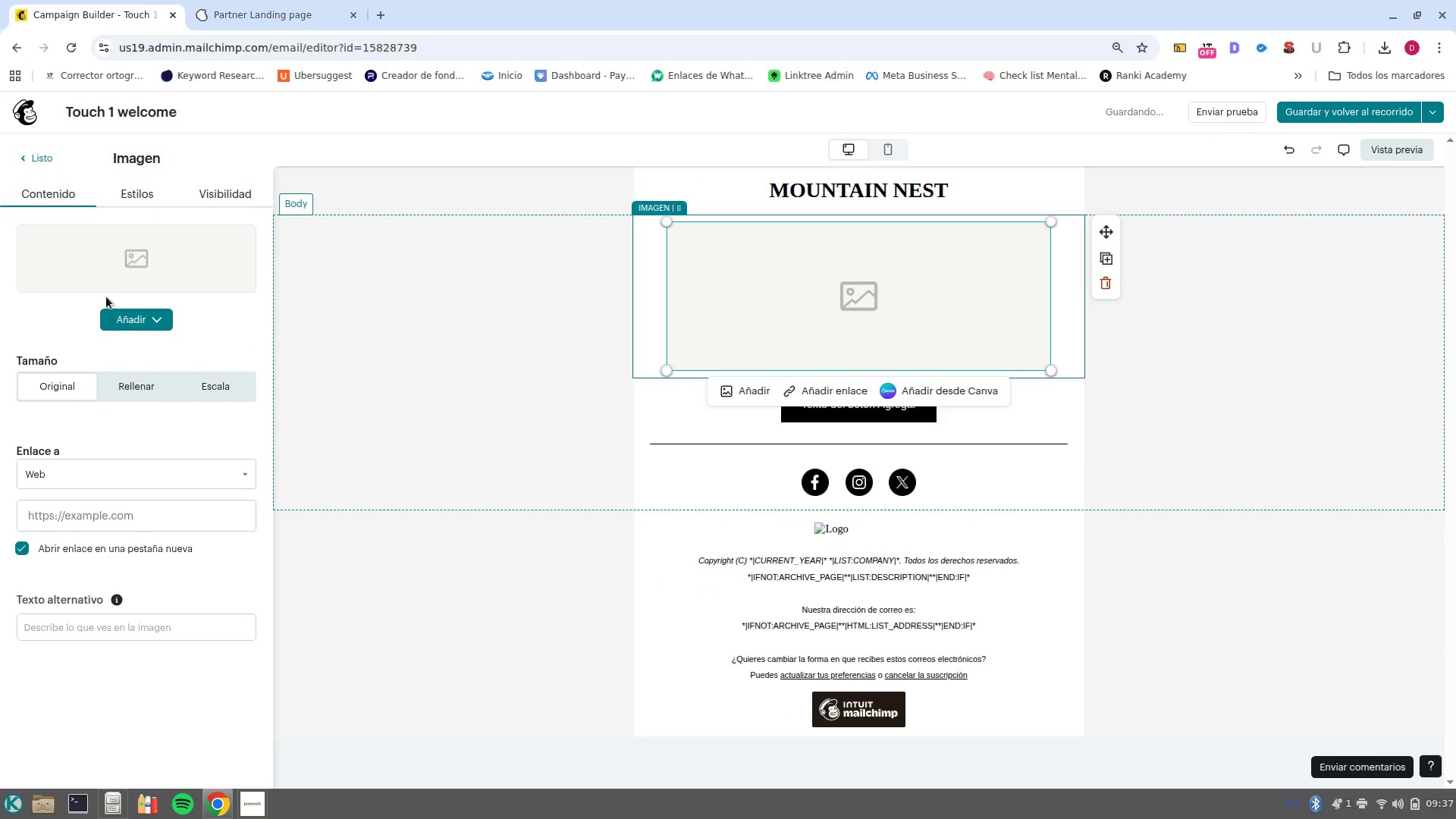 
left_click([117, 319])
 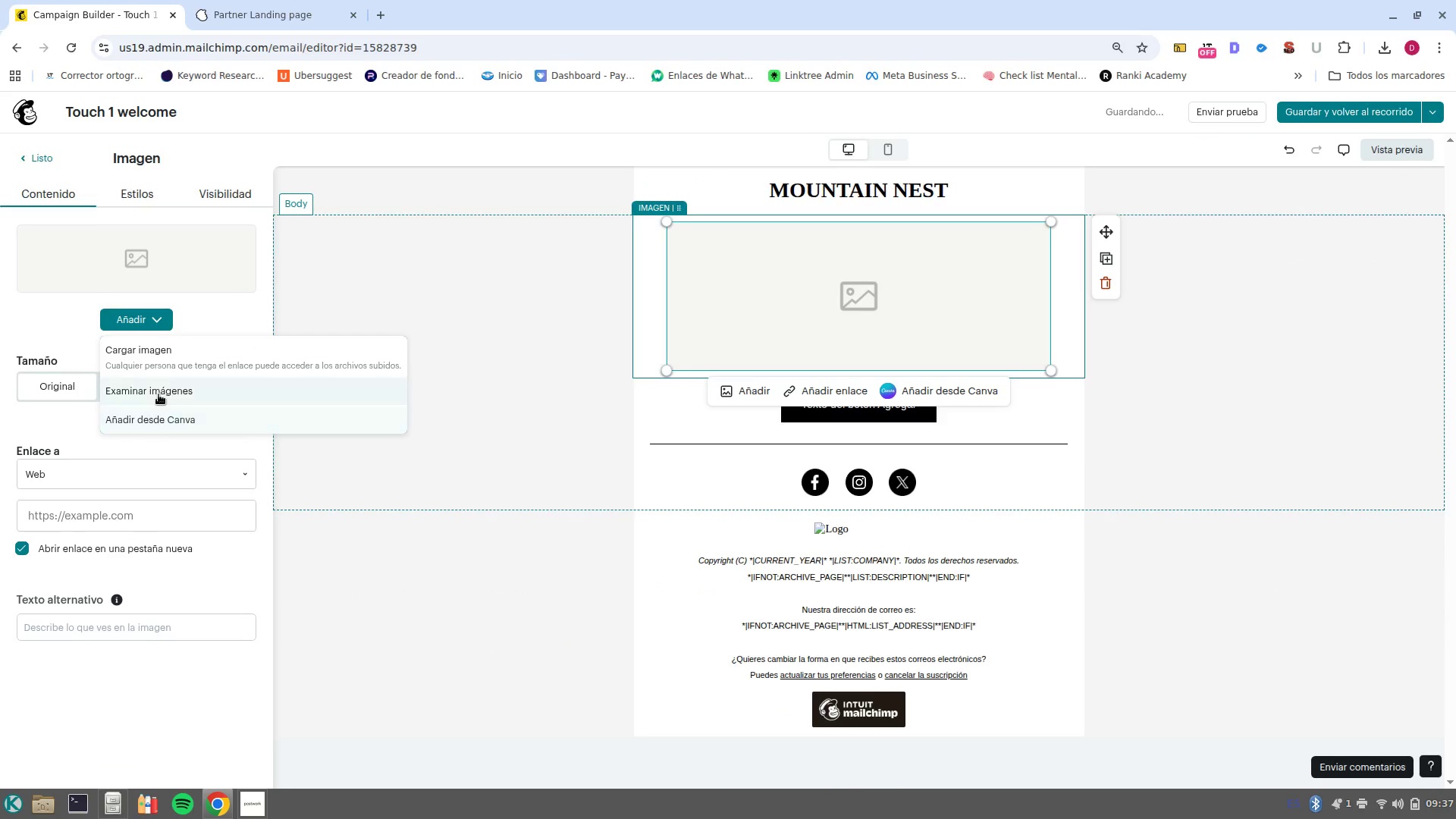 
left_click([158, 394])
 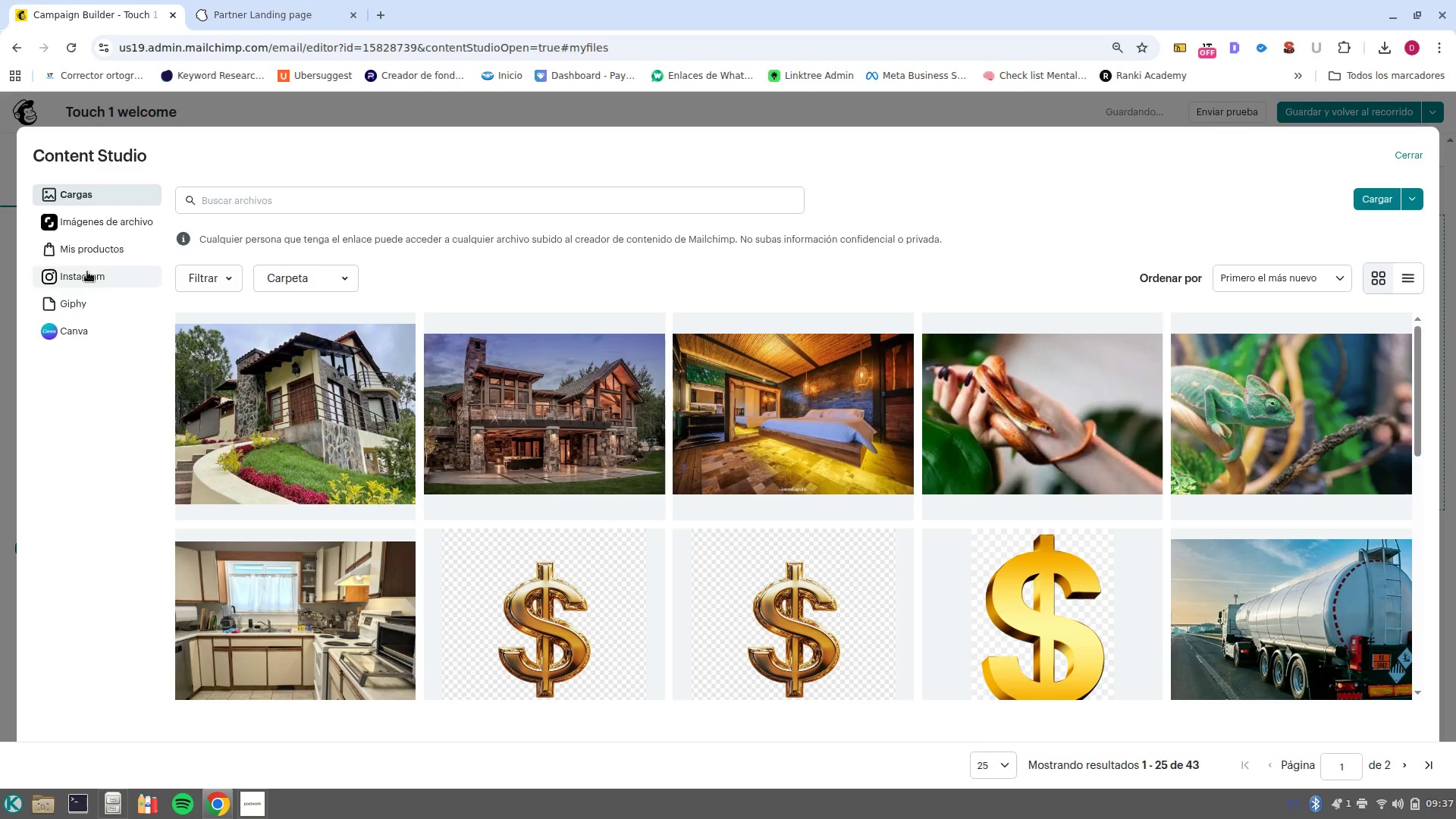 
left_click([91, 228])
 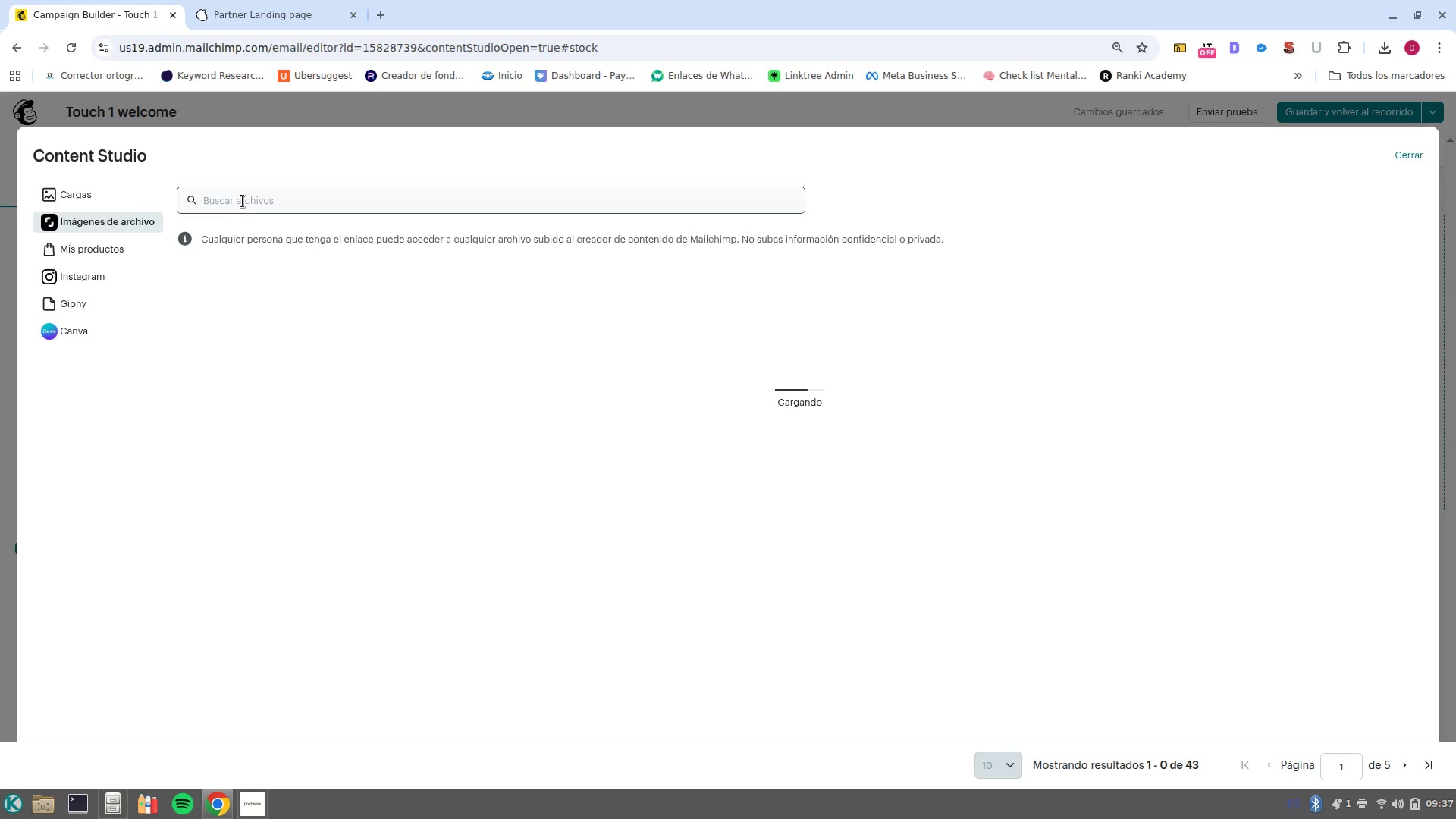 
left_click([243, 201])
 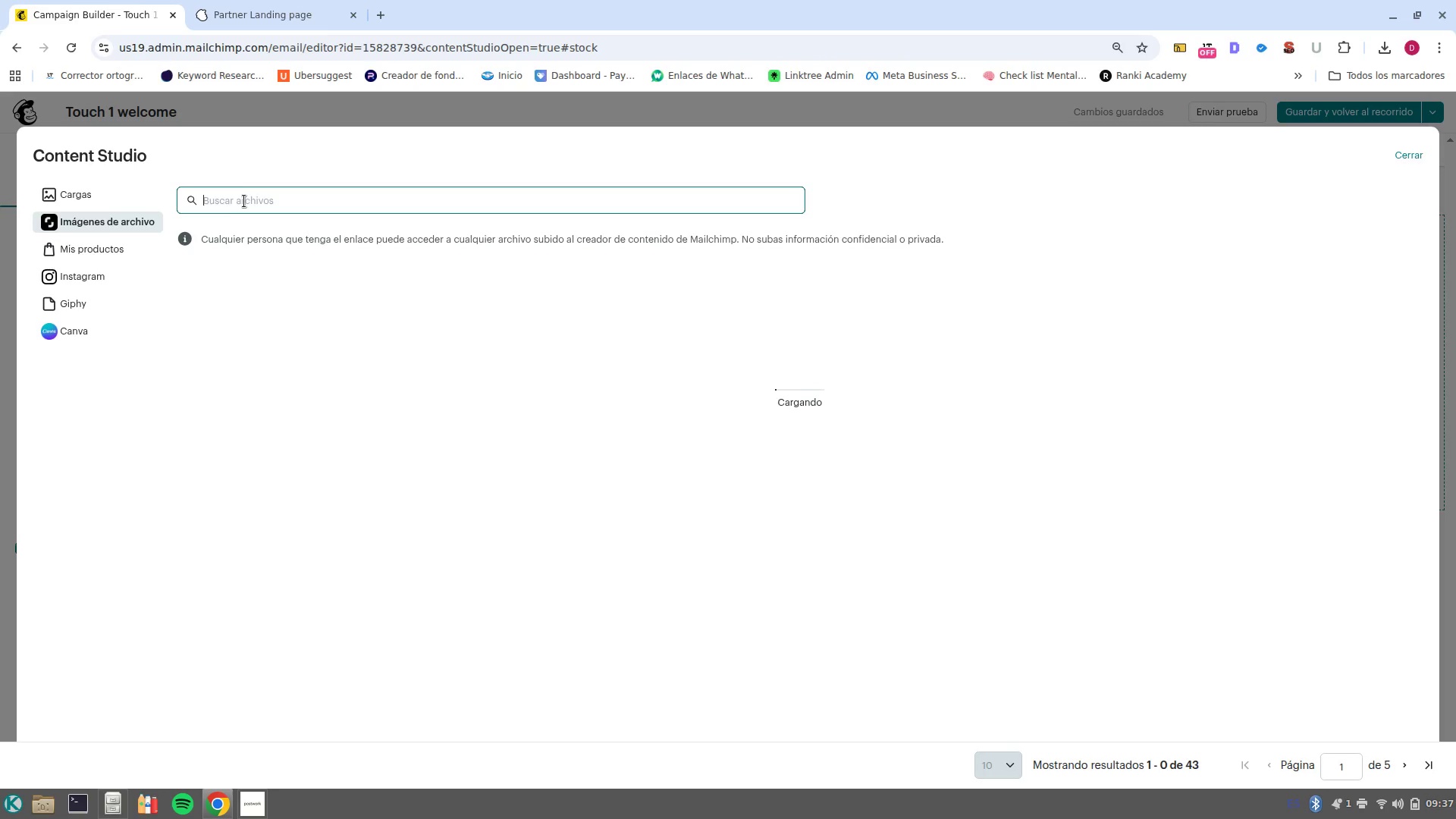 
type(Caba;as lujosas)
 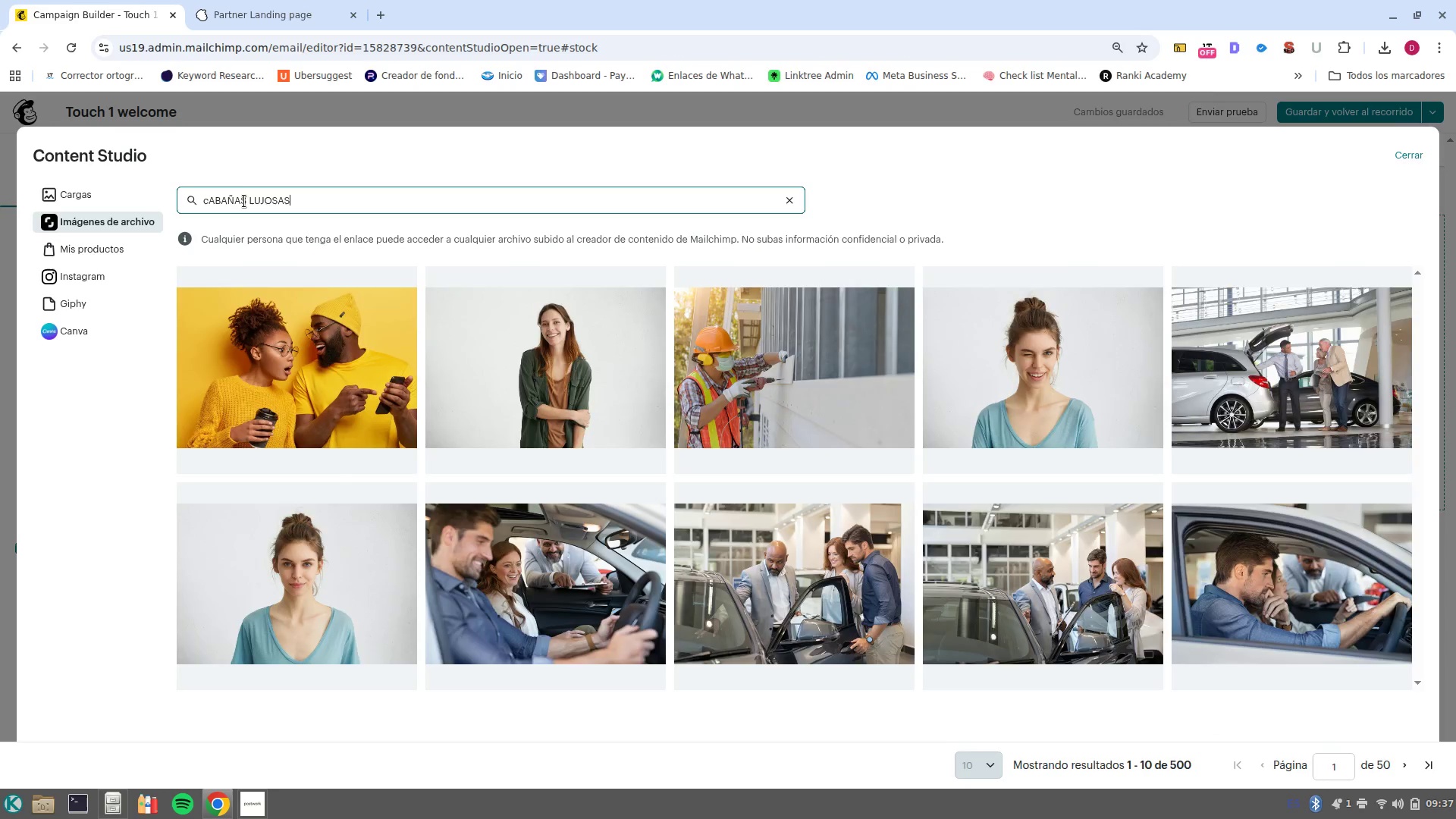 
key(Enter)
 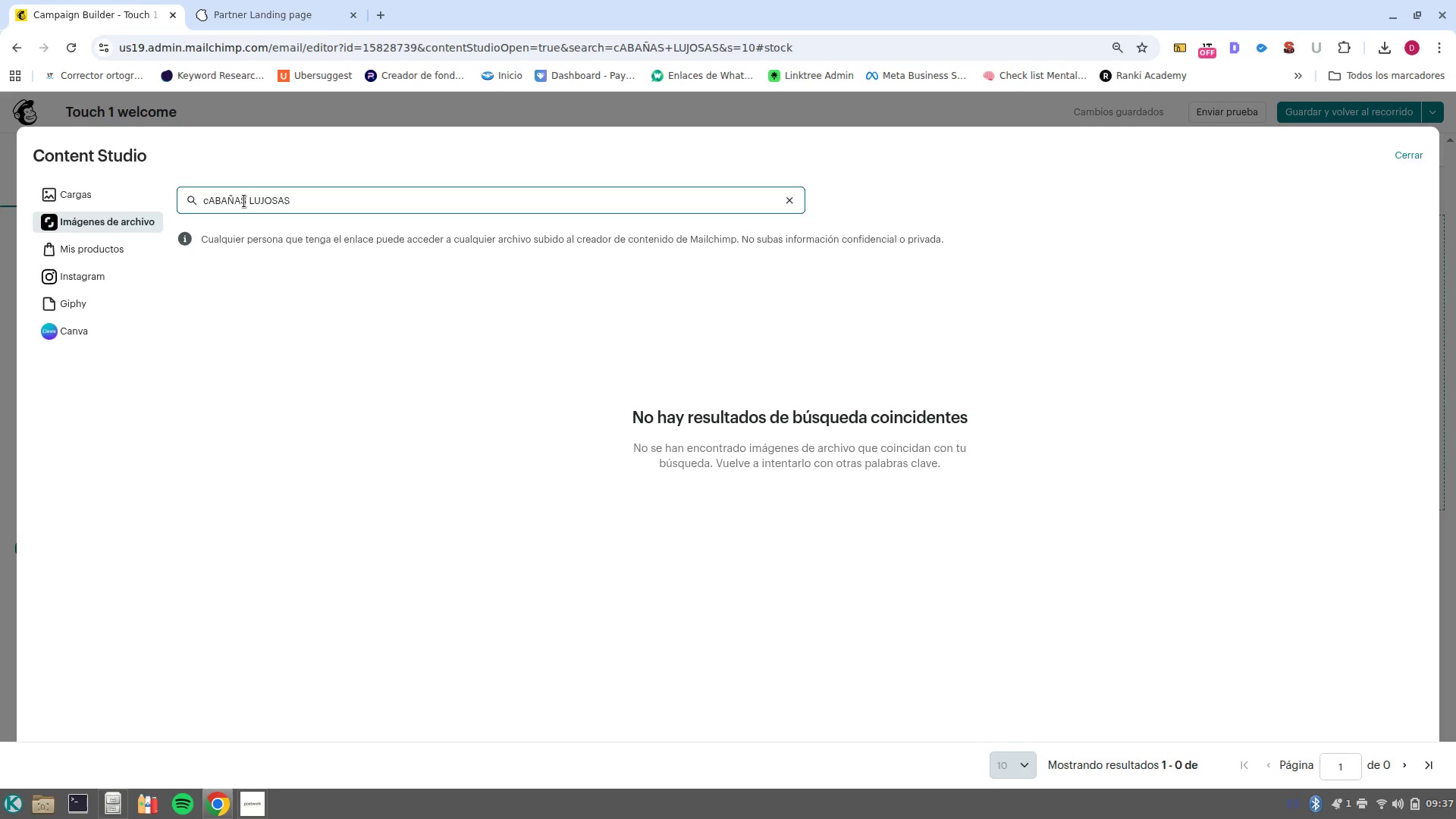 
wait(6.9)
 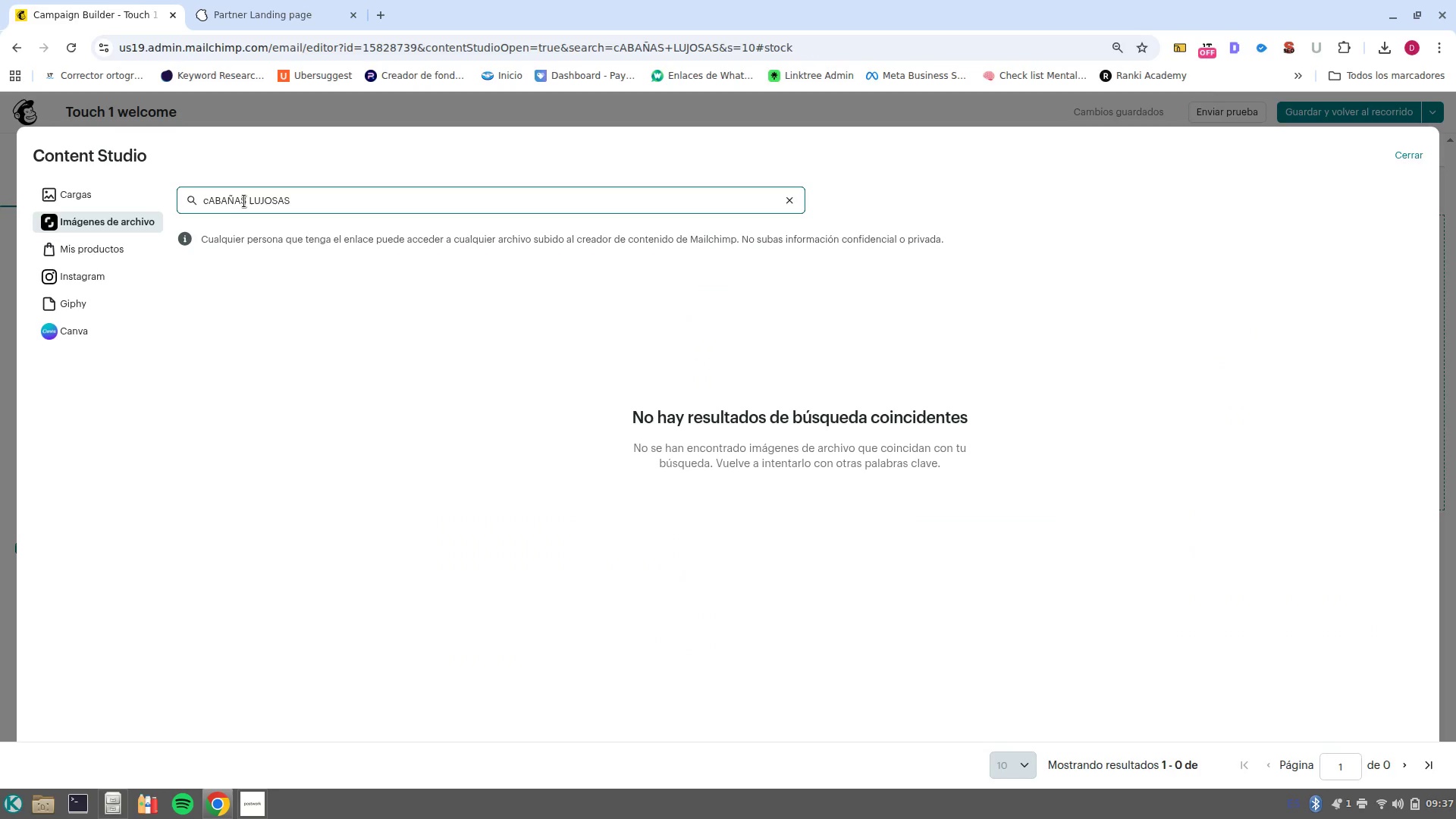 
left_click([215, 202])
 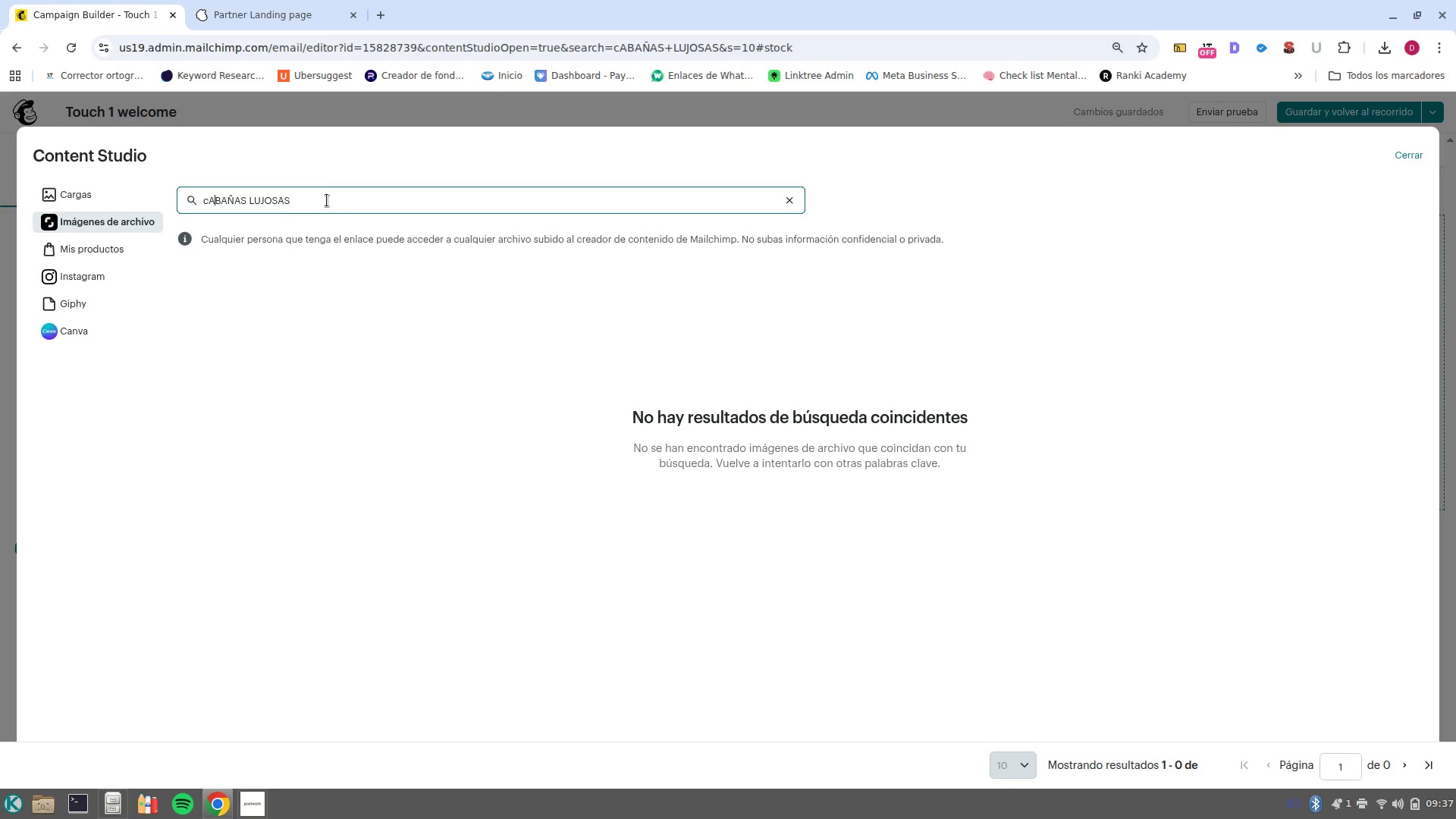 
left_click_drag(start_coordinate=[327, 200], to_coordinate=[0, 202])
 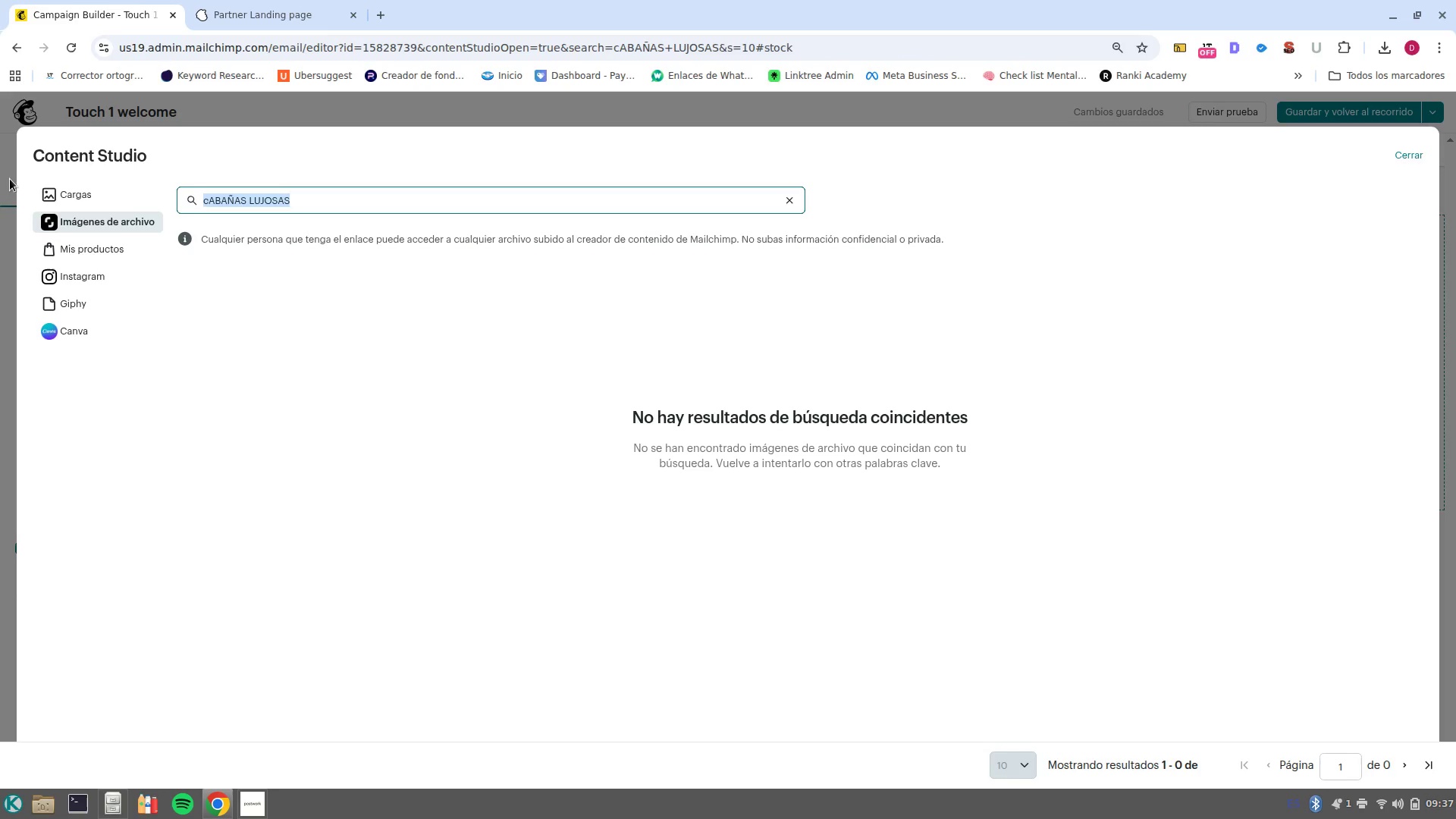 
type(CABA;AS LUJOSAS)
 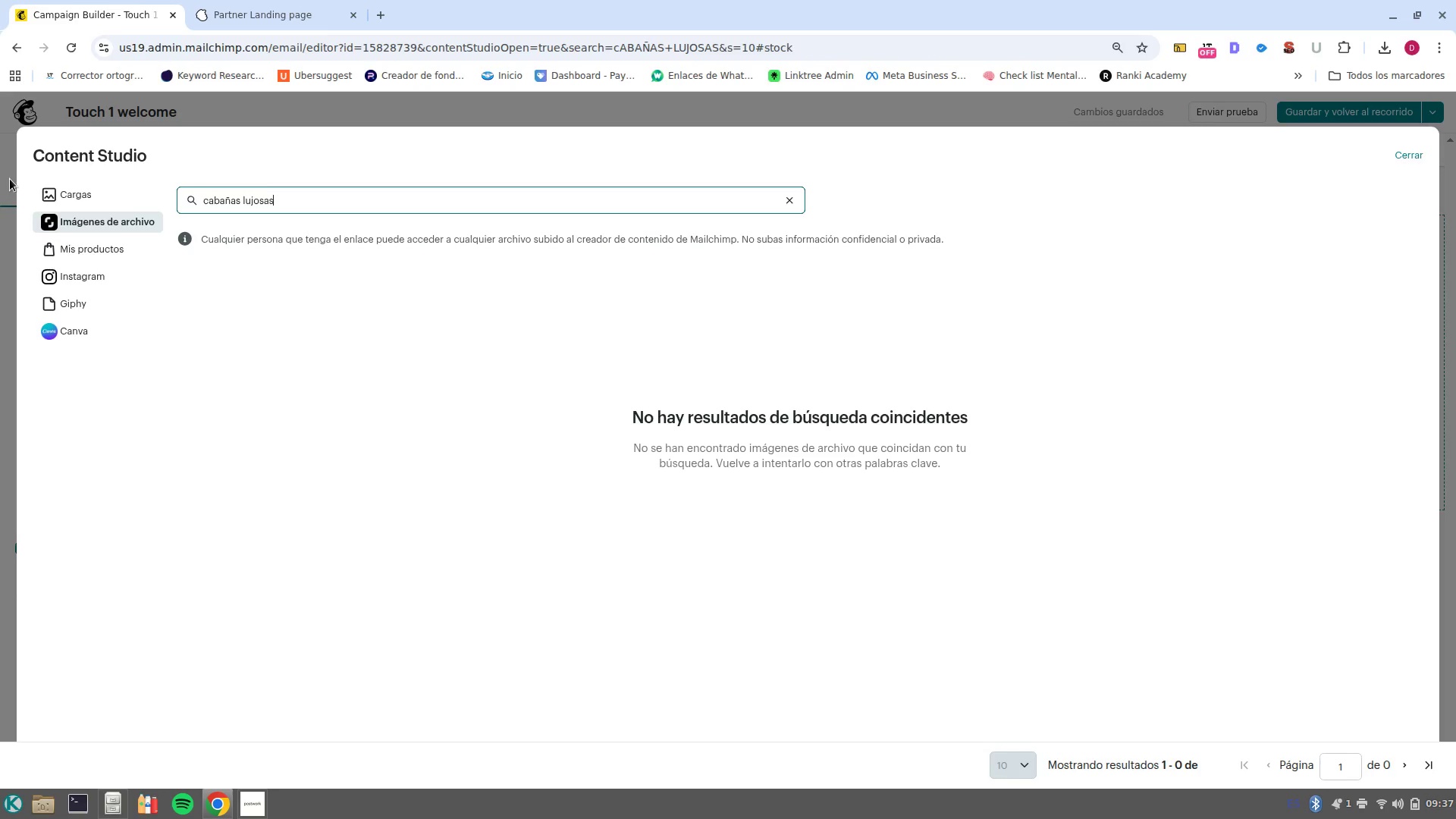 
key(Enter)
 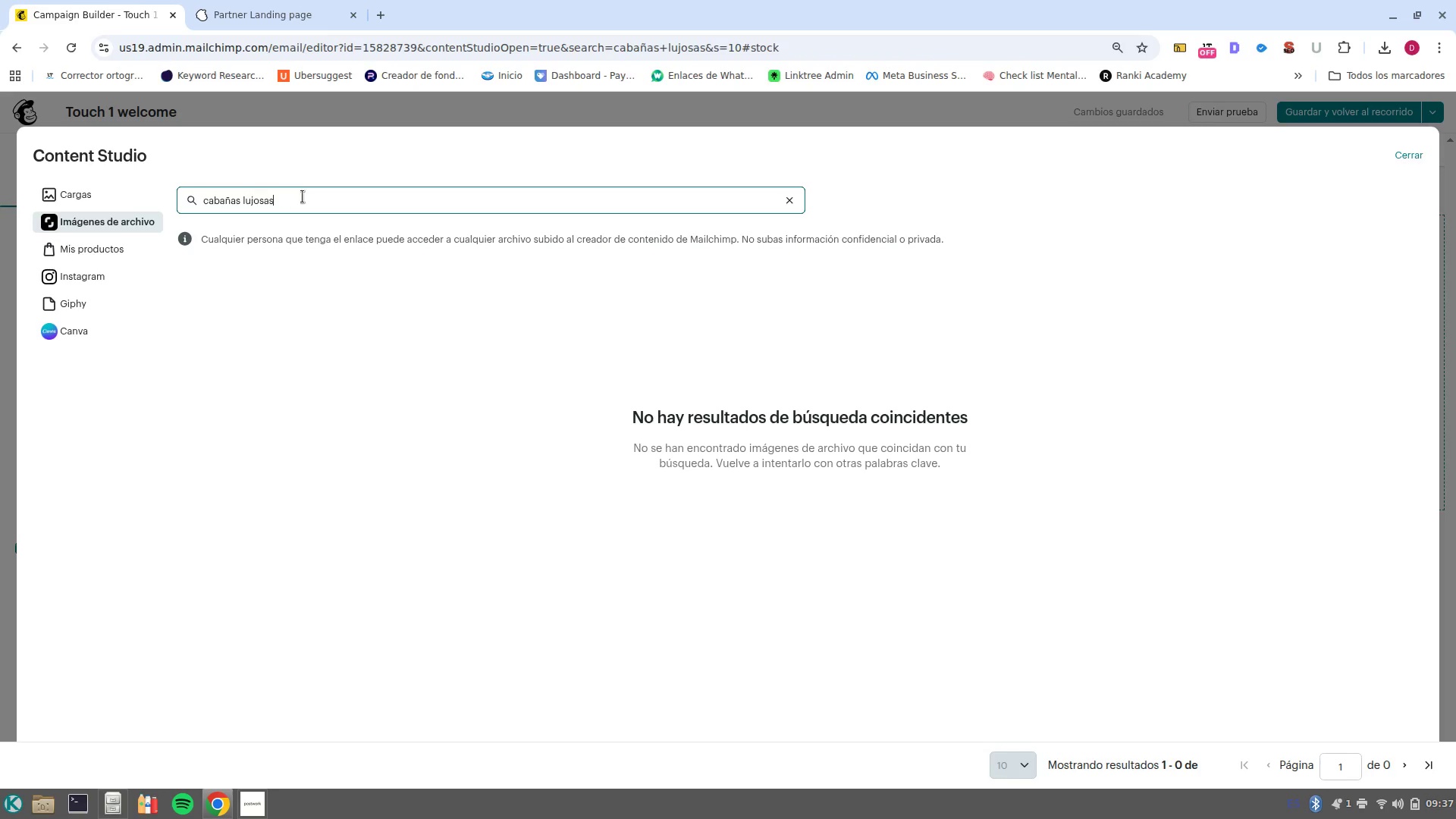 
key(Backspace)
 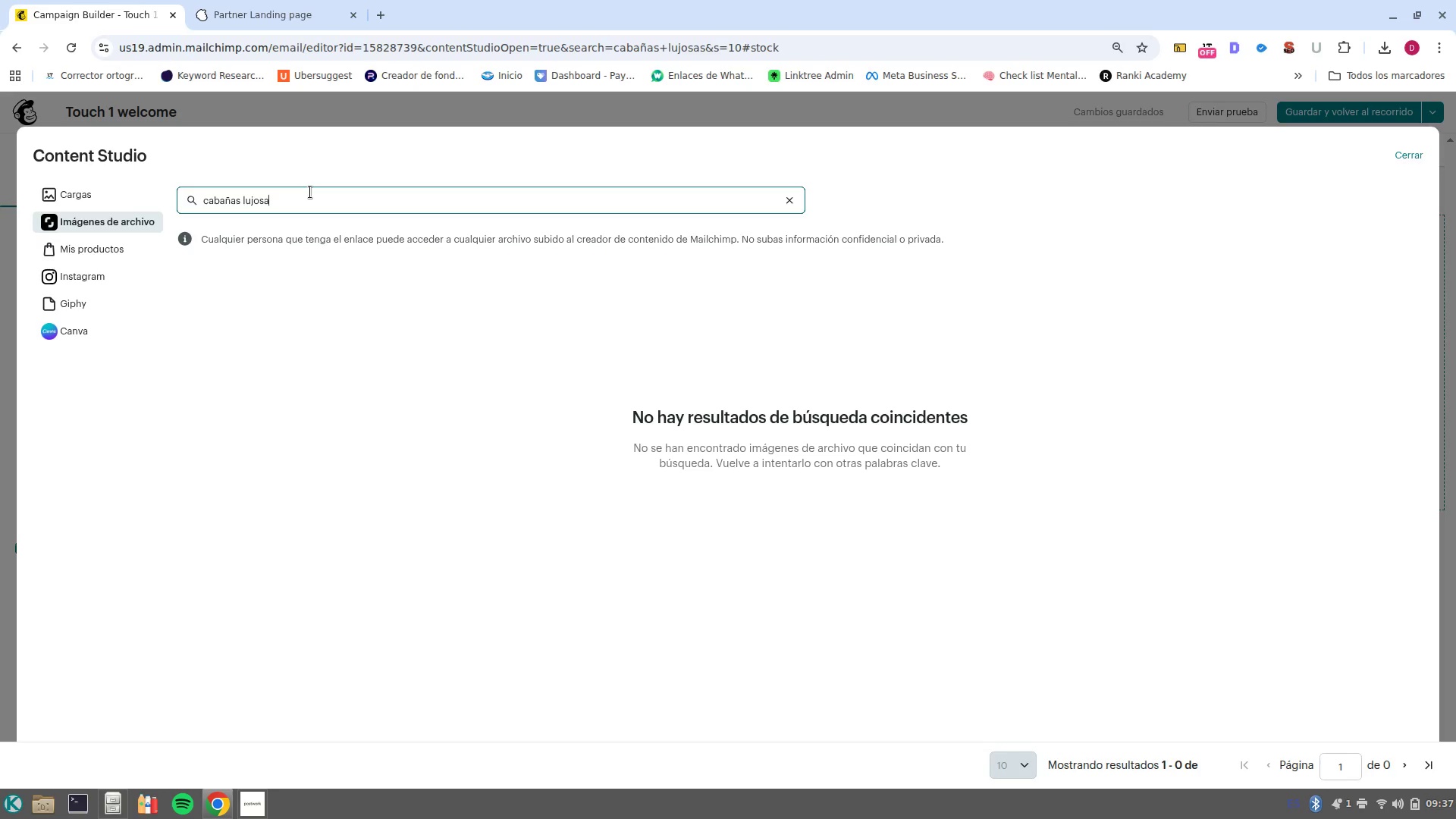 
key(Backspace)
 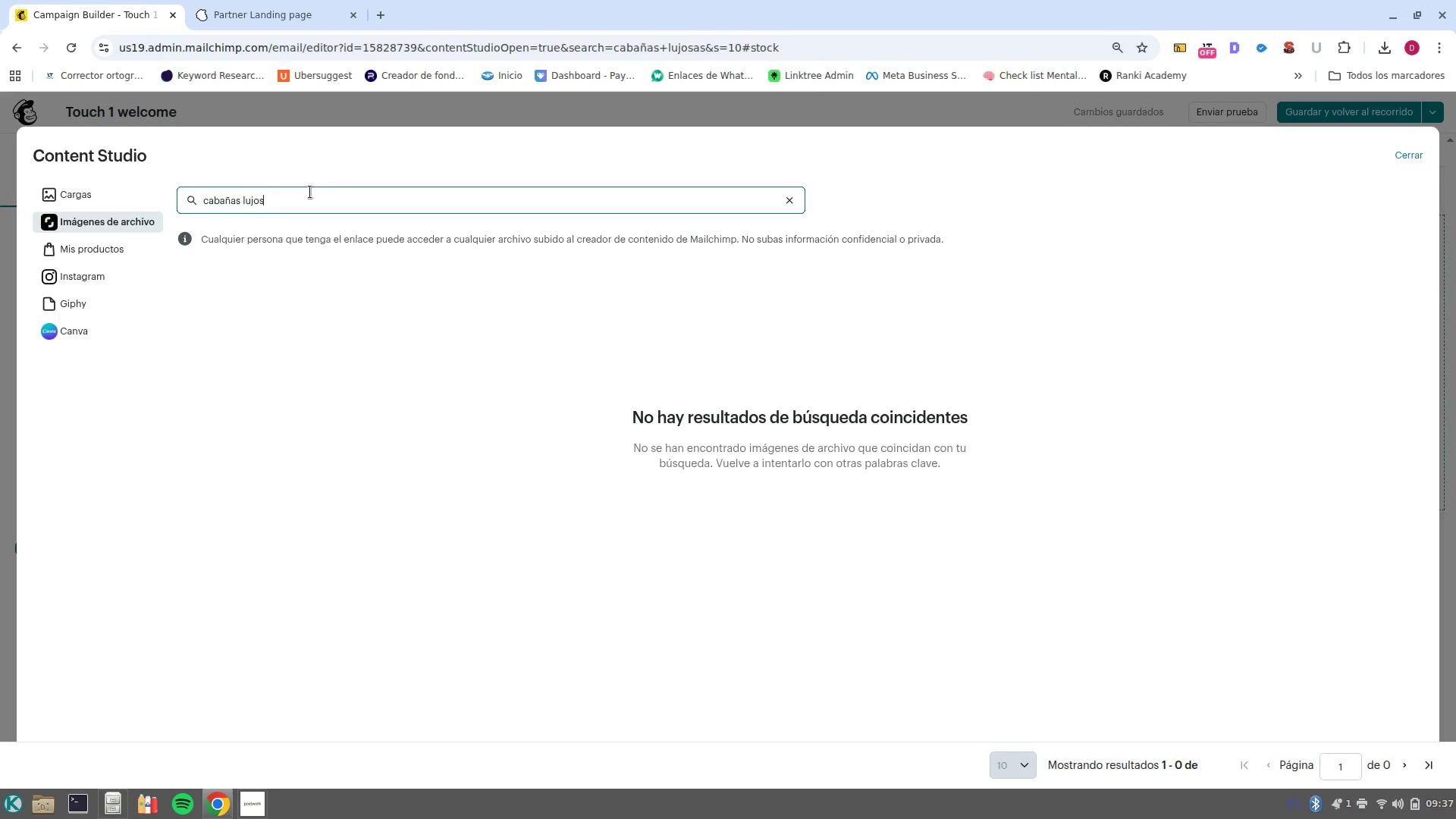 
key(Backspace)
 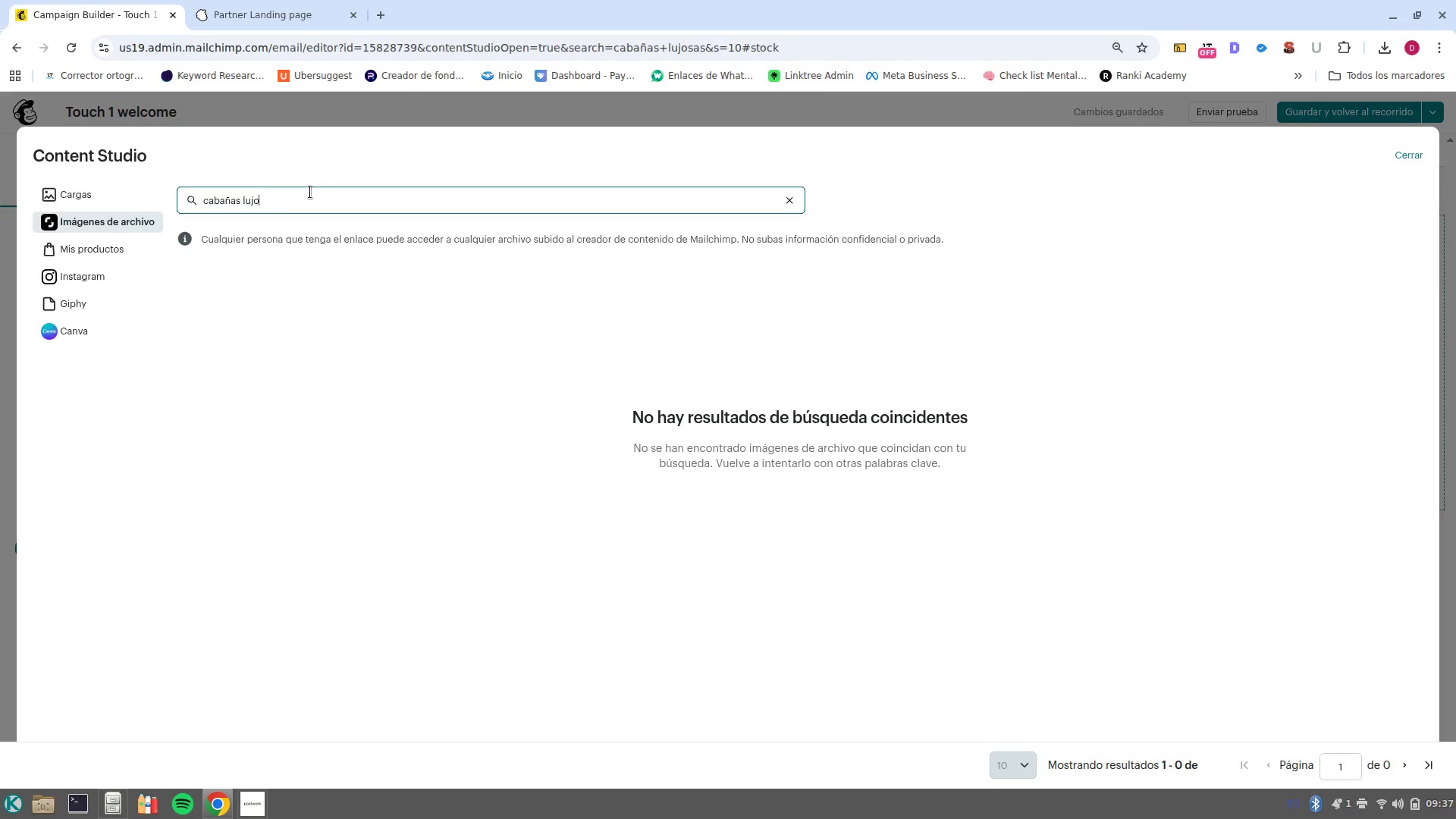 
key(Backspace)
 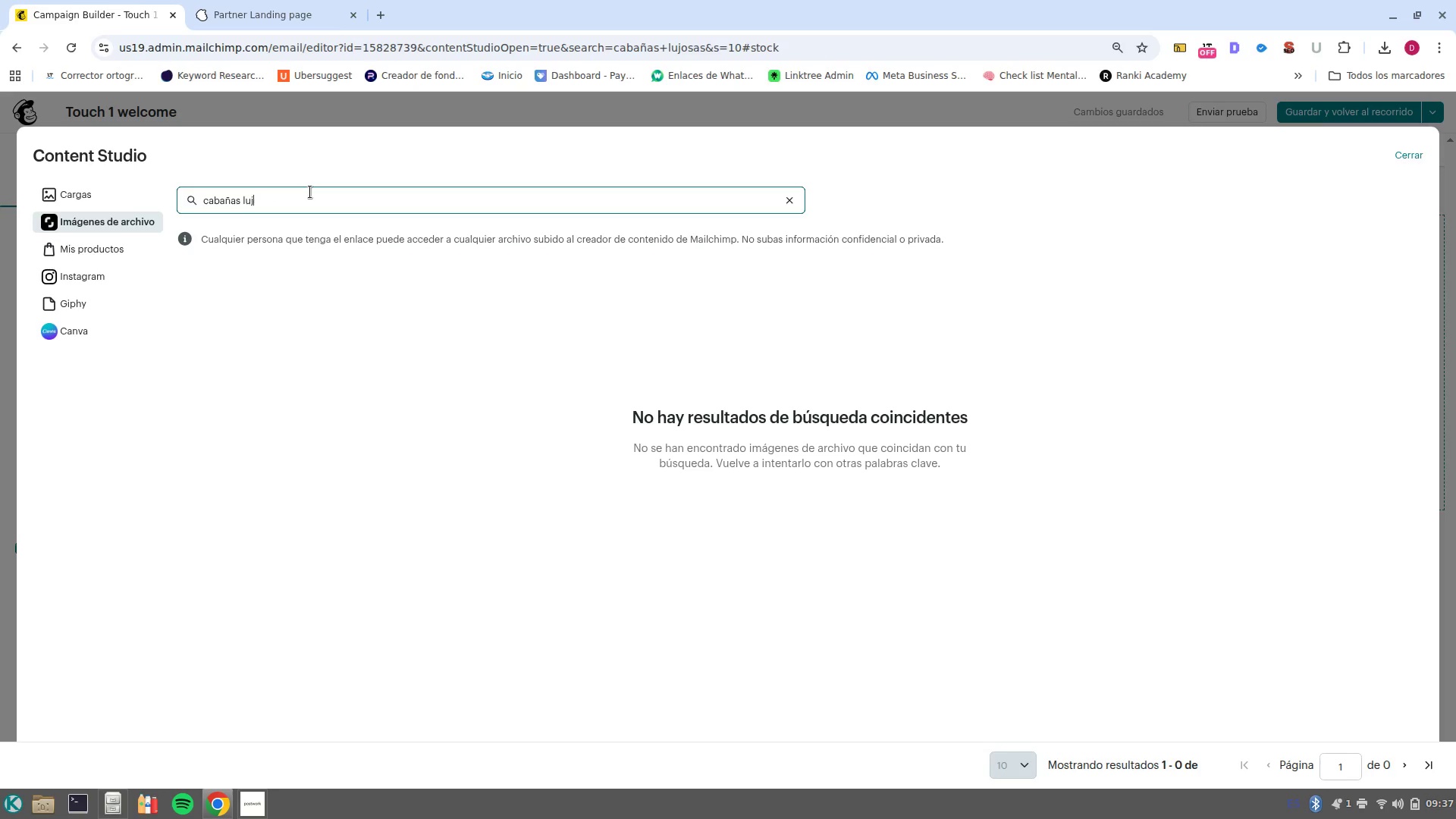 
key(Backspace)
 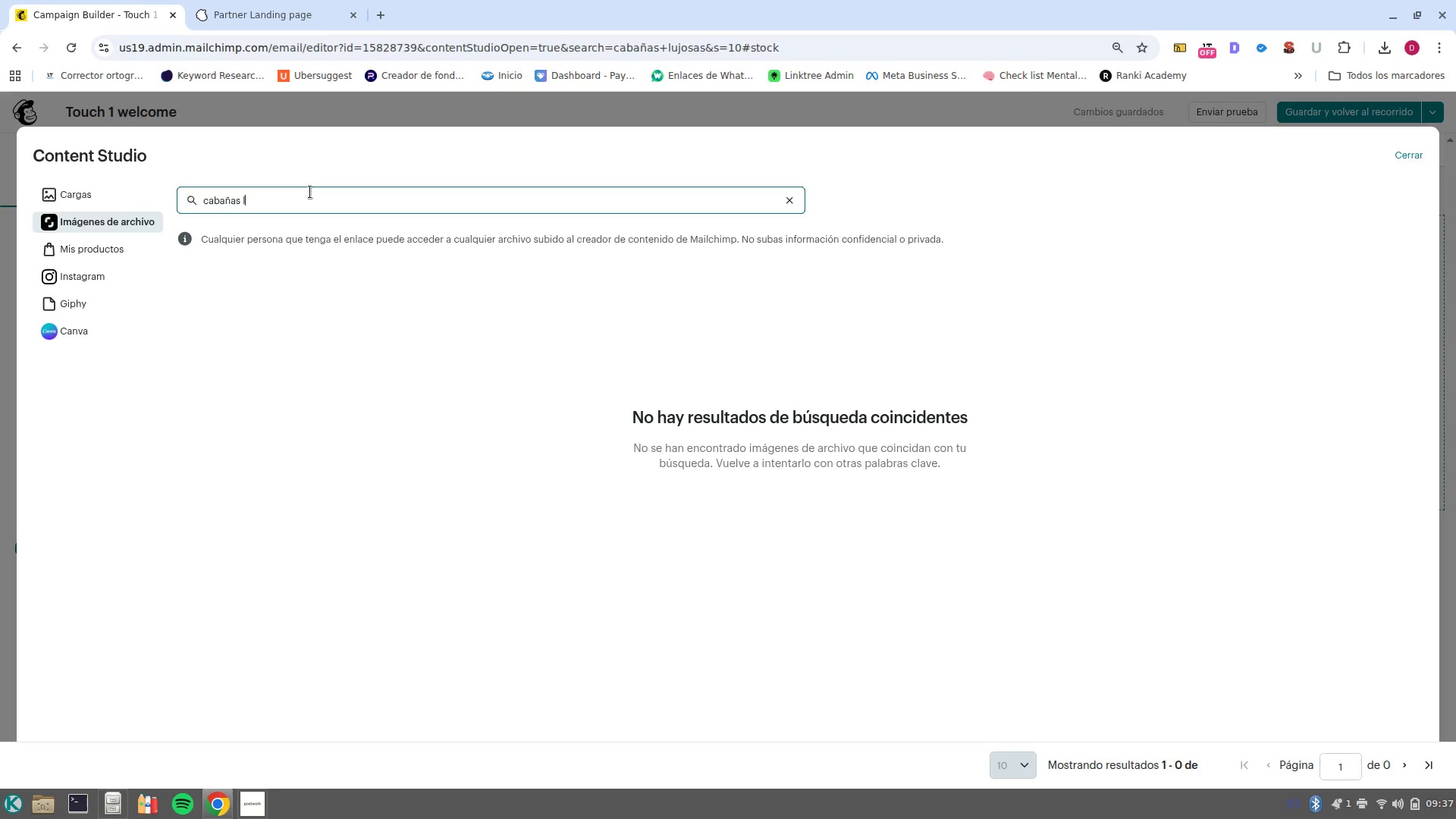 
key(Backspace)
 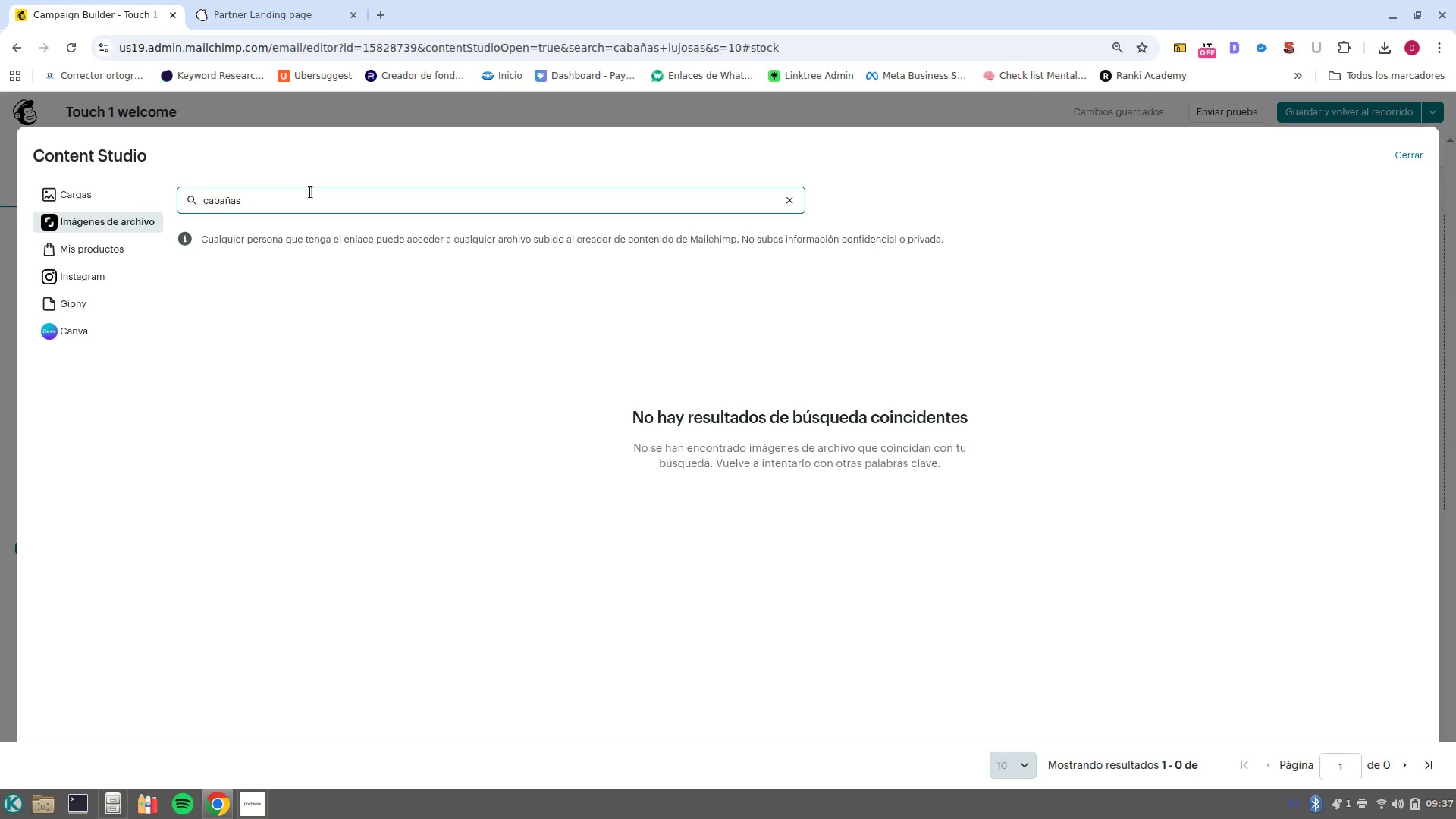 
key(Backspace)
 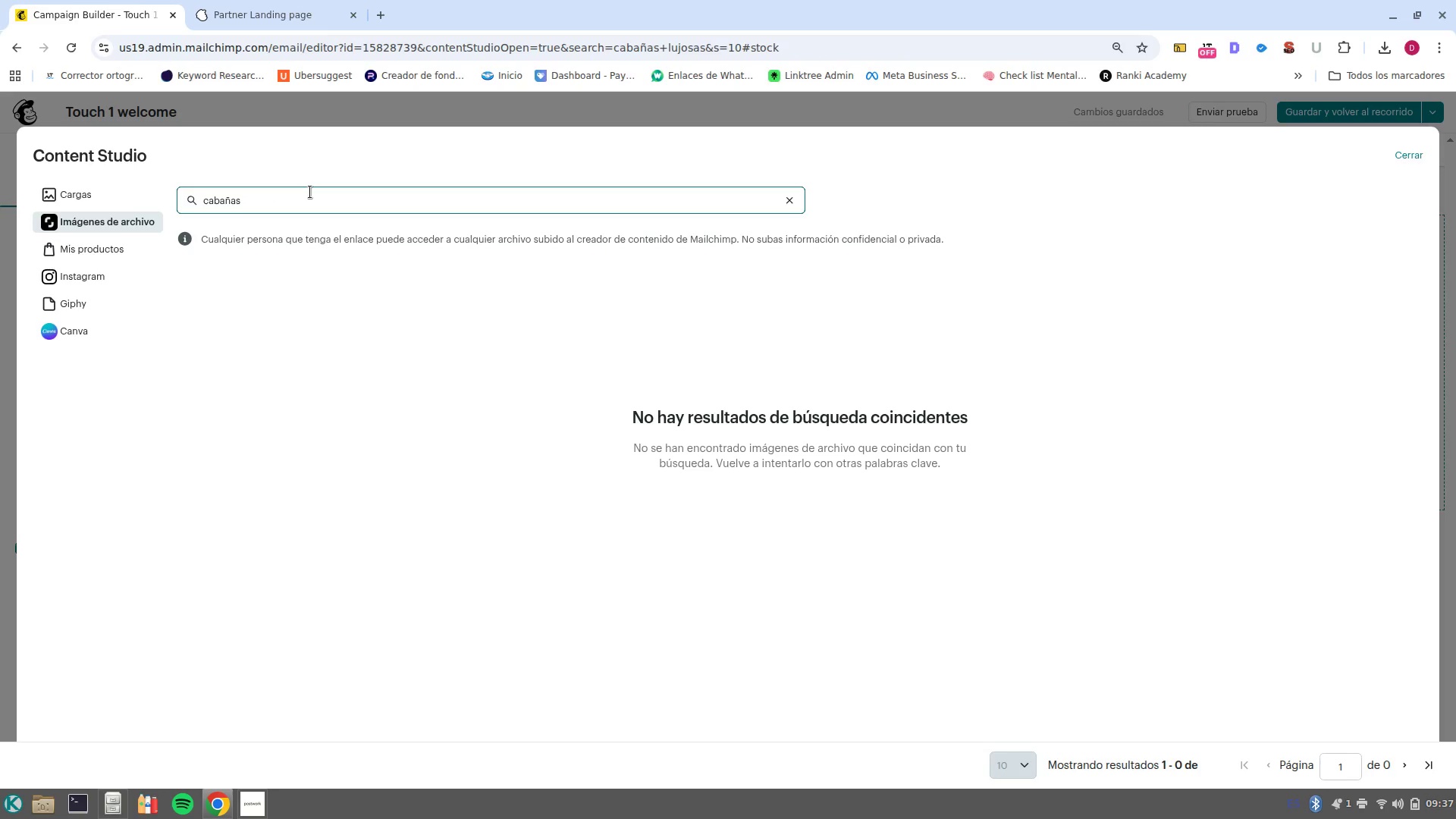 
key(Backspace)
 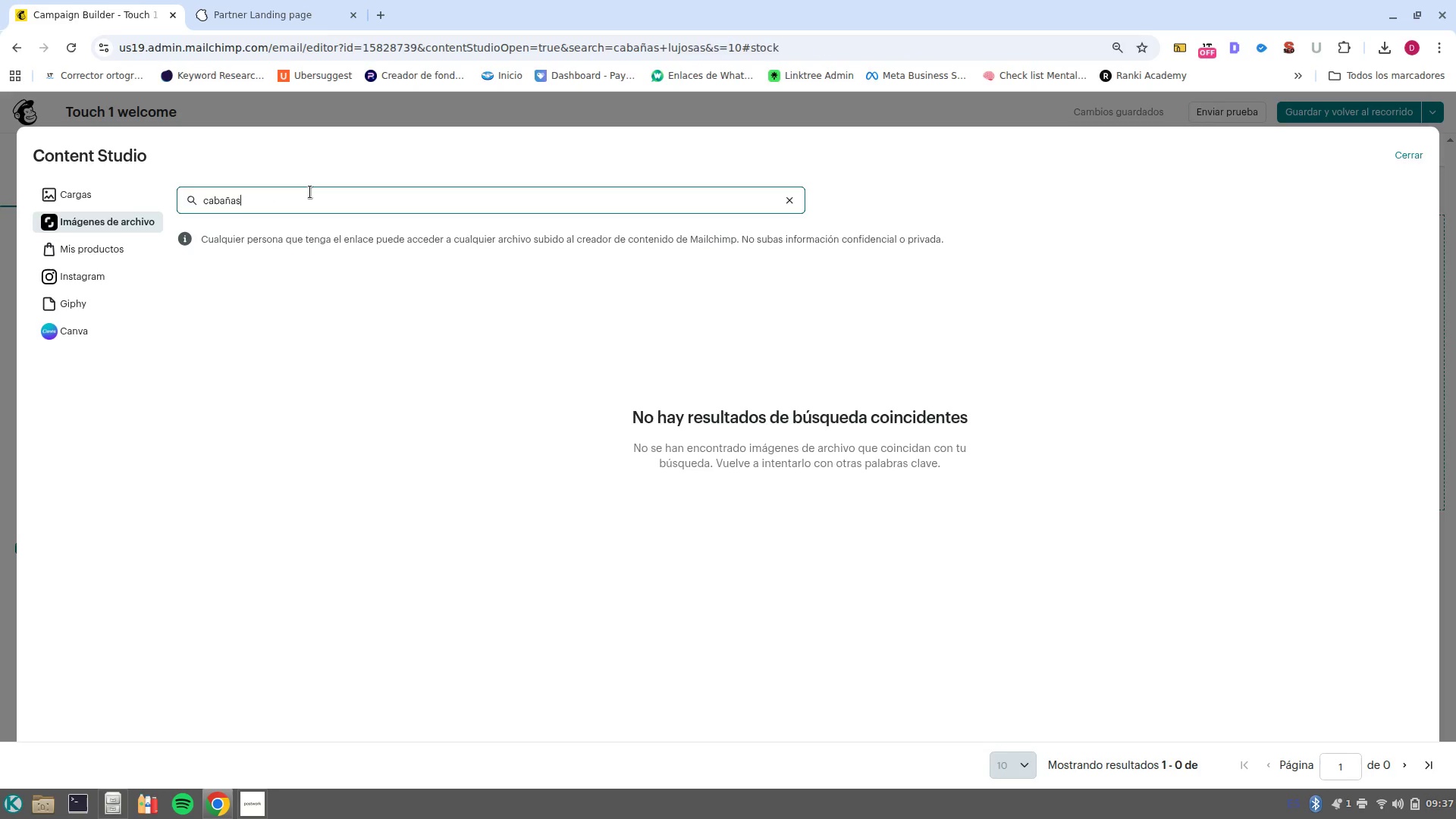 
key(Enter)
 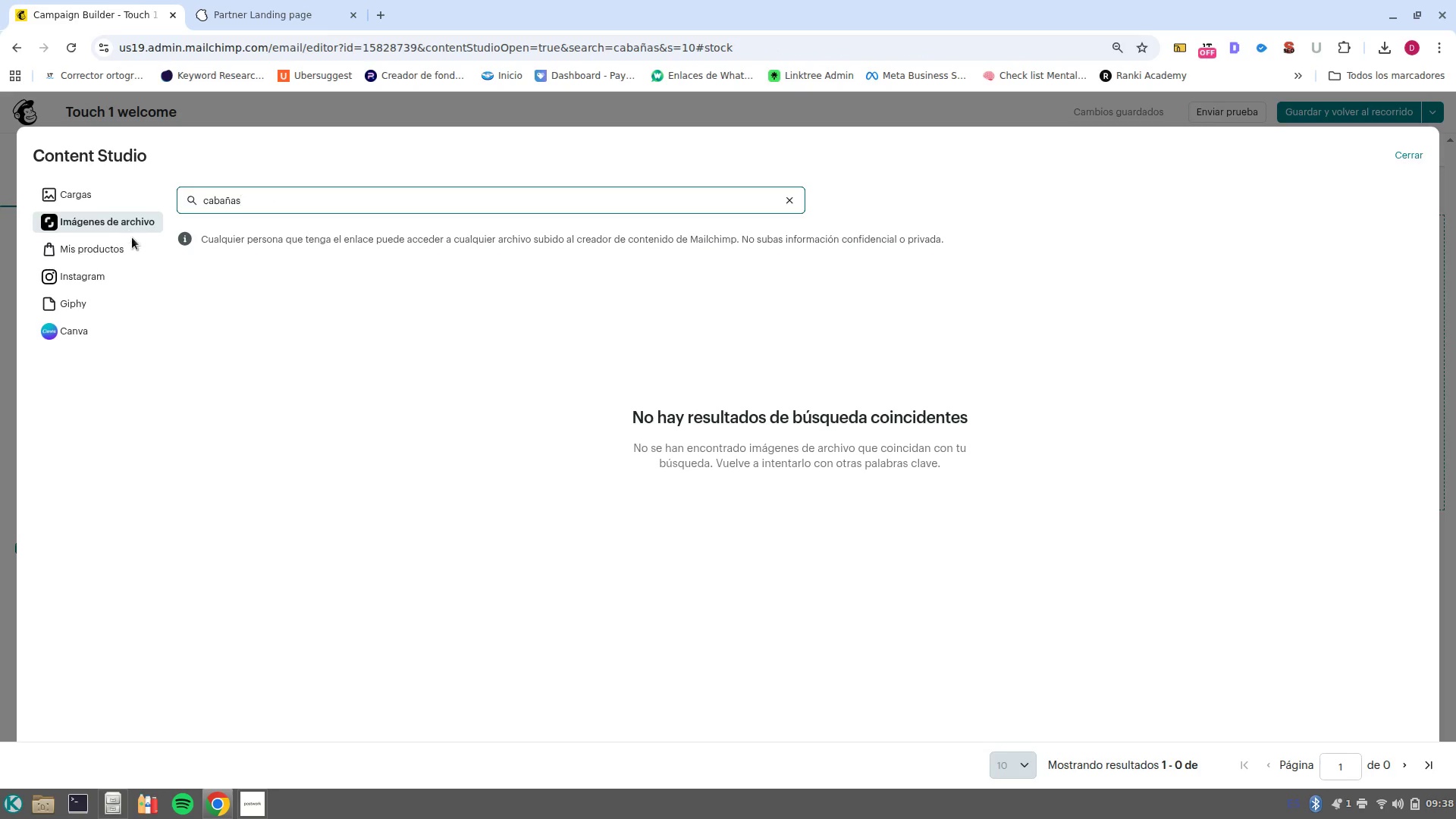 
wait(5.35)
 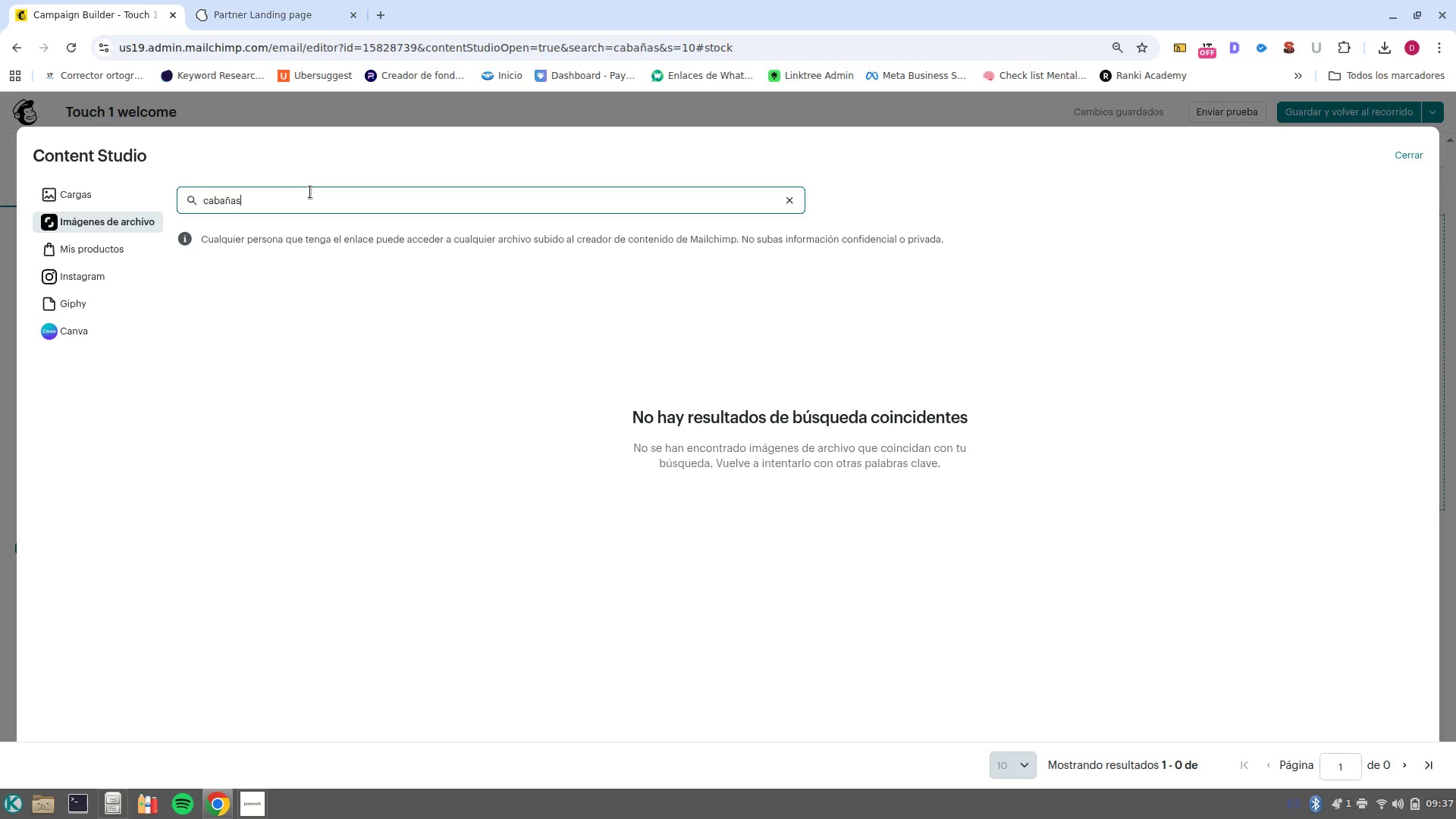 
left_click([263, 202])
 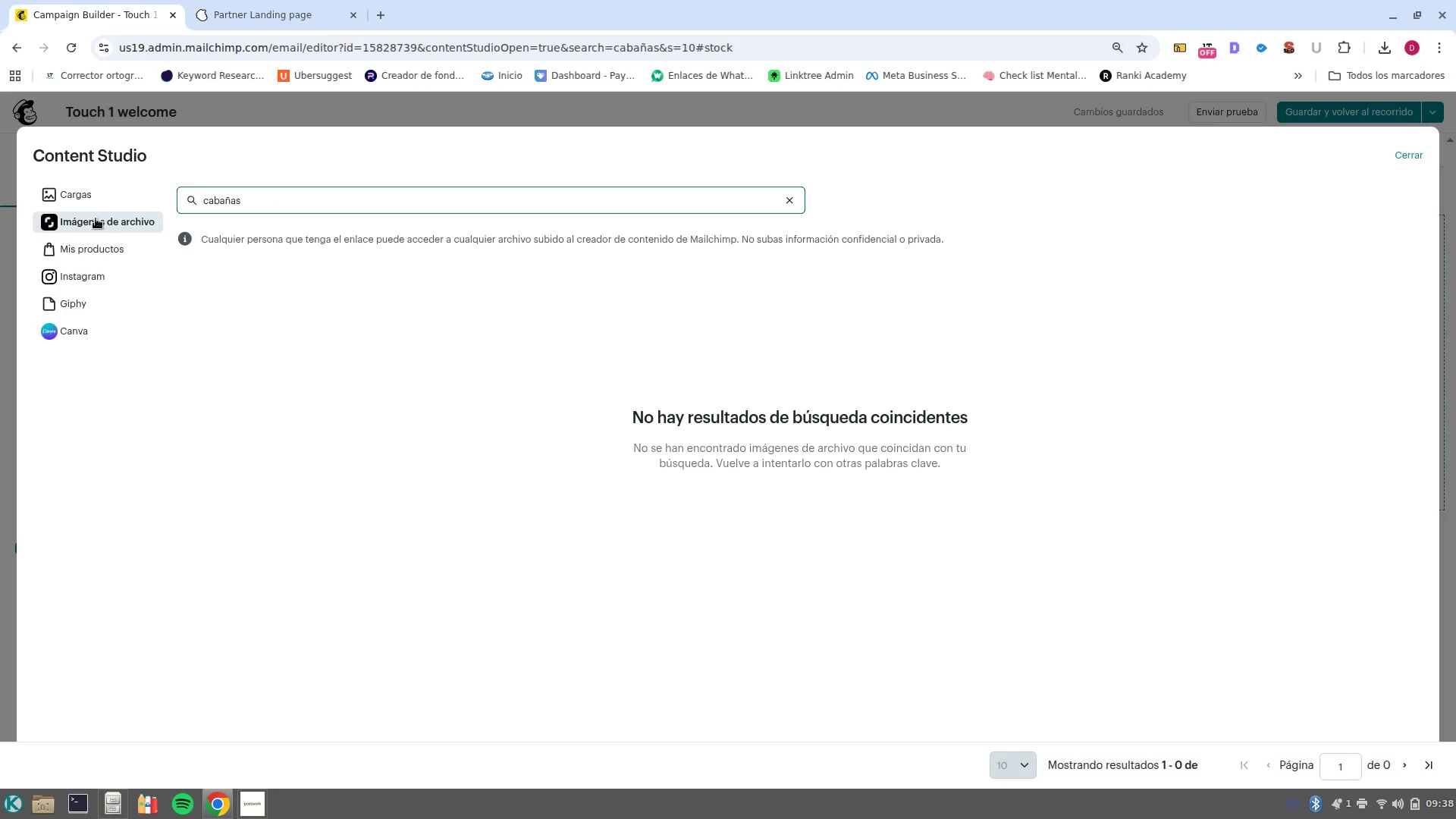 
left_click([96, 218])
 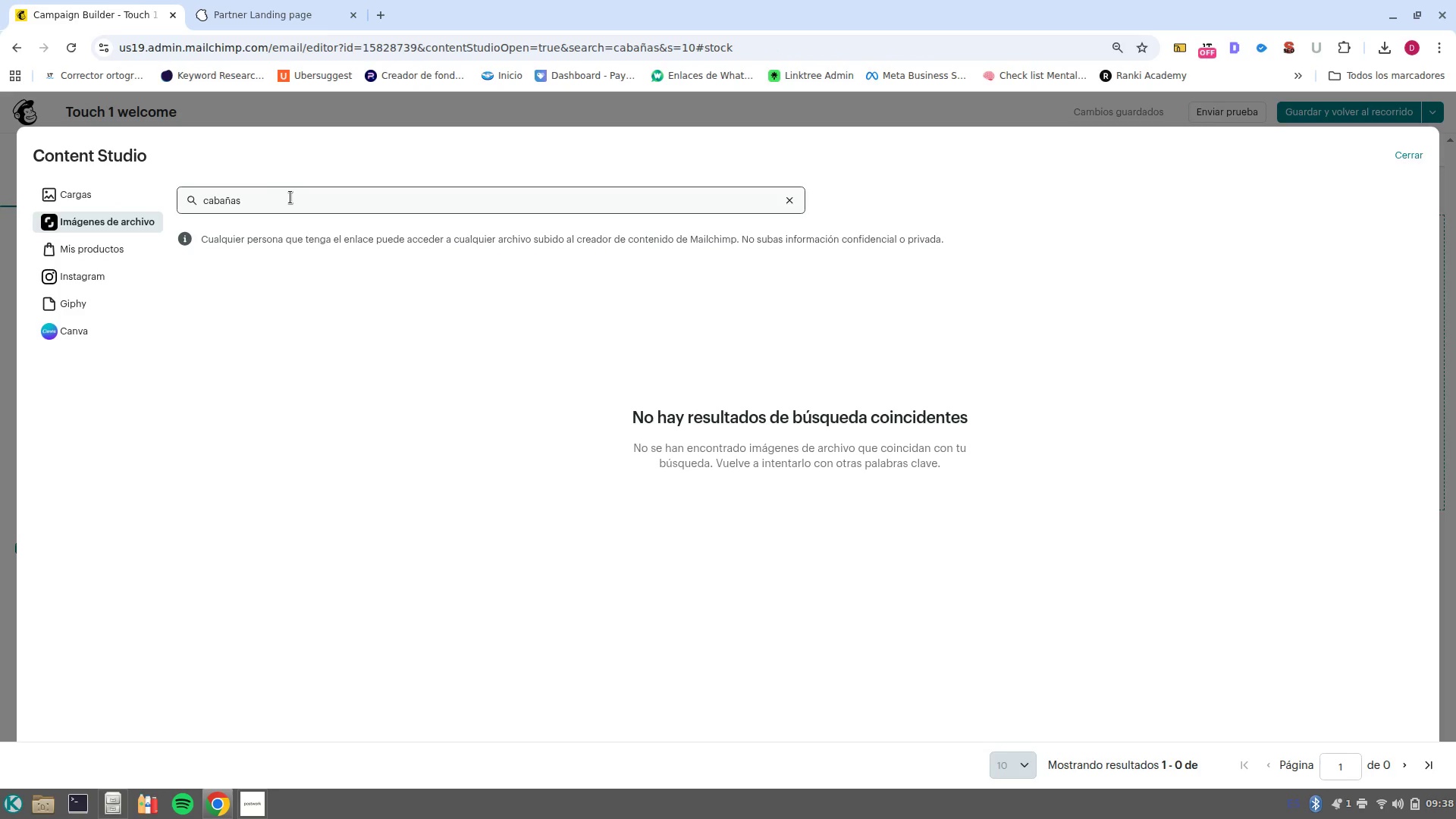 
left_click([290, 197])
 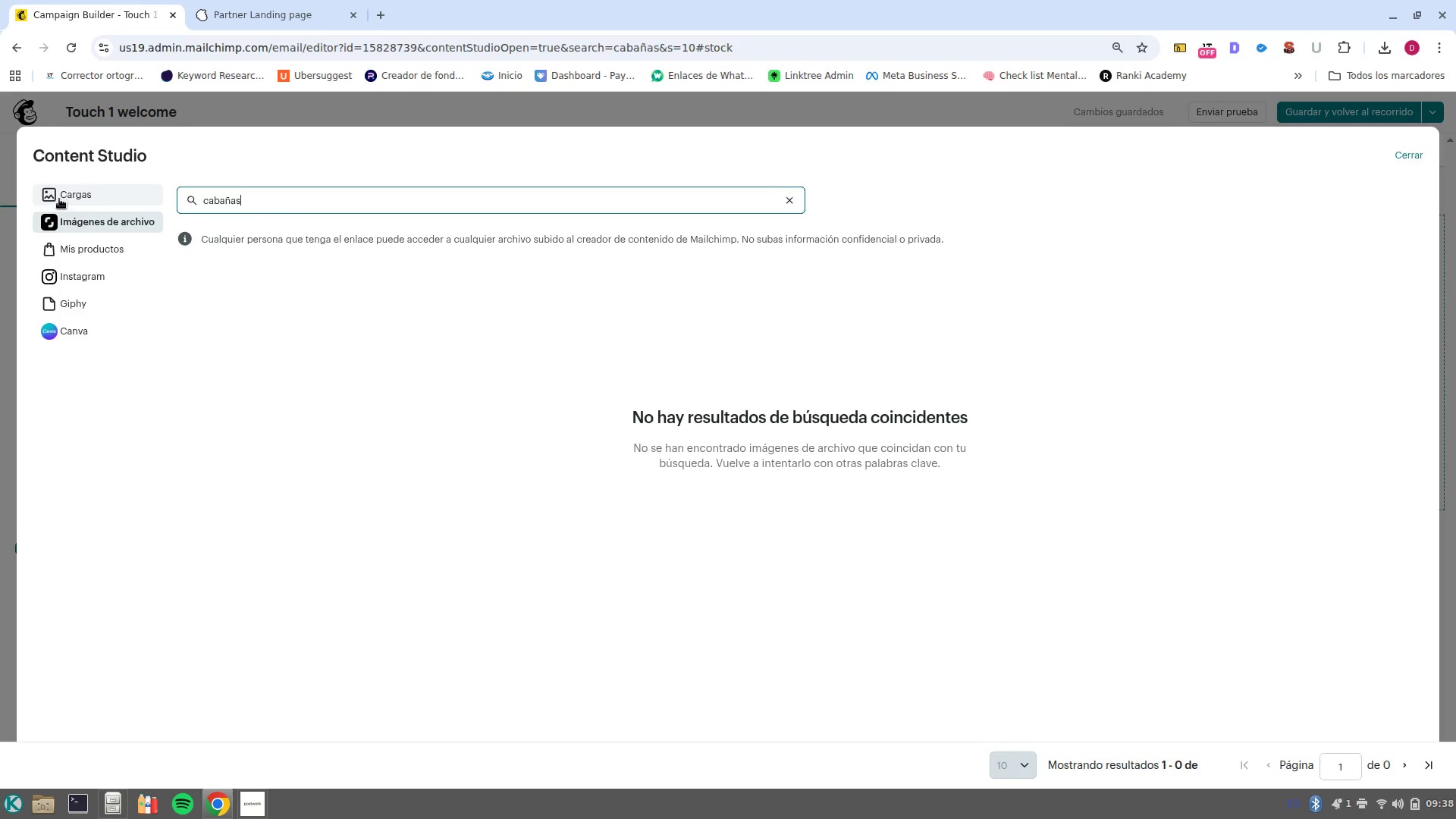 
left_click([59, 199])
 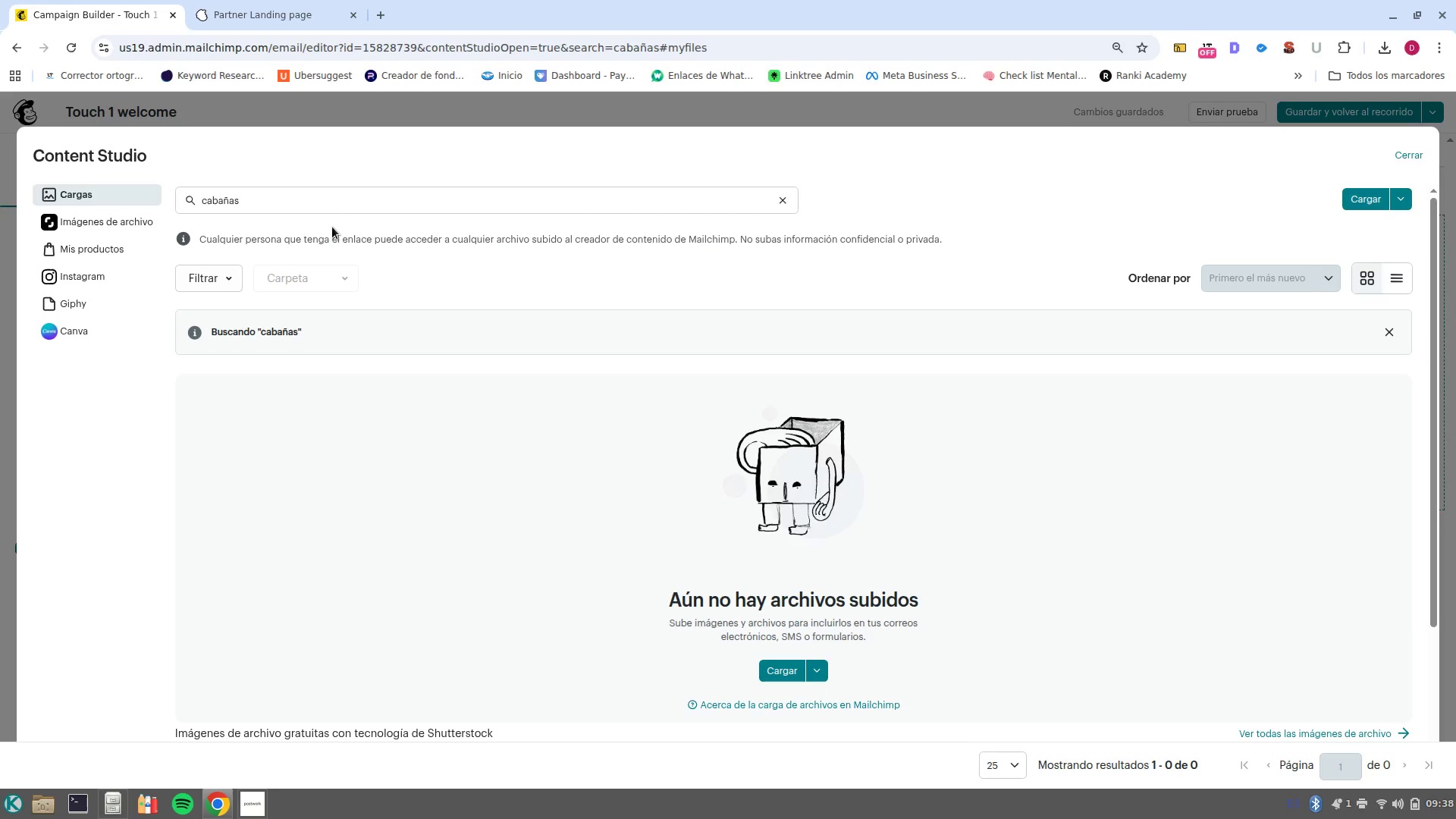 
left_click_drag(start_coordinate=[307, 206], to_coordinate=[177, 202])
 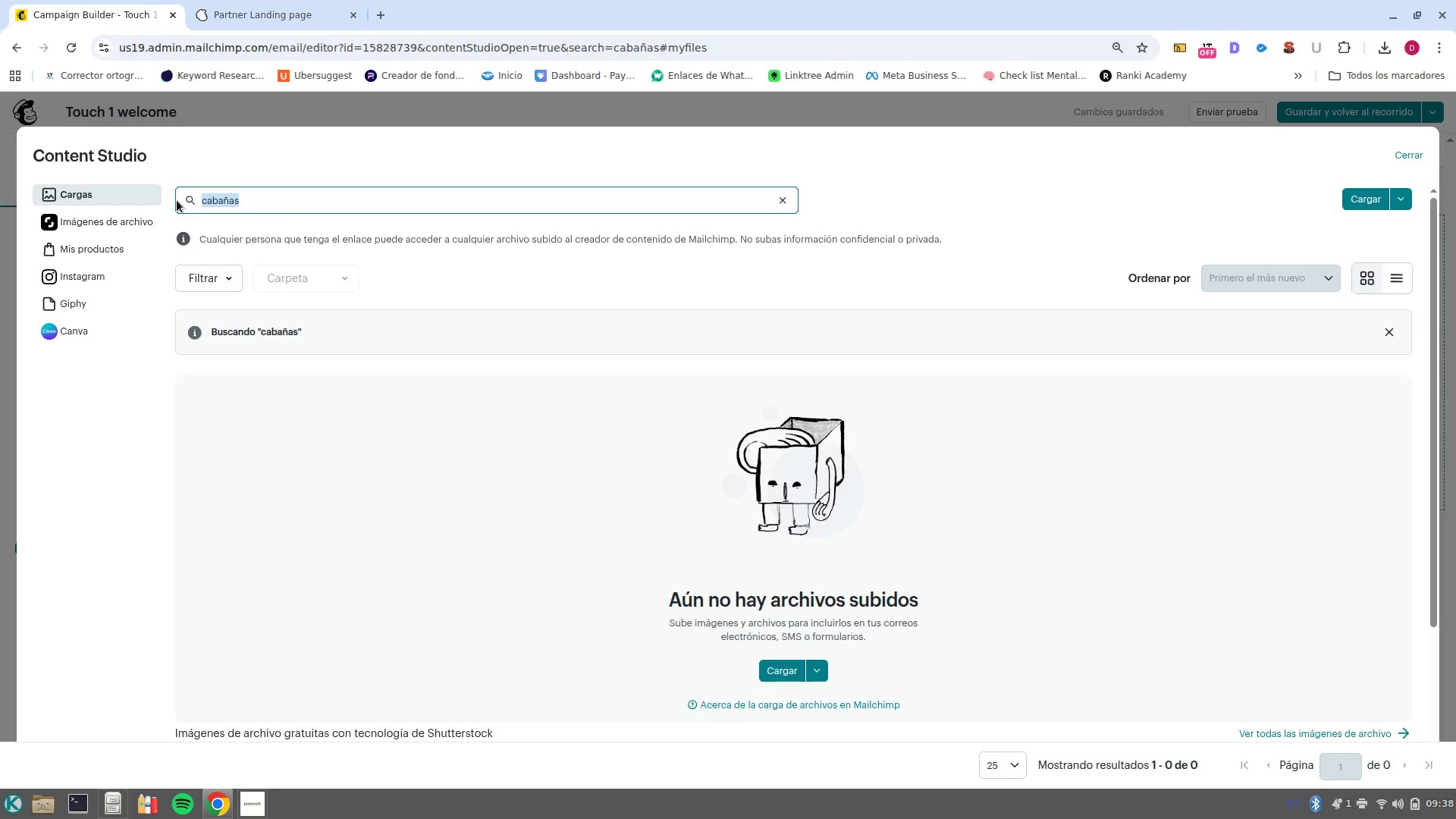 
key(Backspace)
 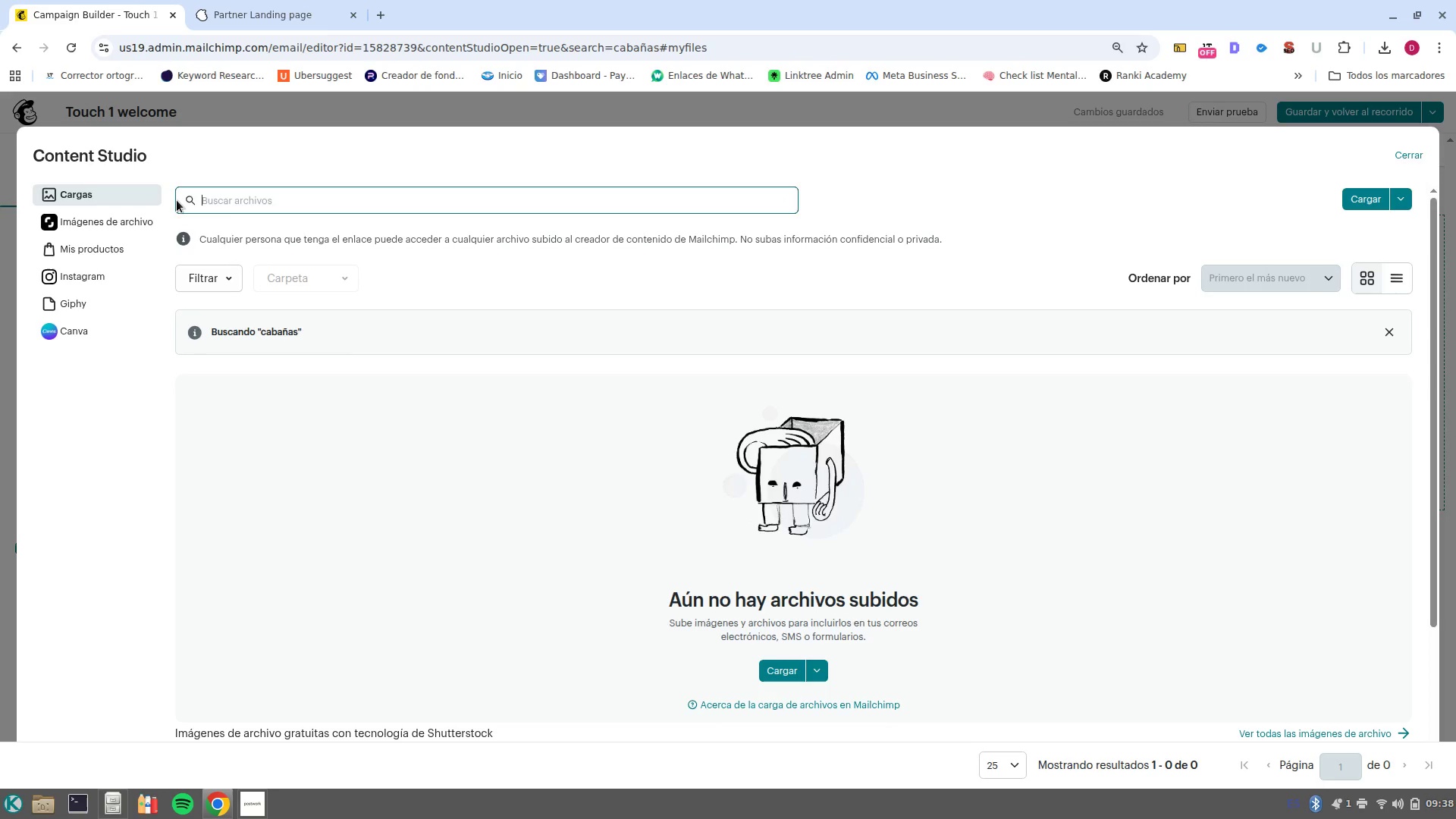 
key(Enter)
 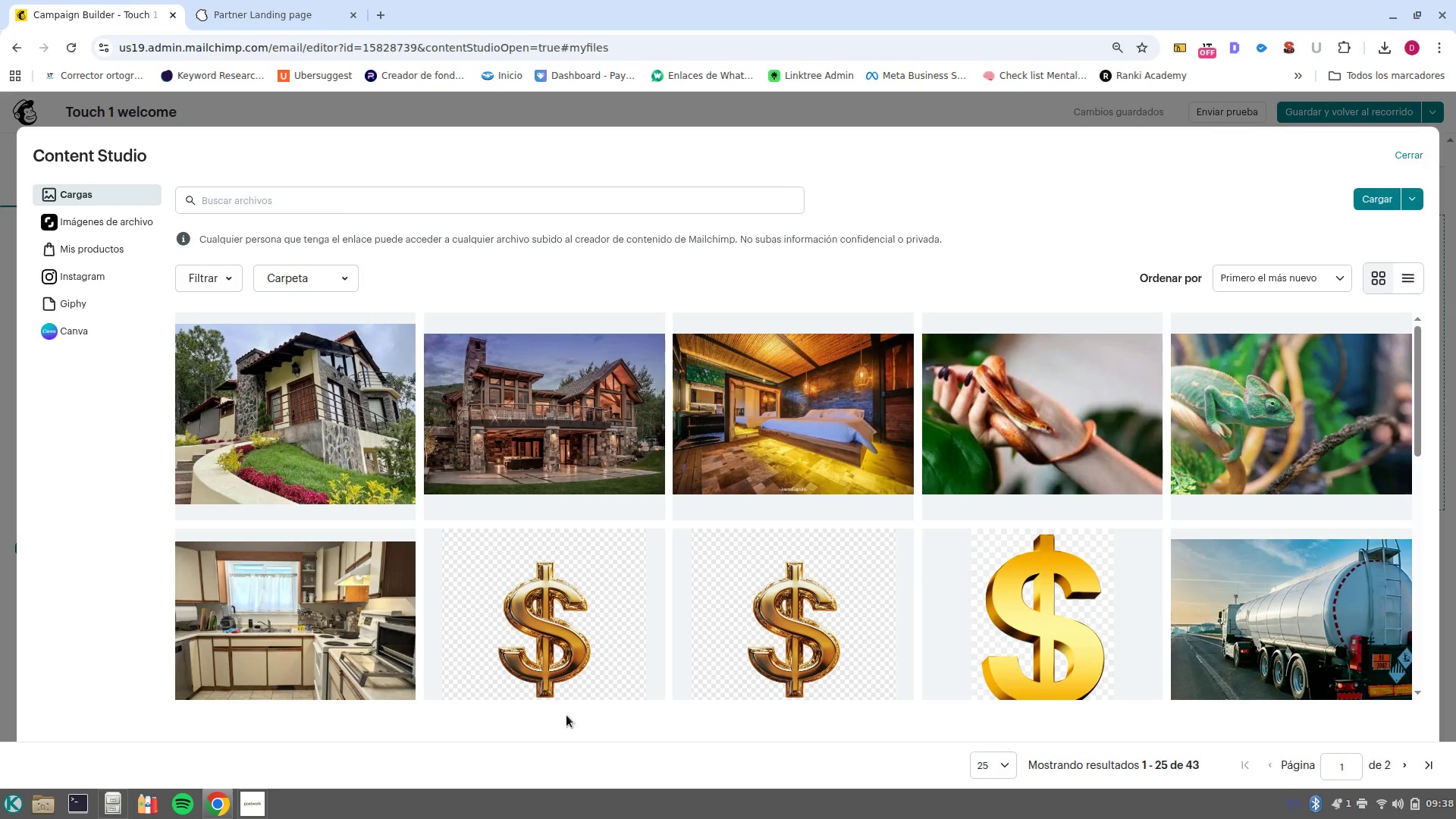 
left_click([767, 469])
 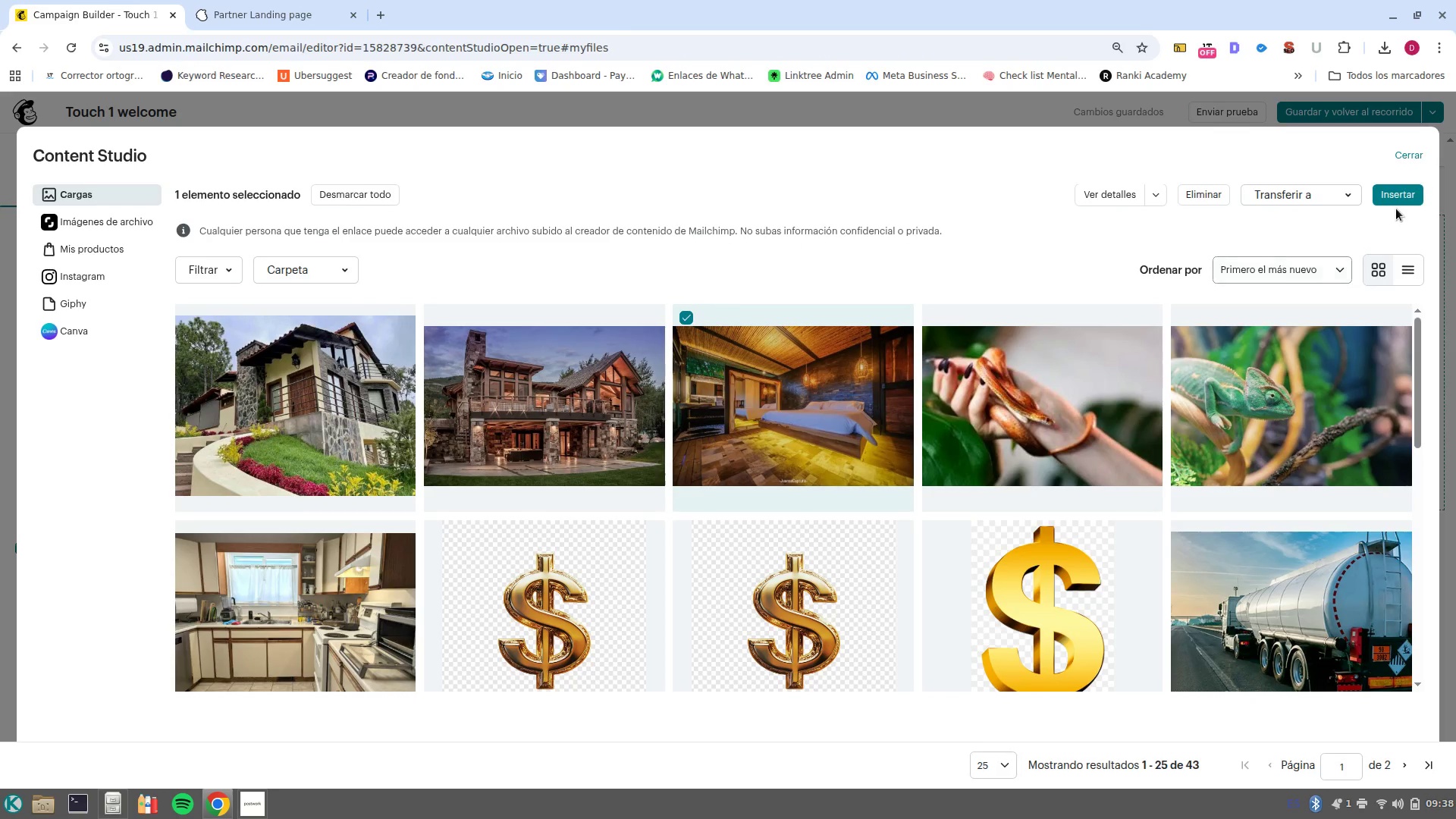 
left_click([1398, 206])
 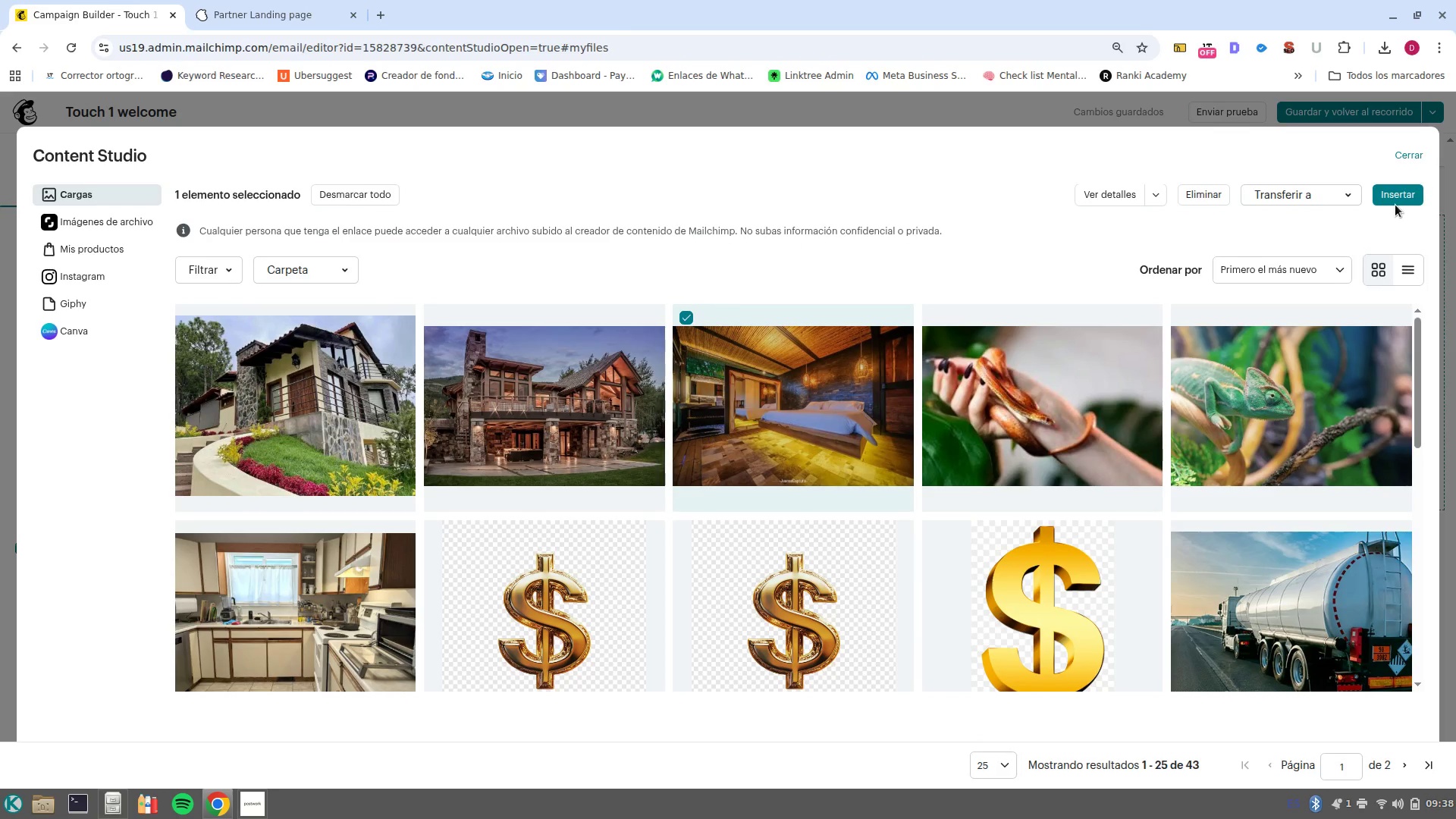 
left_click([1392, 203])
 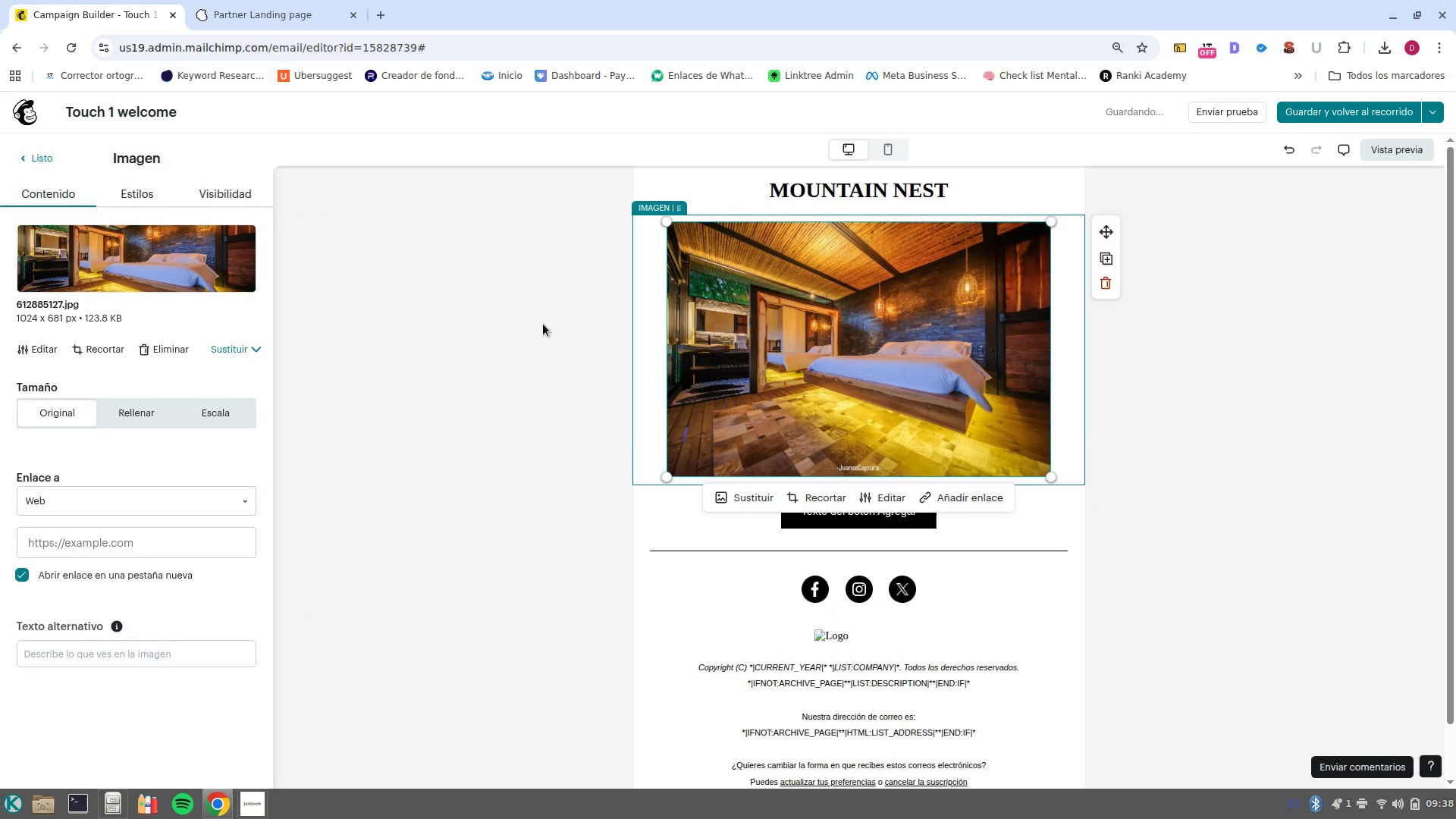 
left_click([124, 419])
 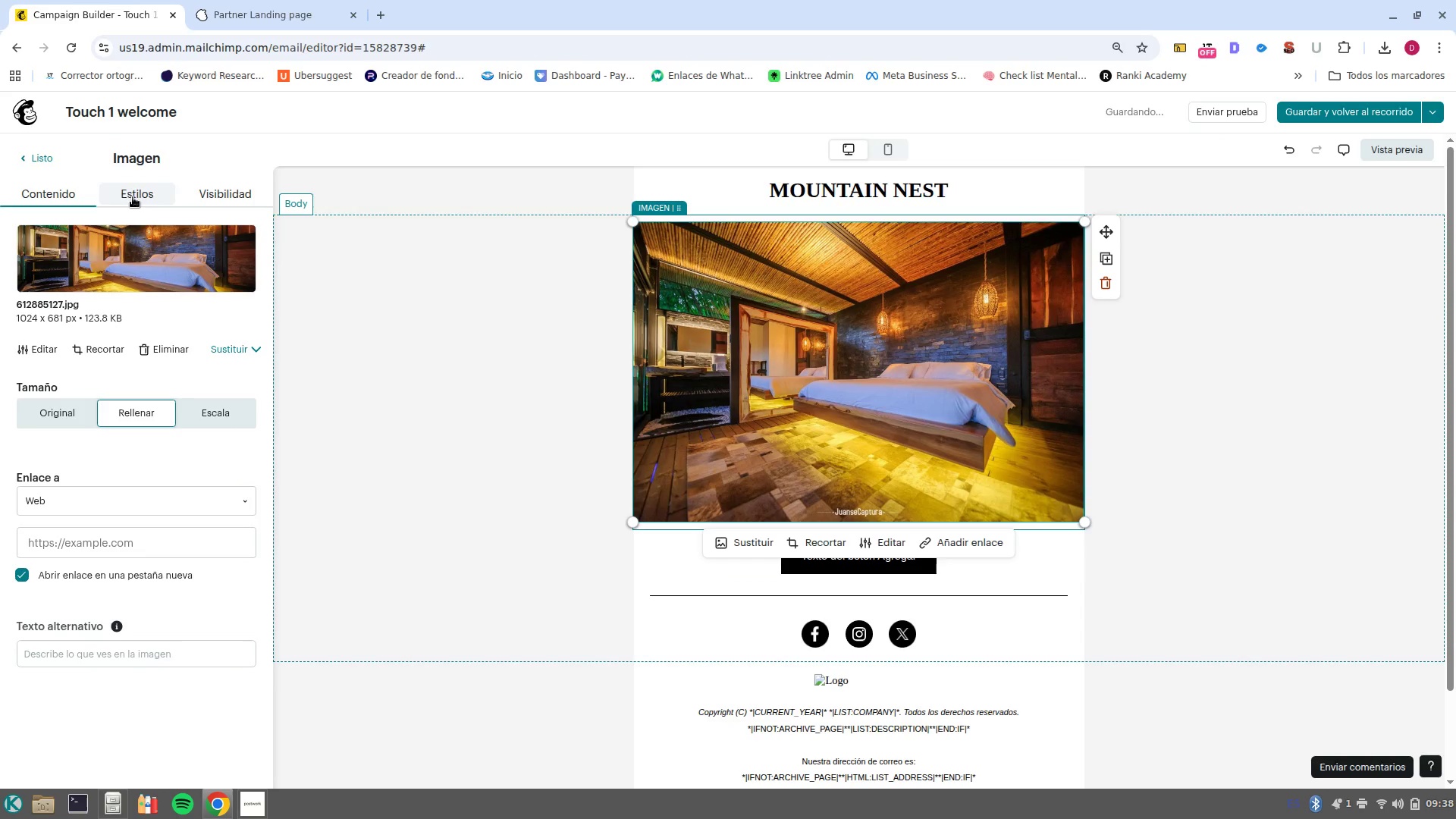 
left_click([27, 159])
 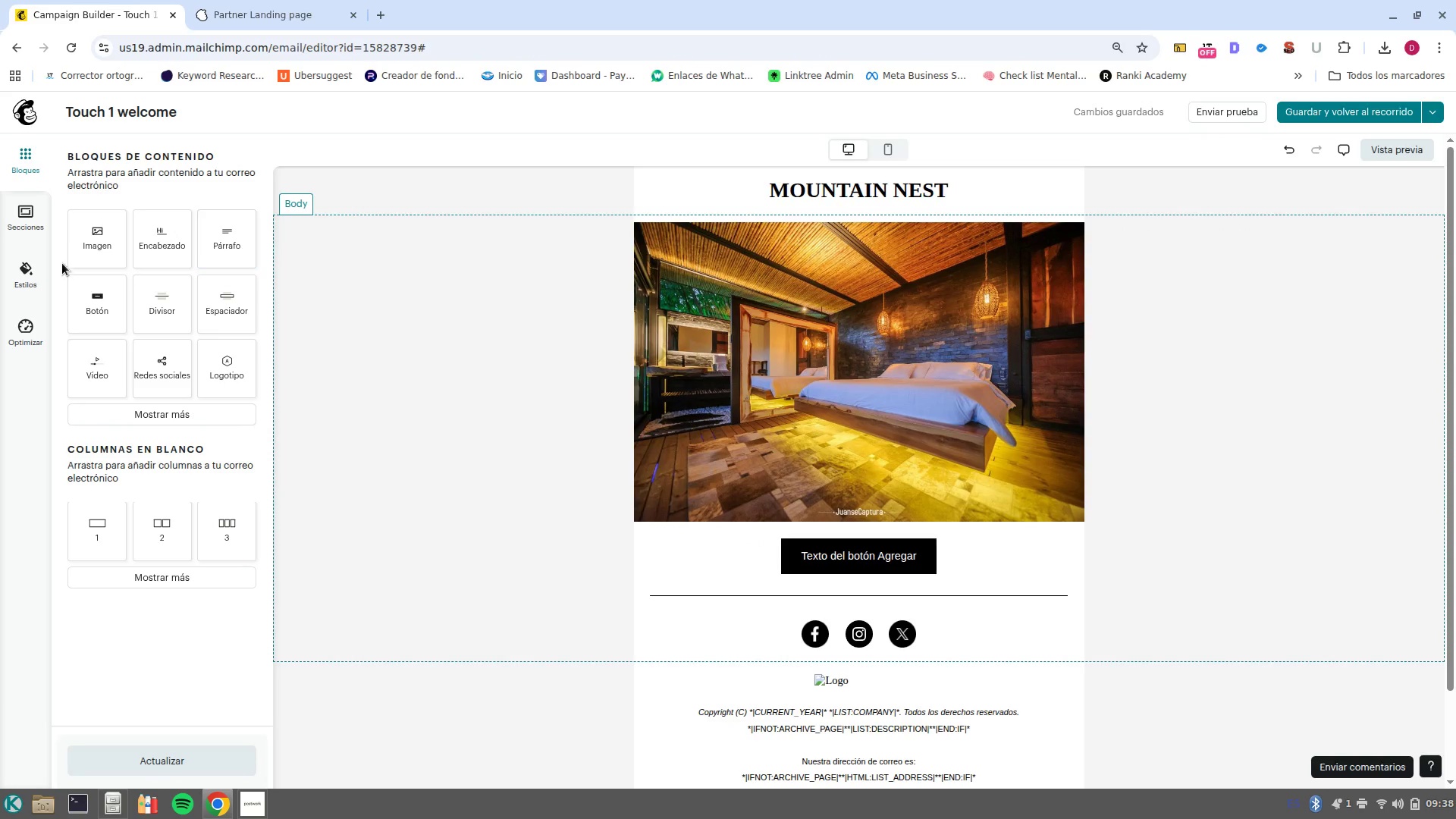 
left_click([30, 281])
 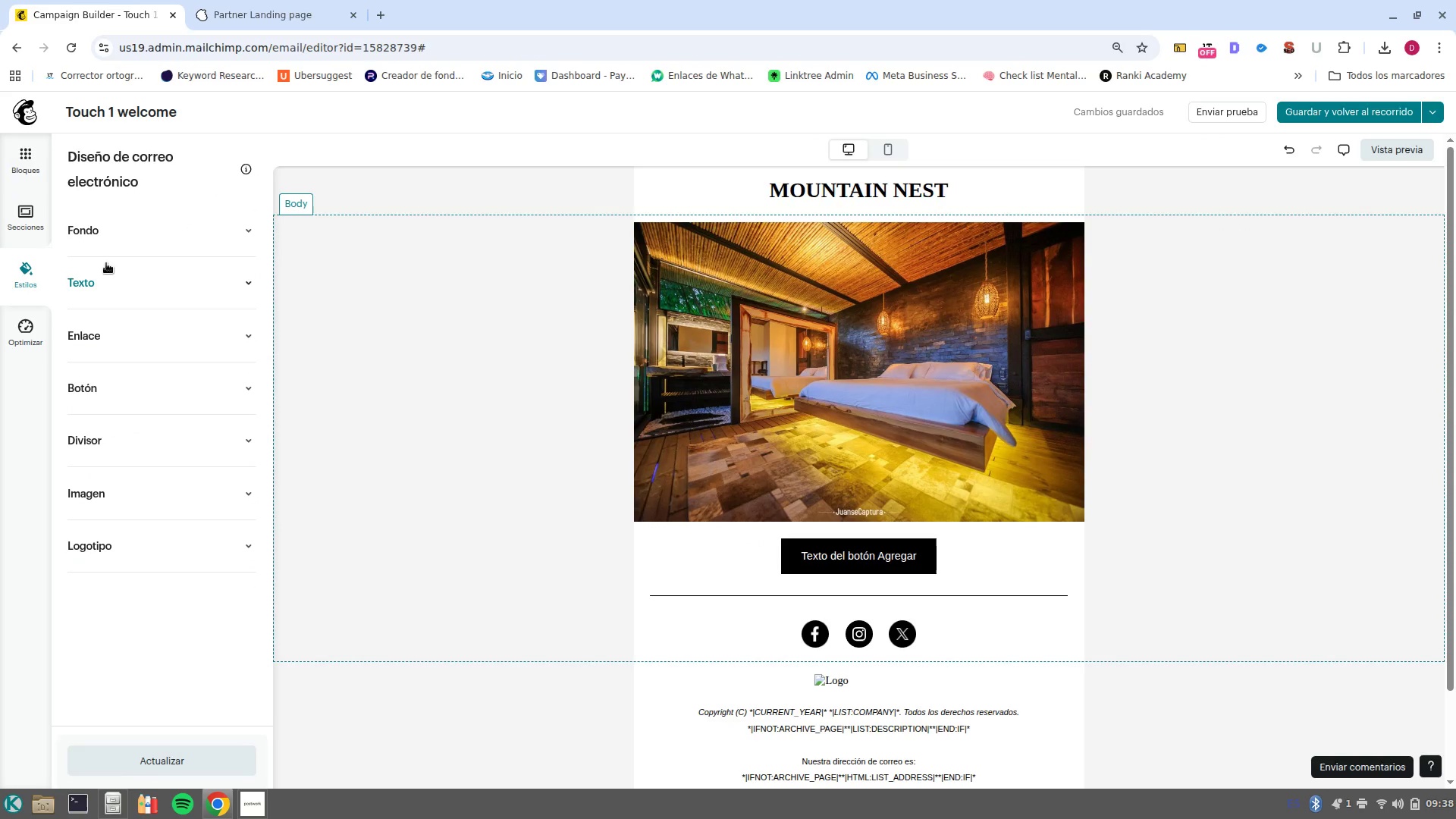 
left_click([165, 229])
 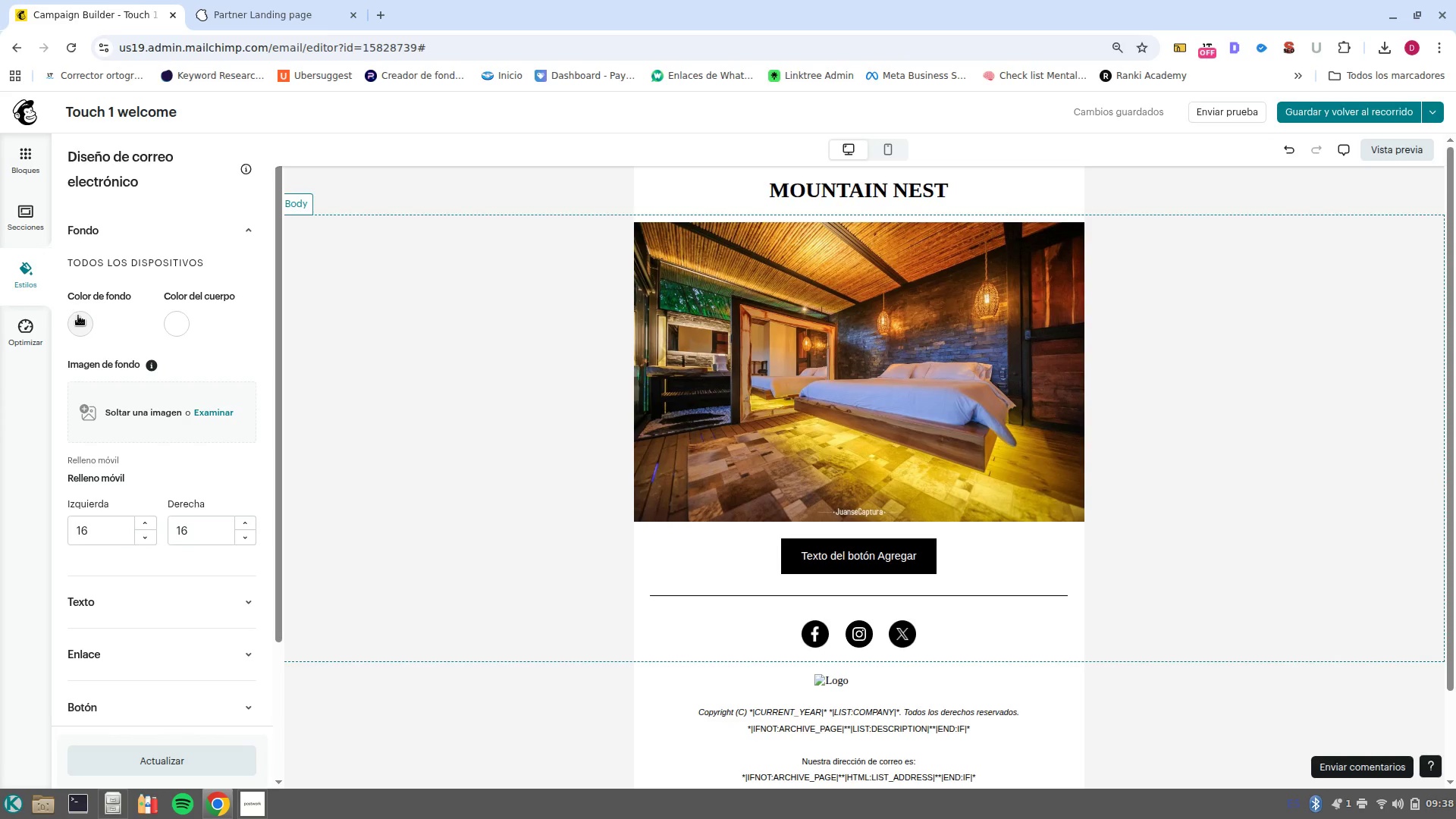 
left_click([81, 319])
 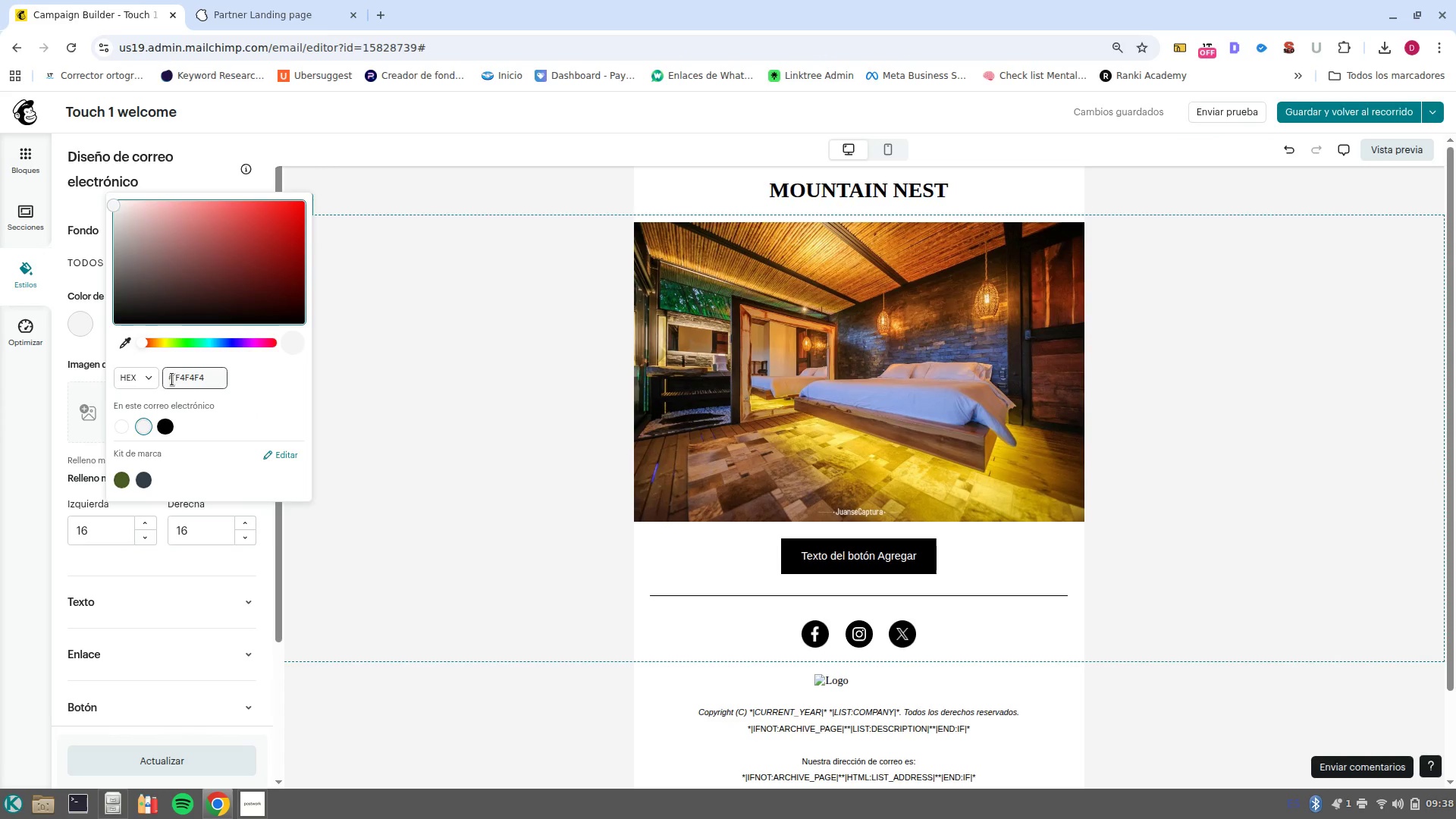 
double_click([188, 382])
 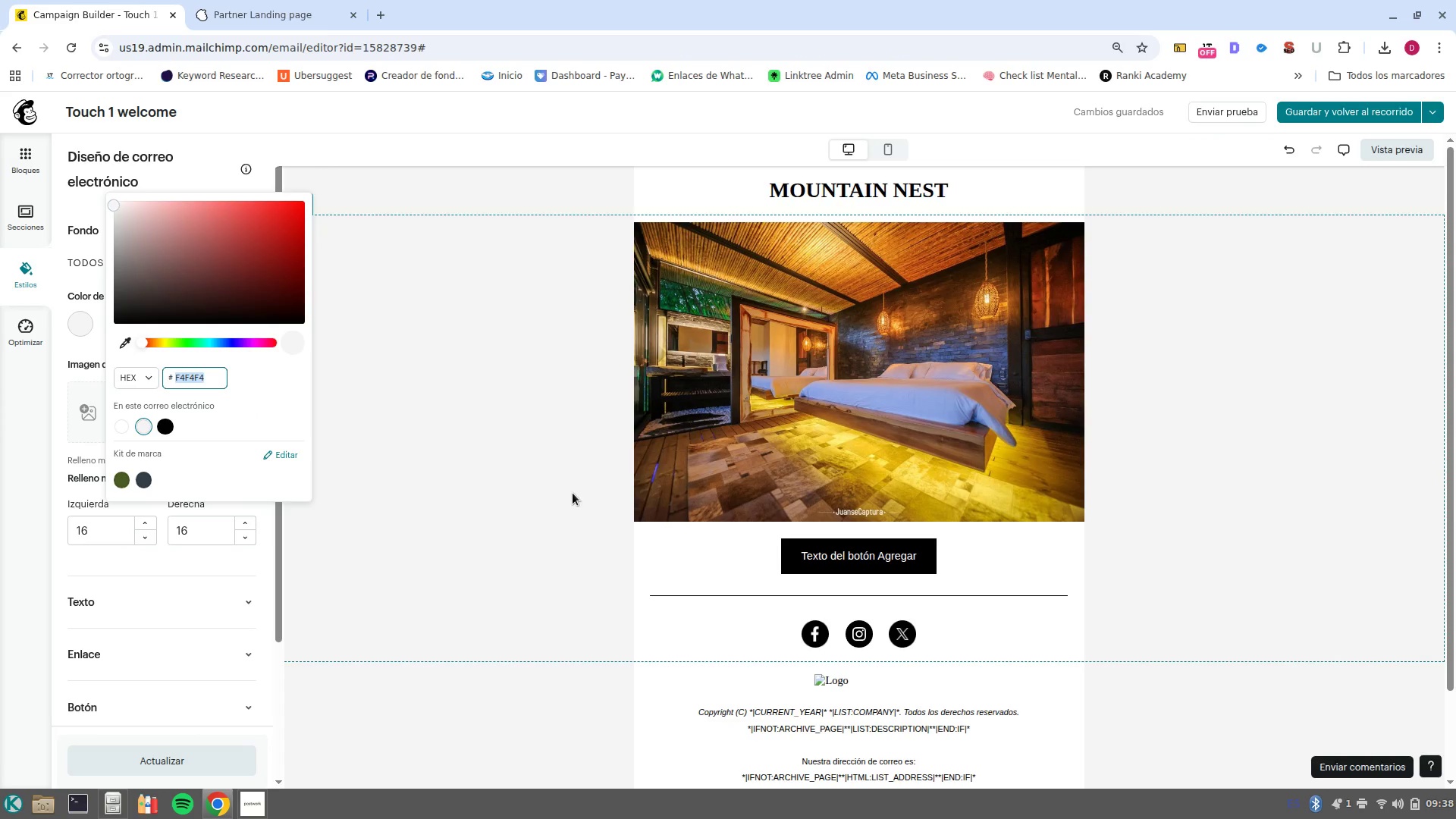 
type(F9F7F2)
 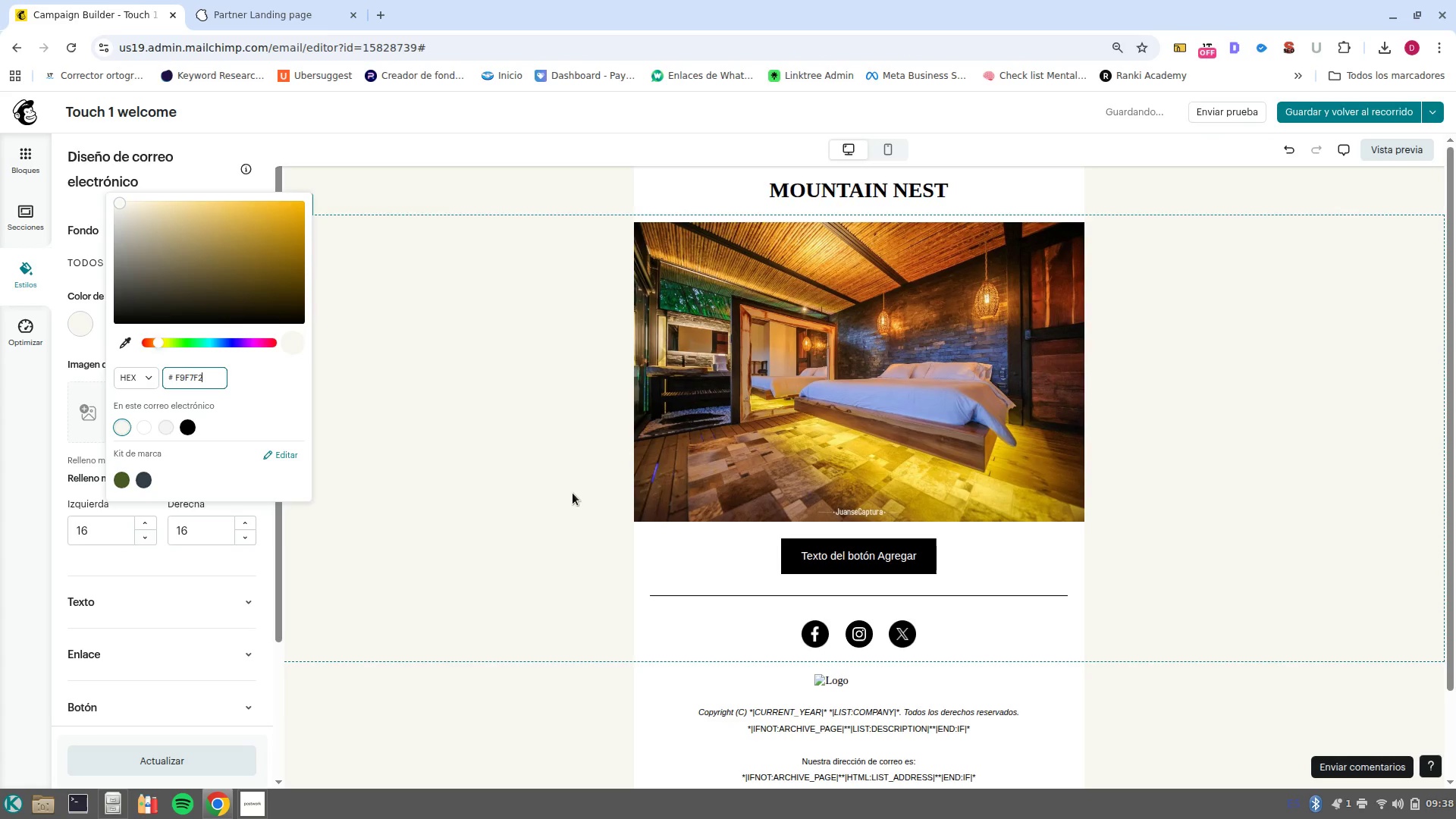 
wait(5.46)
 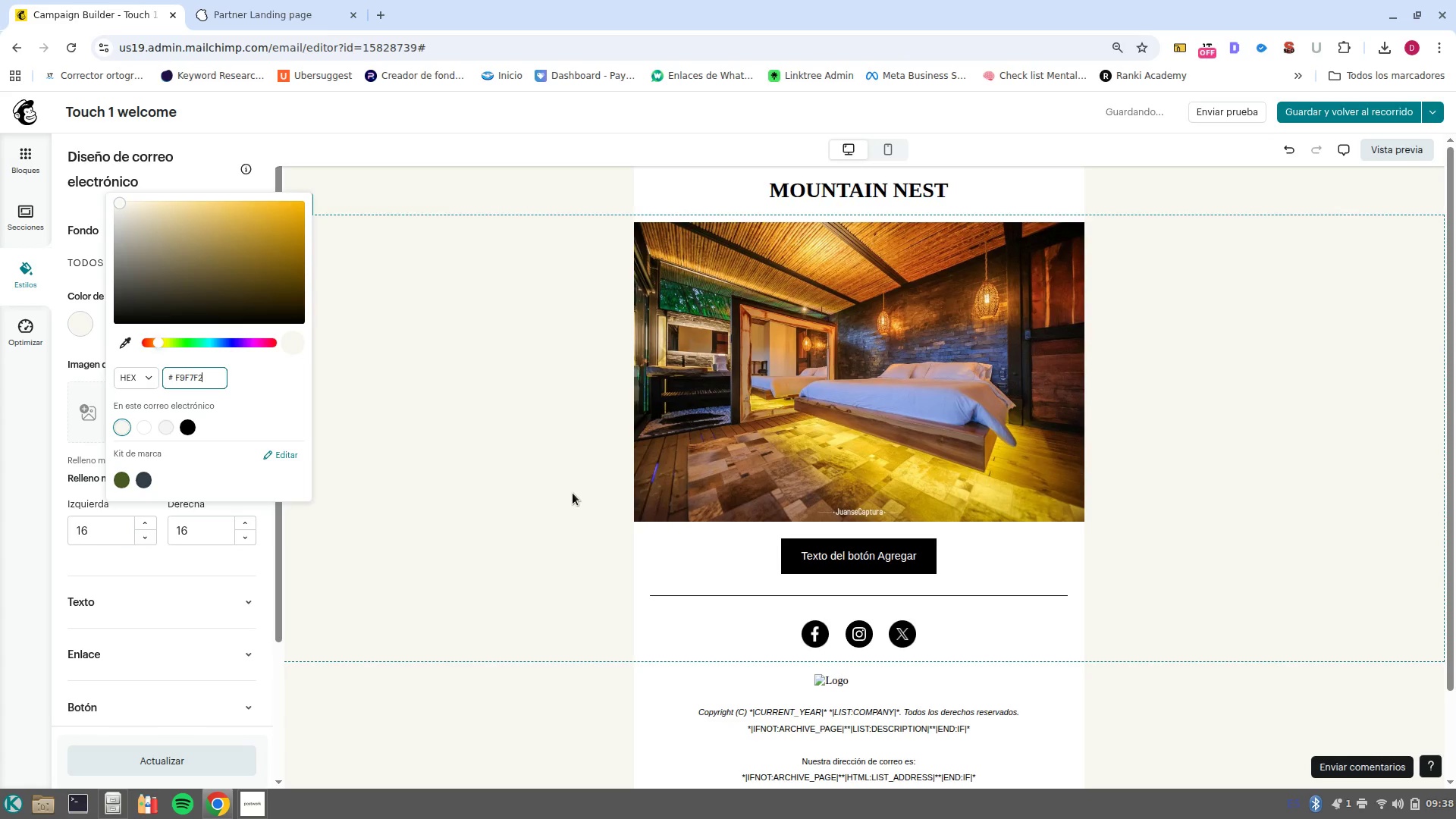 
key(Enter)
 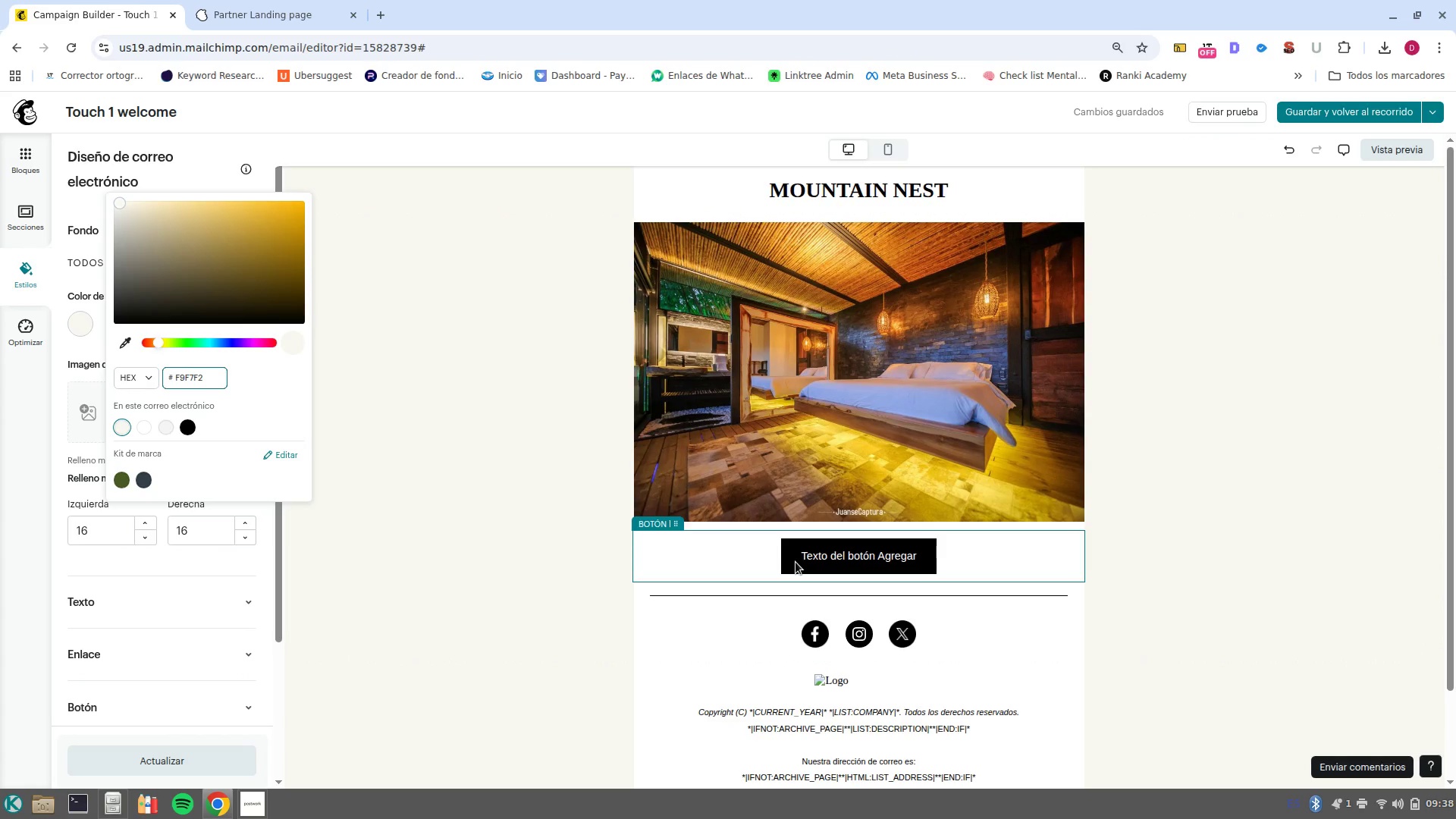 
wait(5.3)
 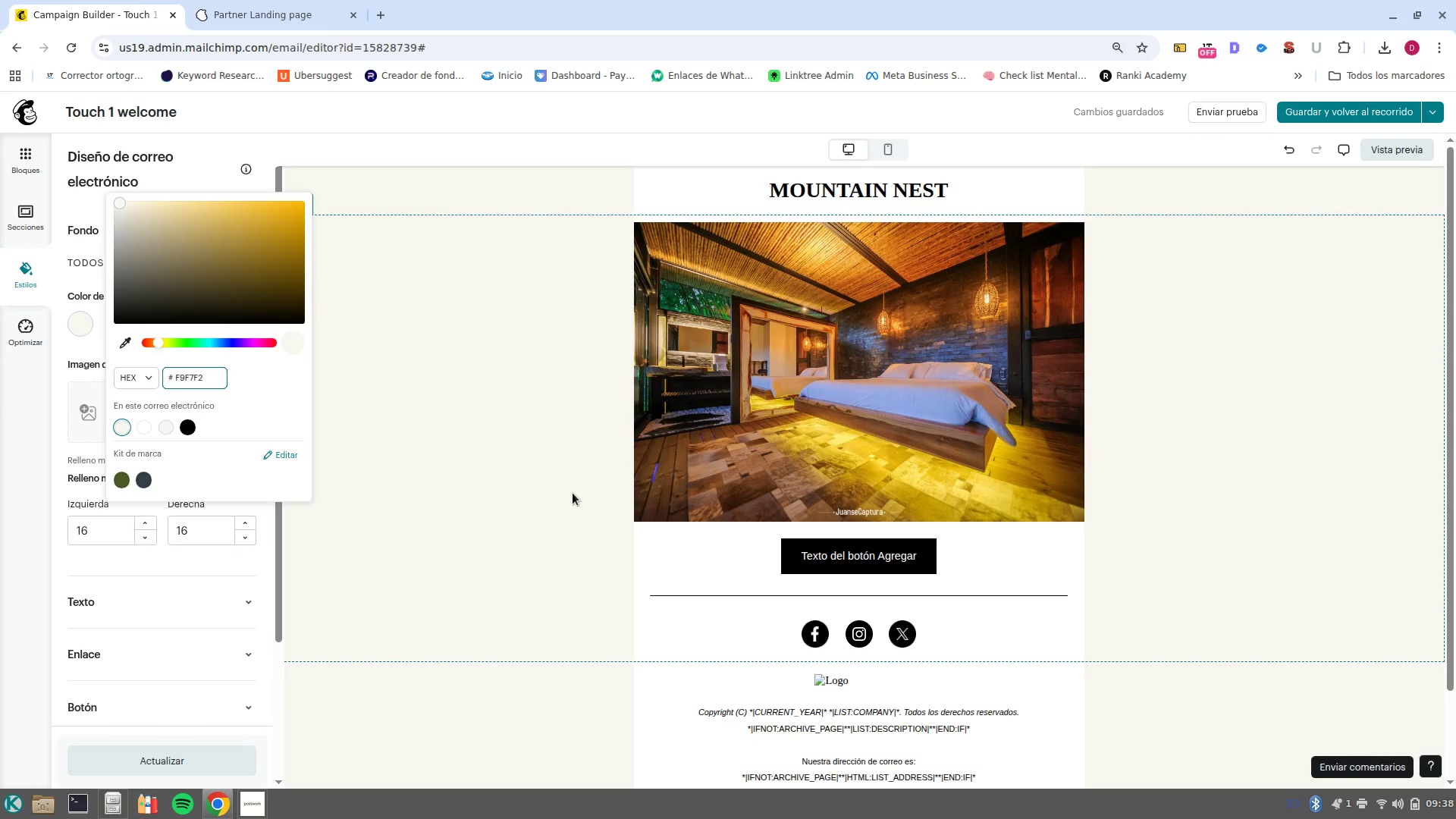 
left_click([931, 563])
 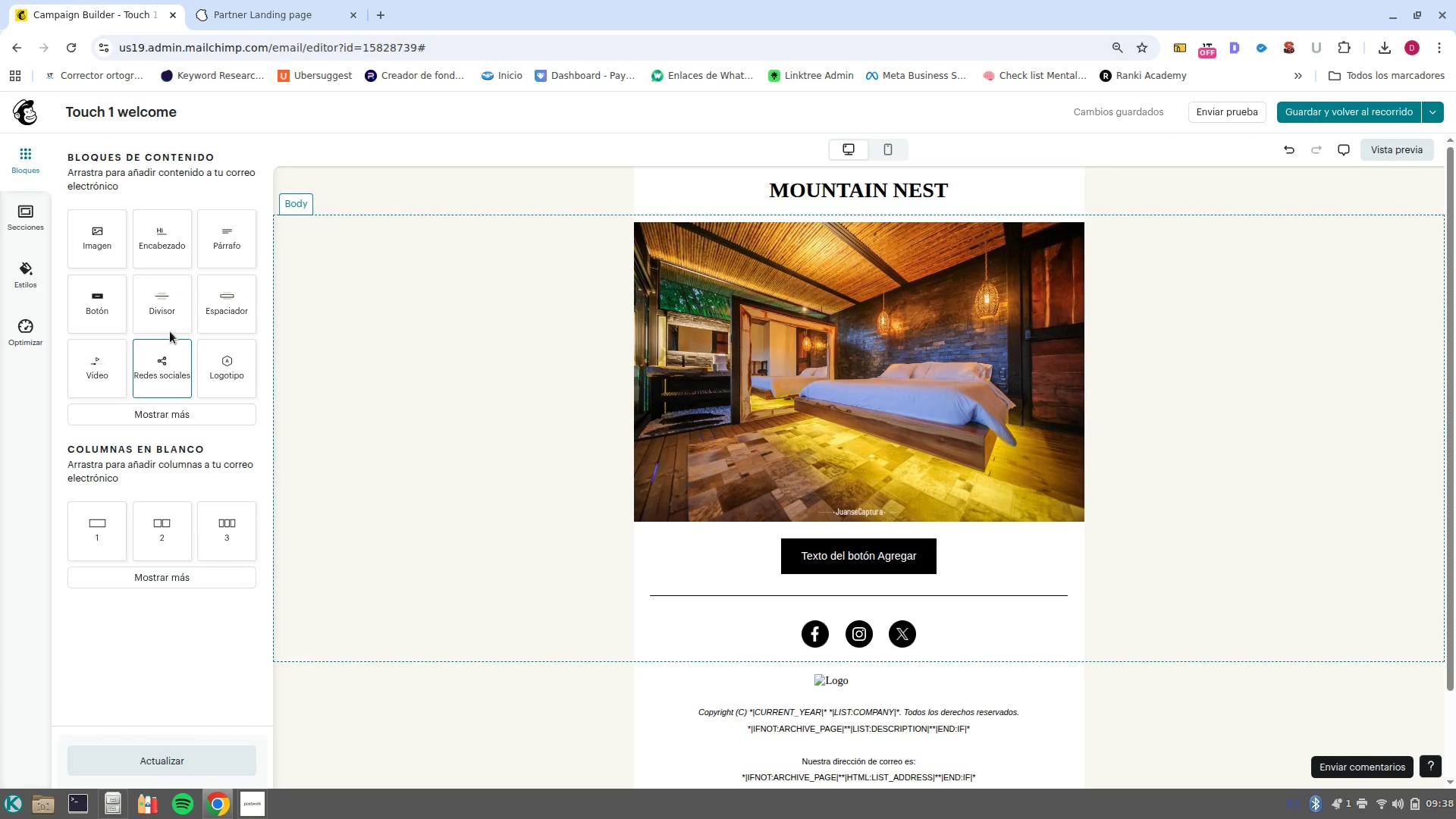 
wait(5.94)
 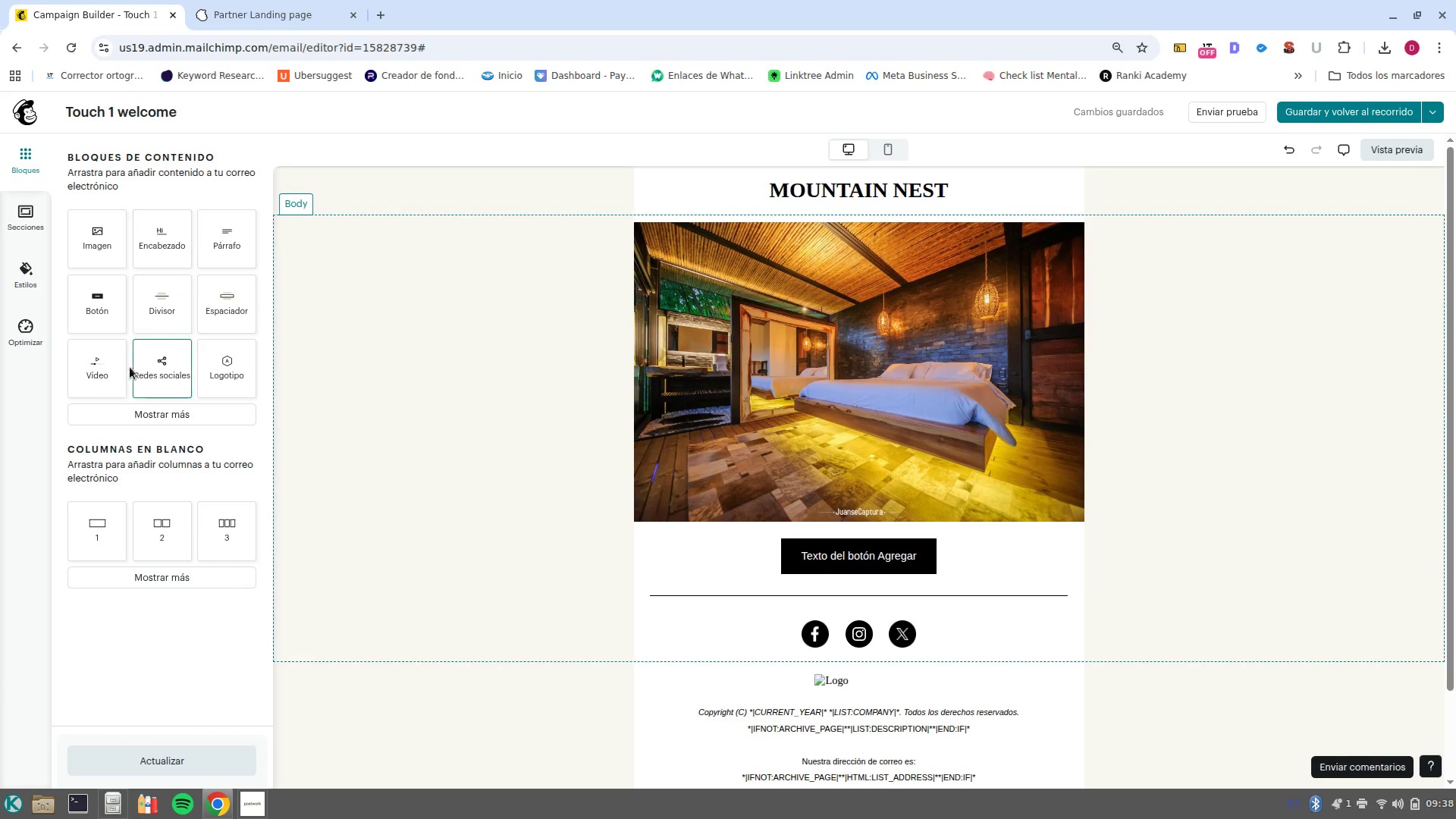 
left_click([796, 551])
 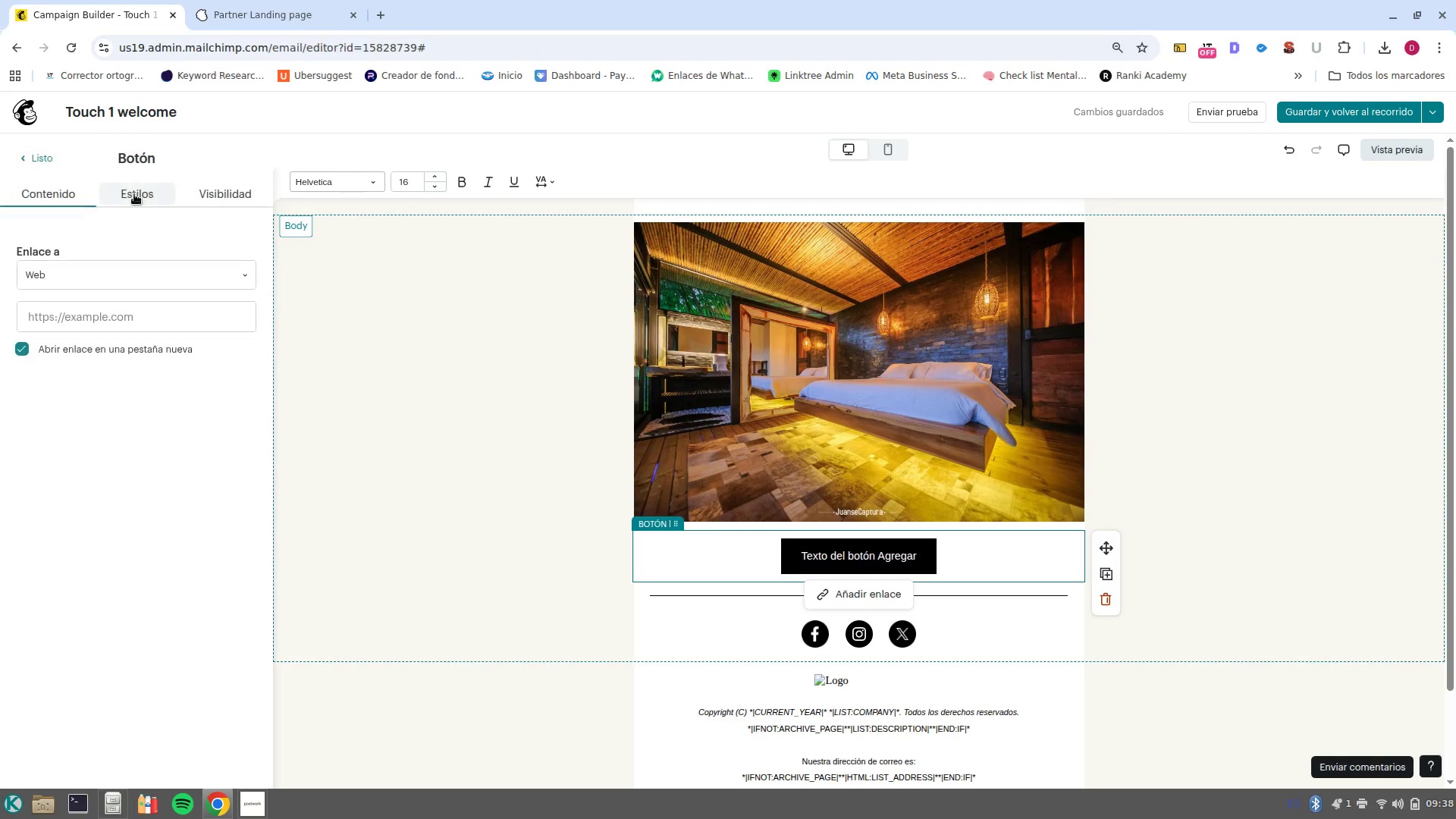 
left_click([136, 200])
 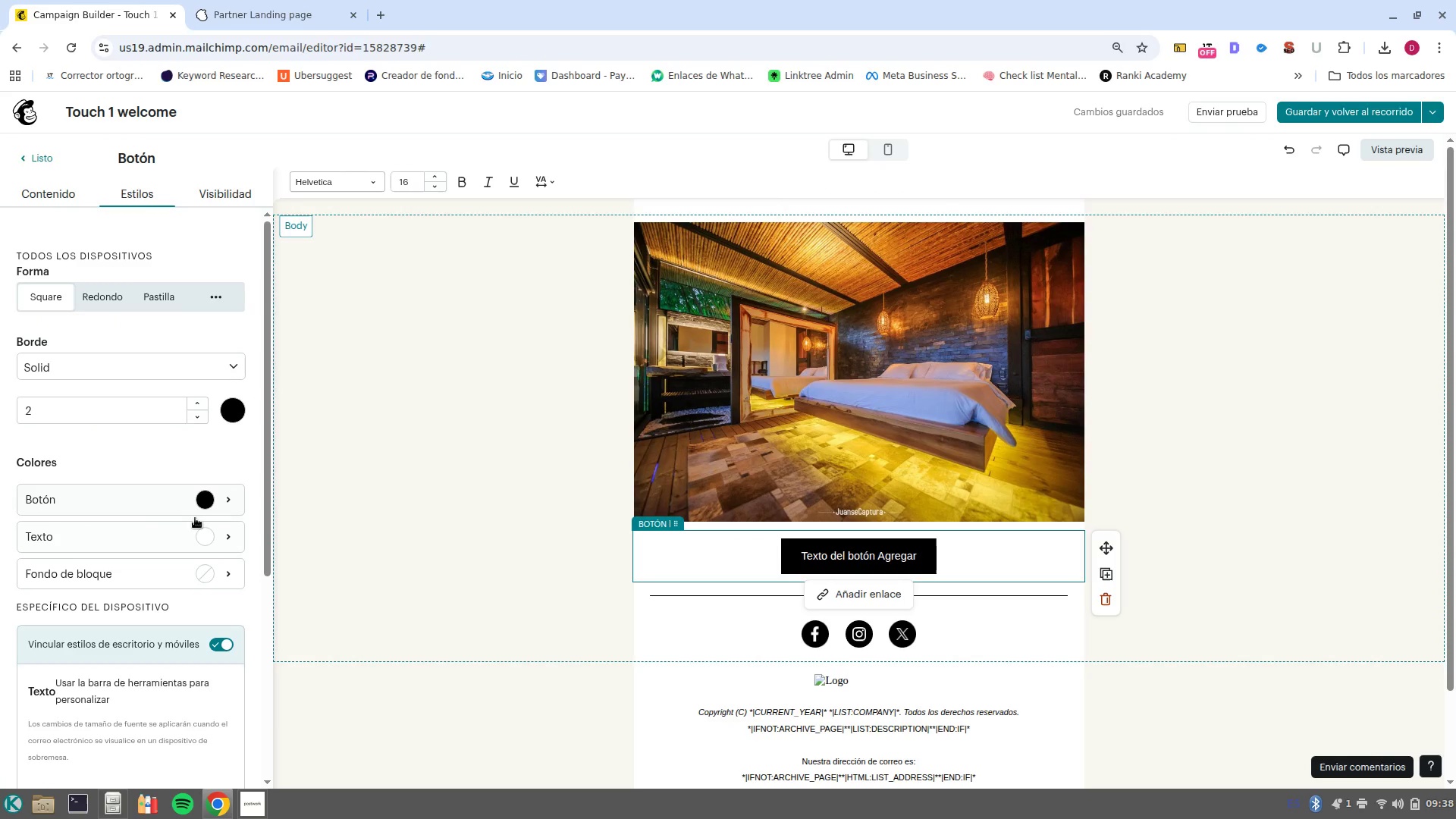 
left_click([200, 507])
 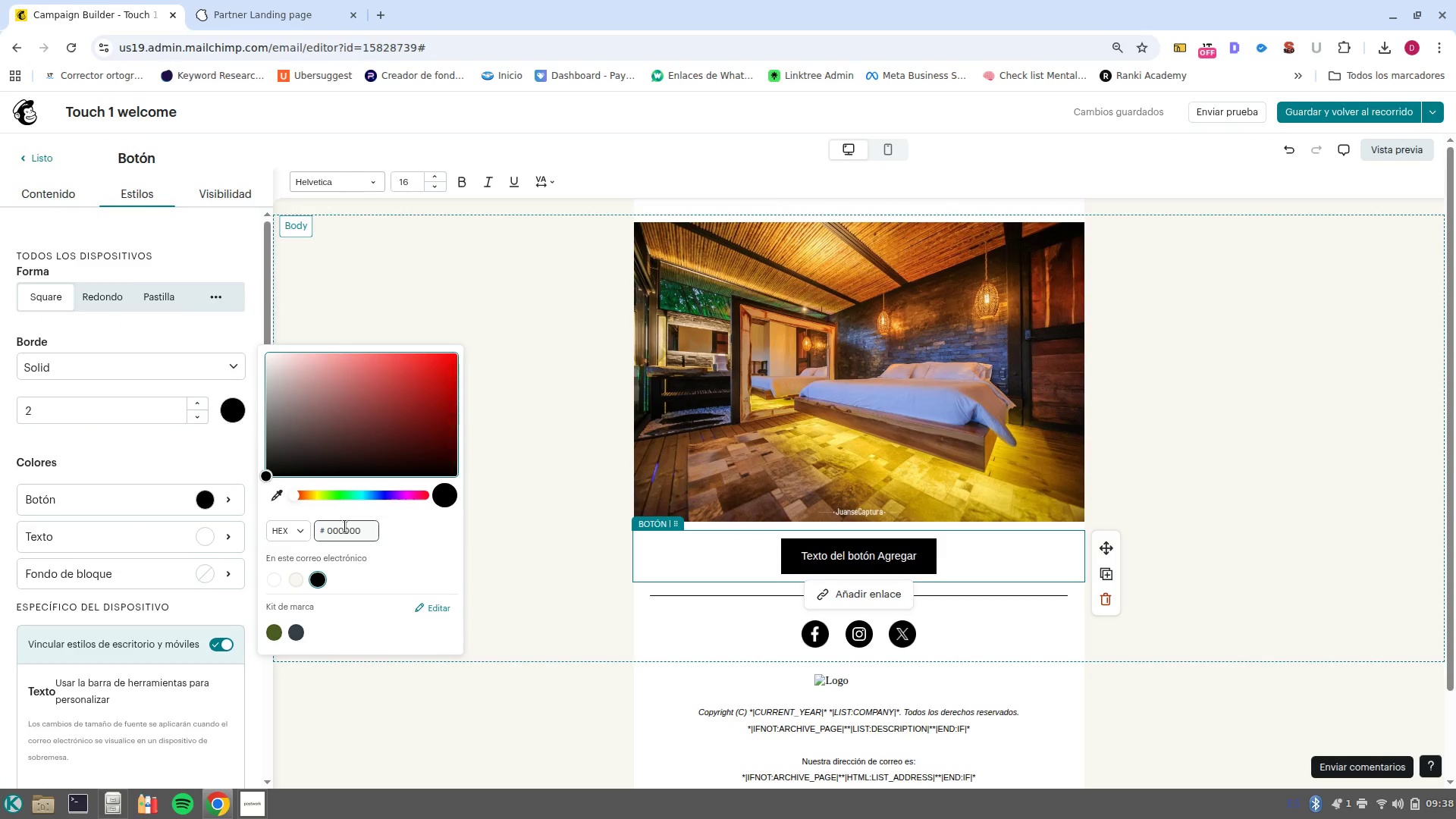 
double_click([345, 526])
 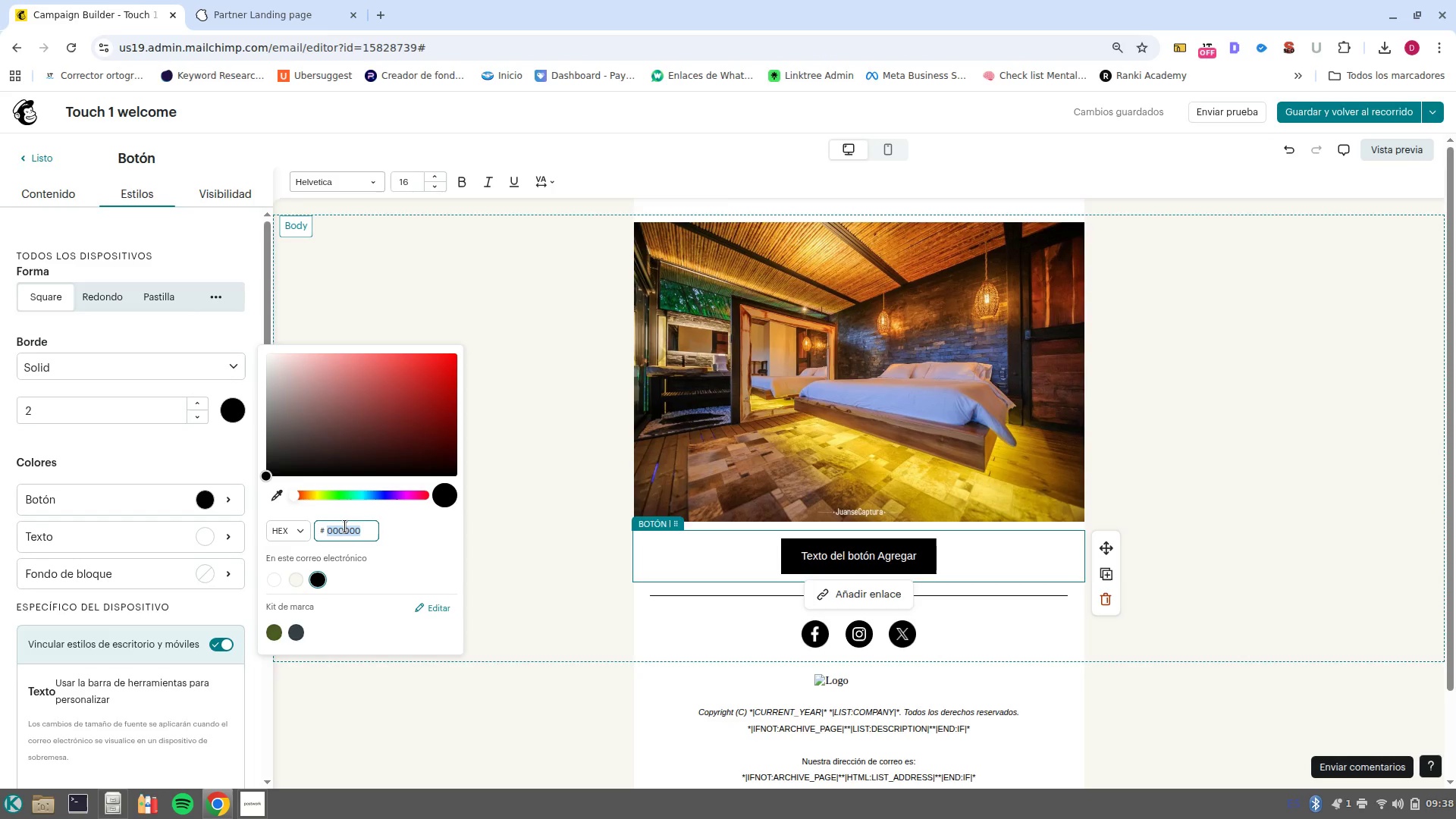 
type(C5A059)
 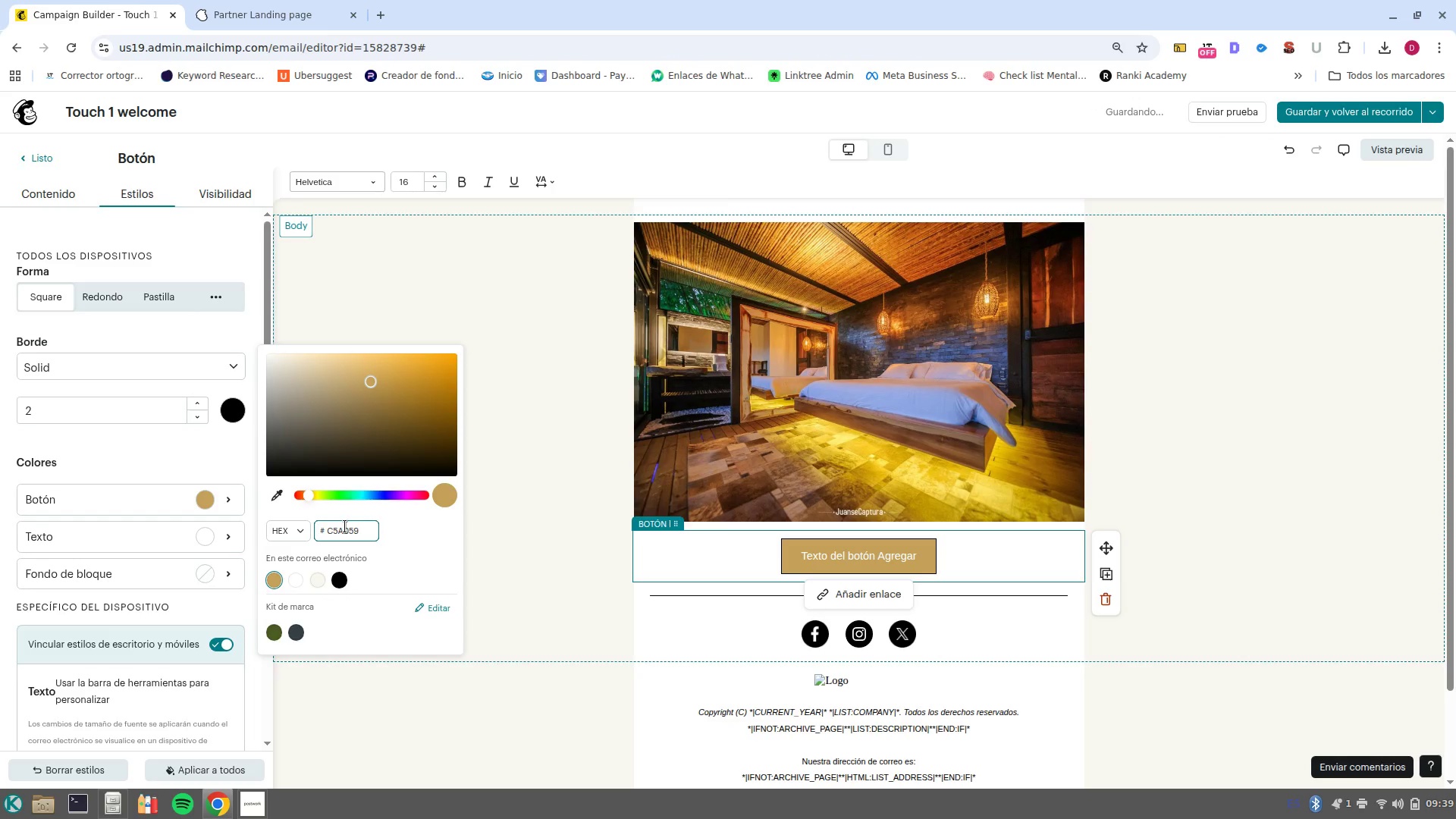 
double_click([345, 526])
 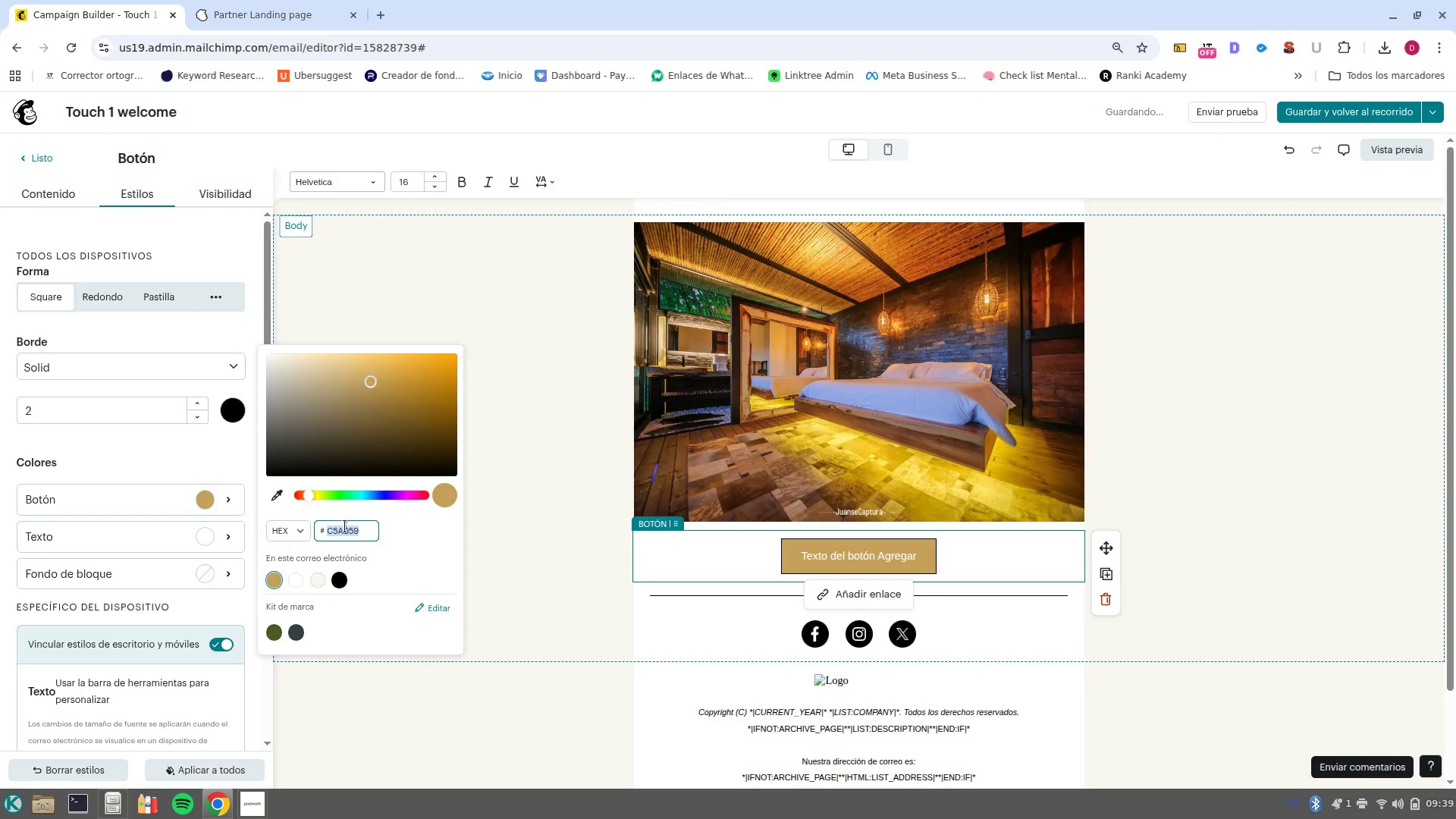 
key(Control+C)
 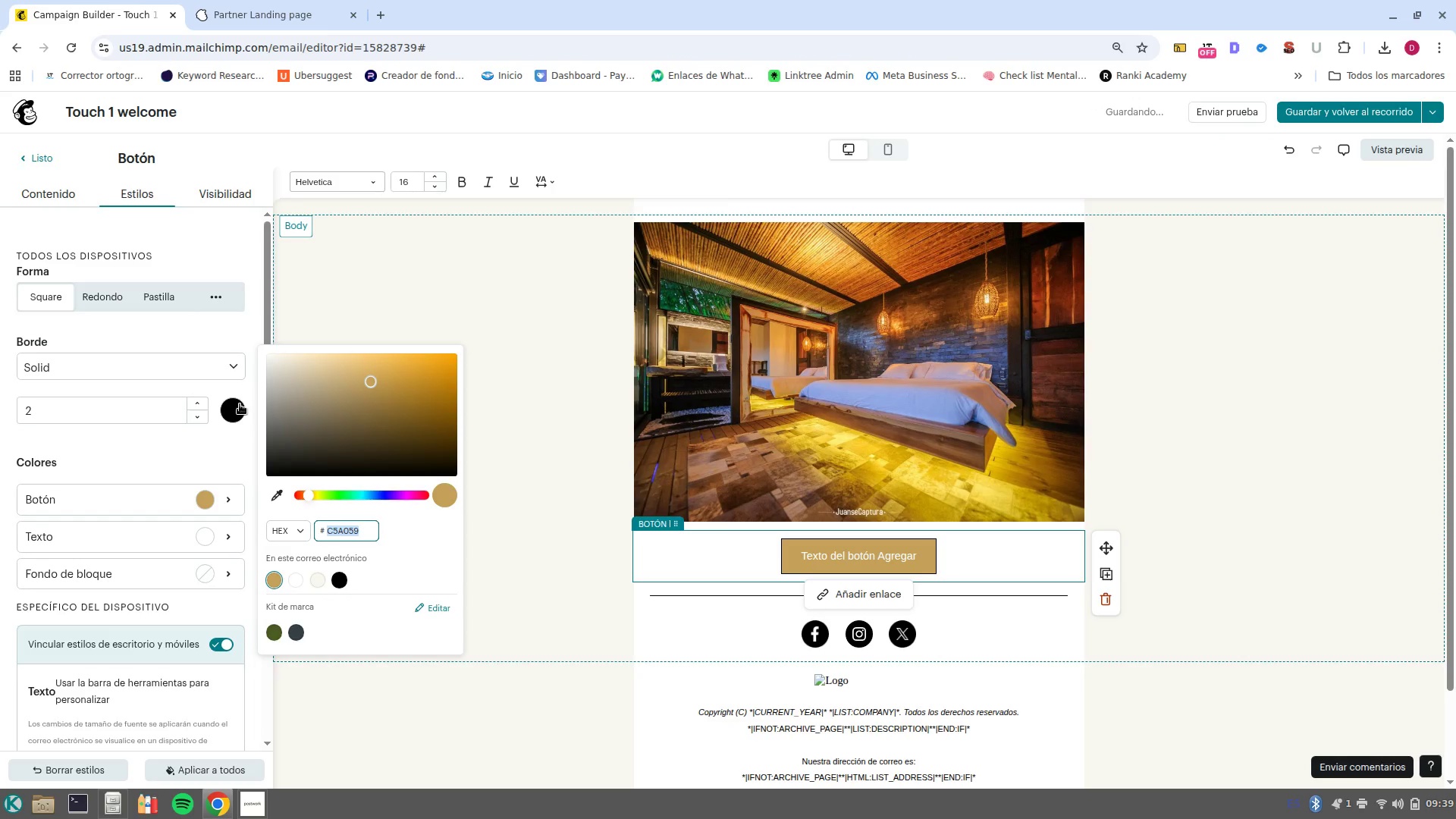 
left_click([238, 404])
 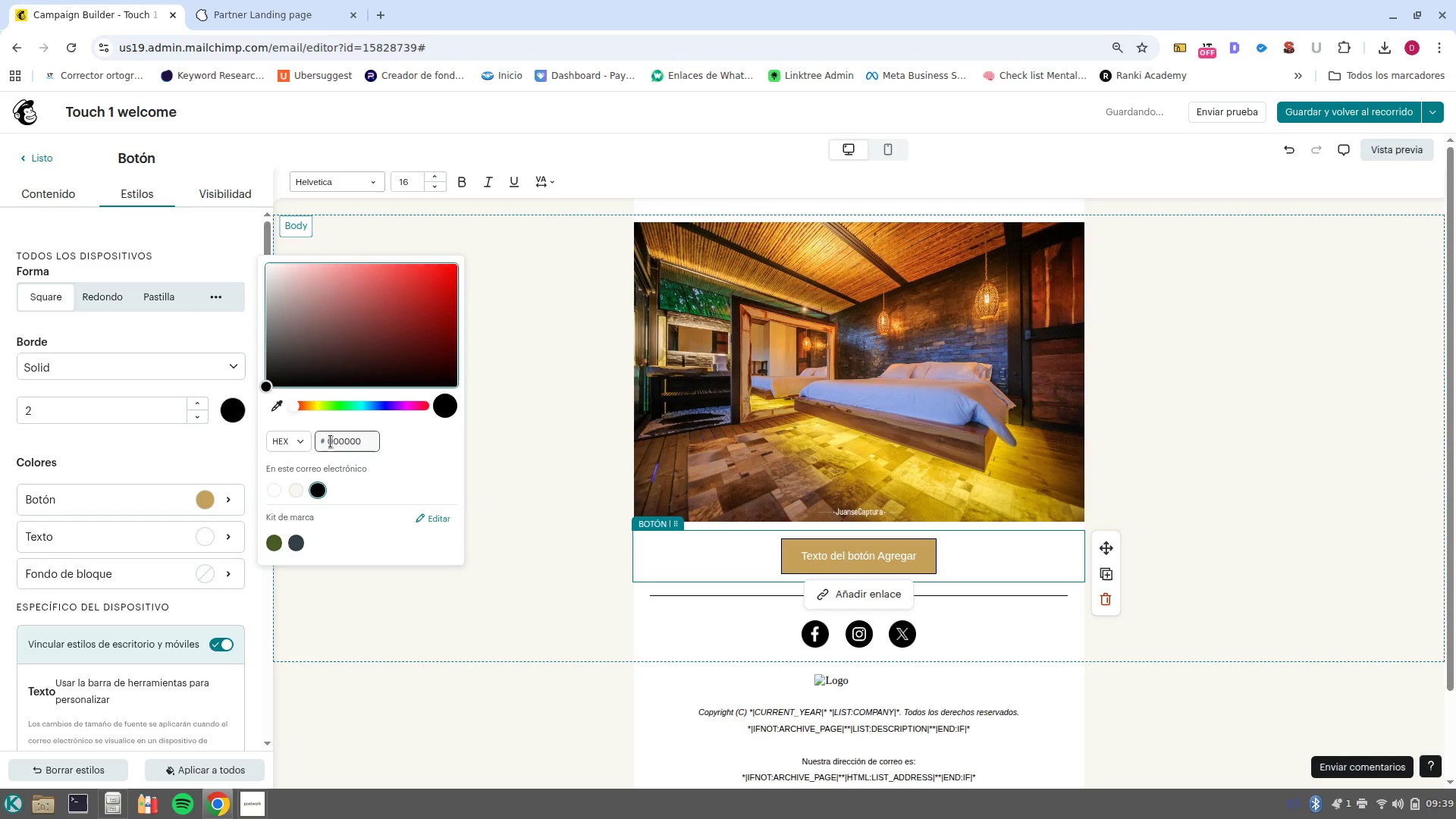 
double_click([331, 441])
 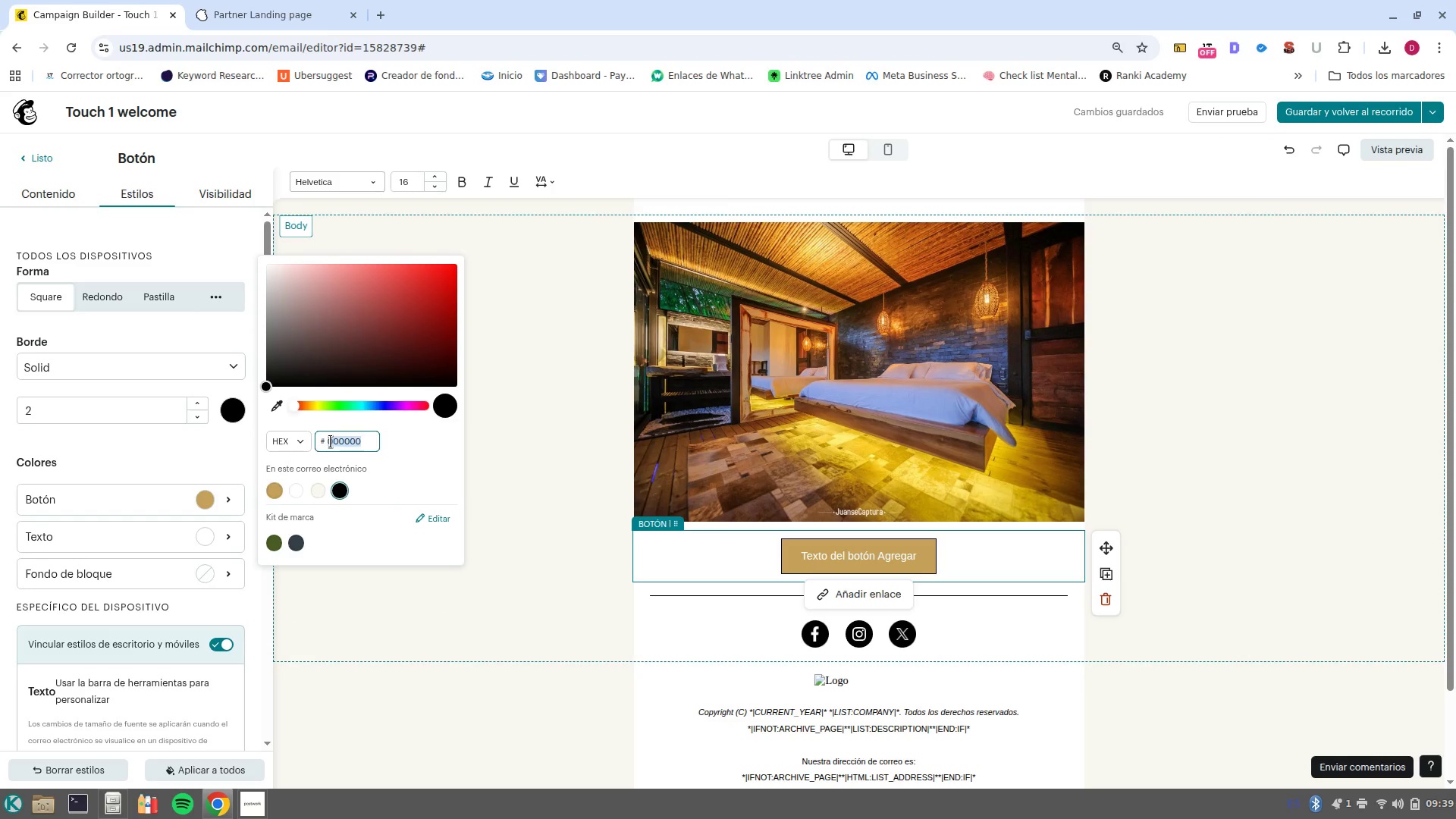 
key(Control+ControlLeft)
 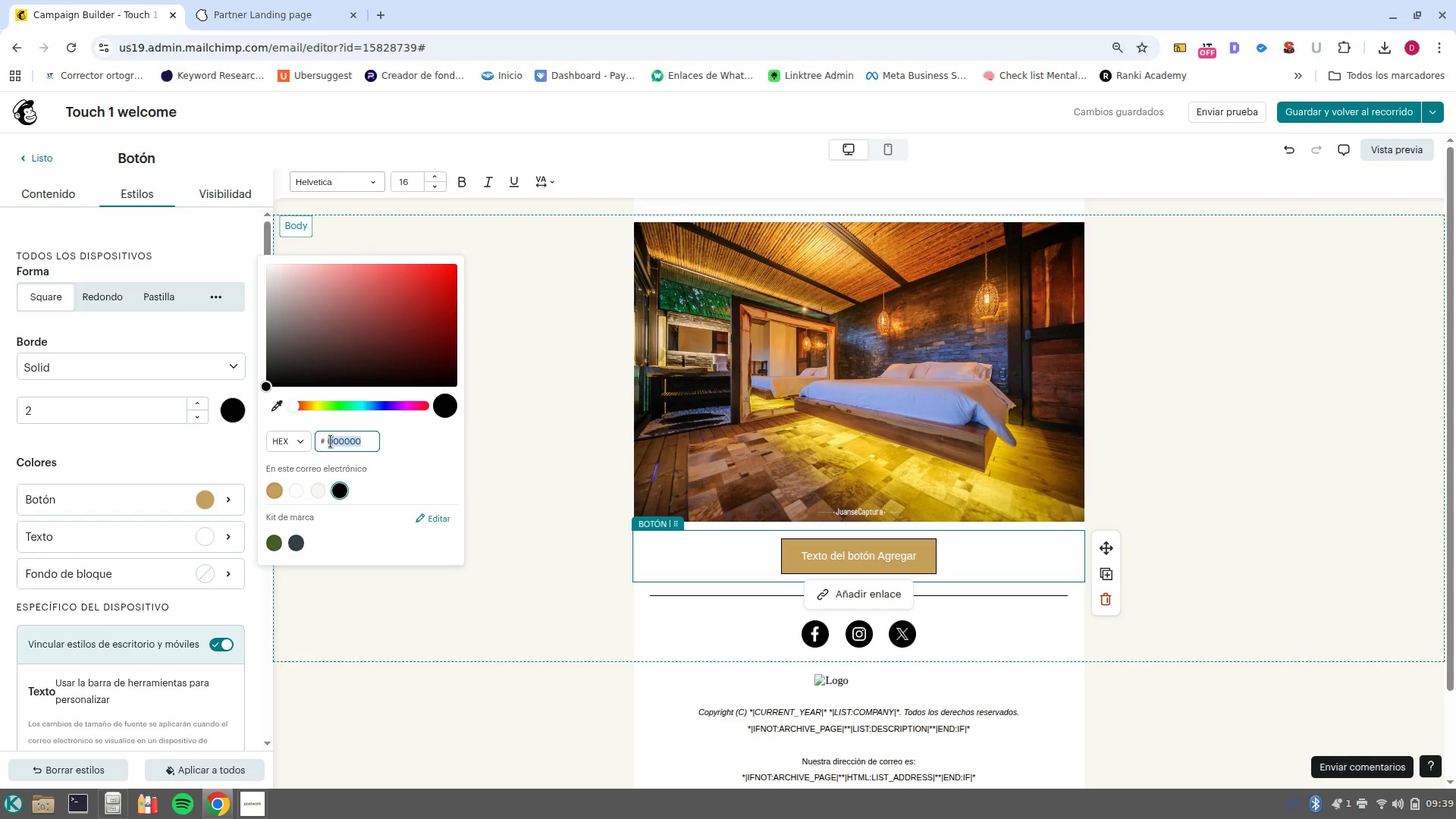 
key(Control+V)
 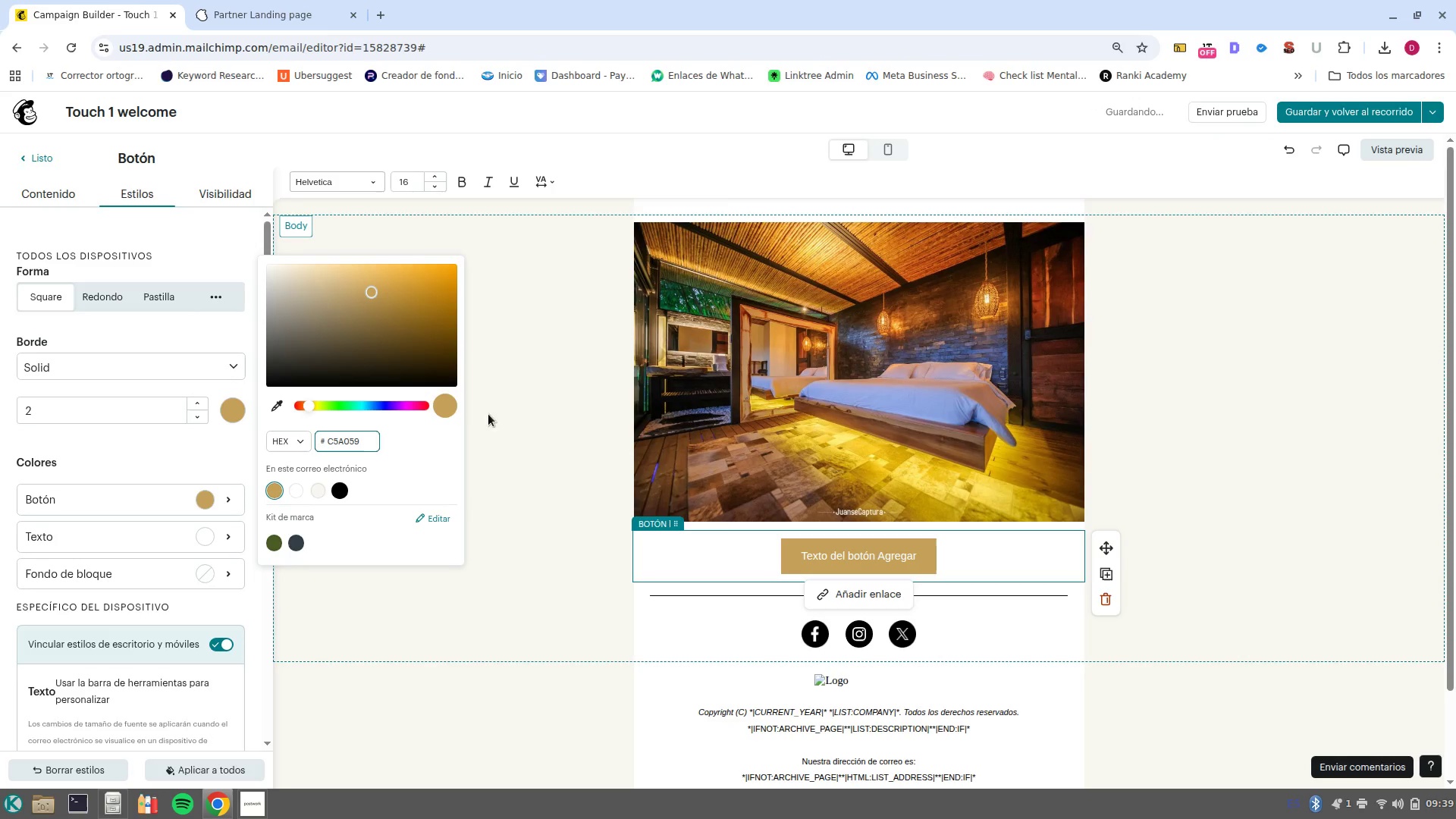 
left_click([499, 410])
 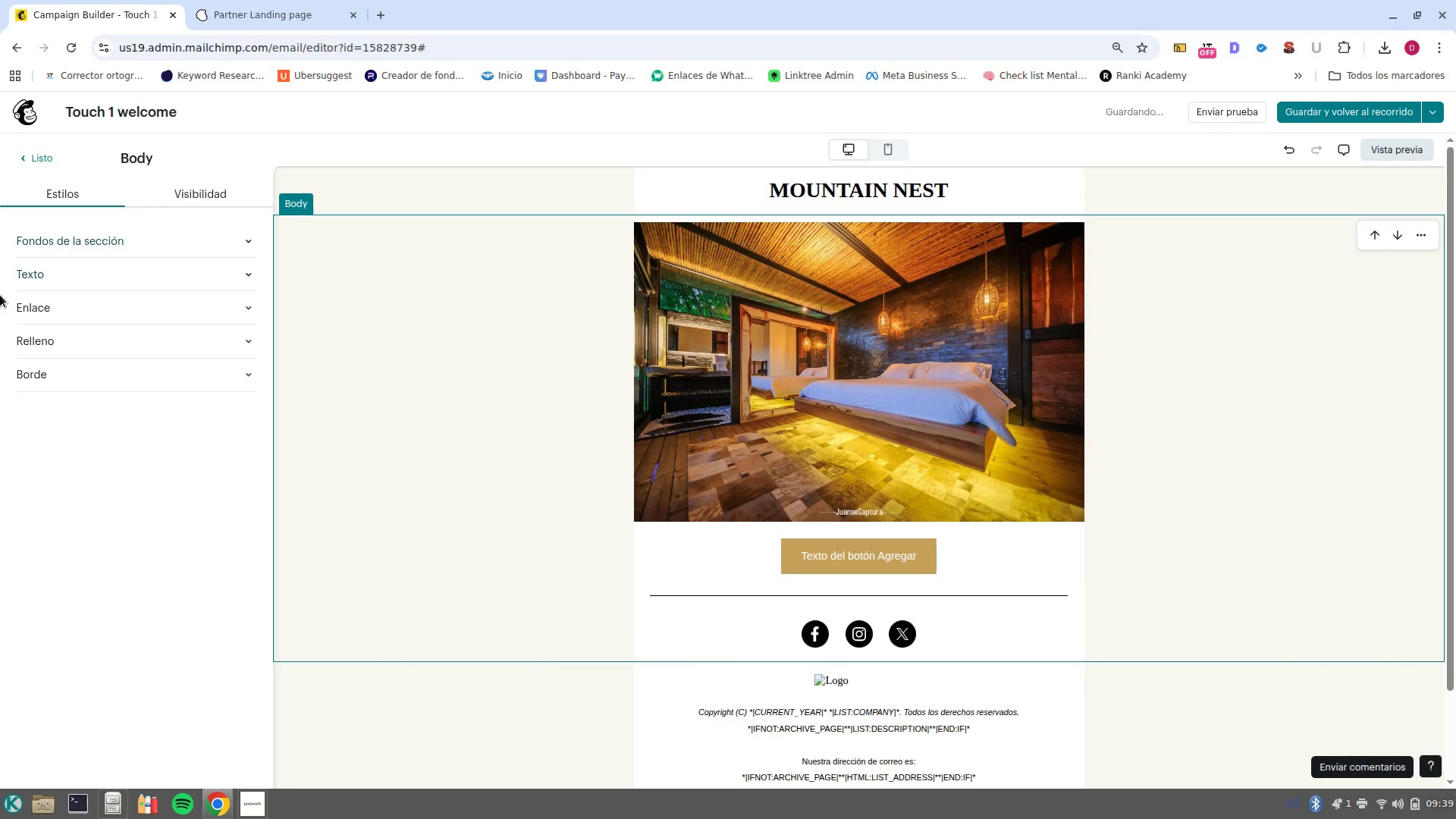 
wait(6.58)
 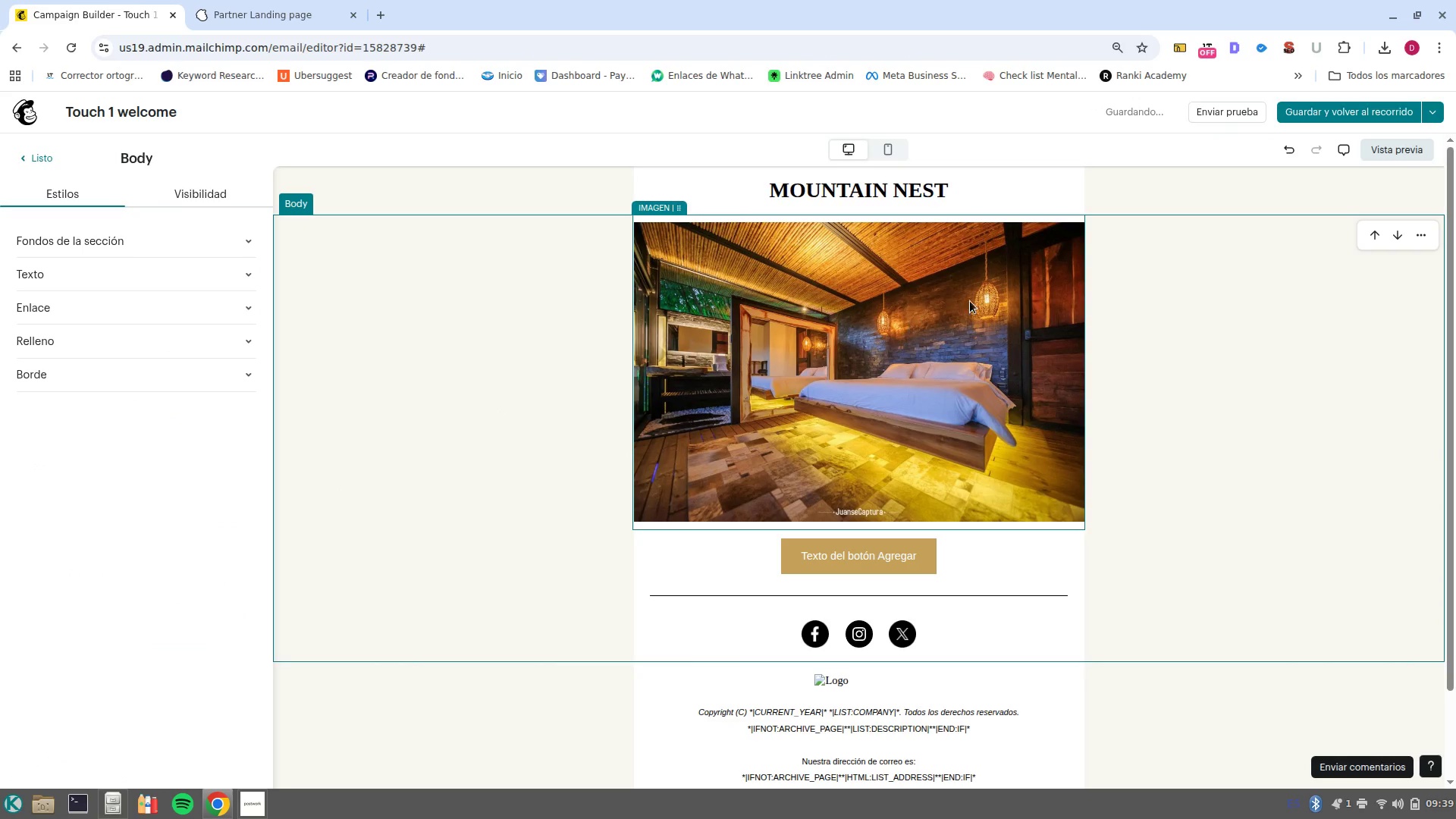 
left_click([1019, 639])
 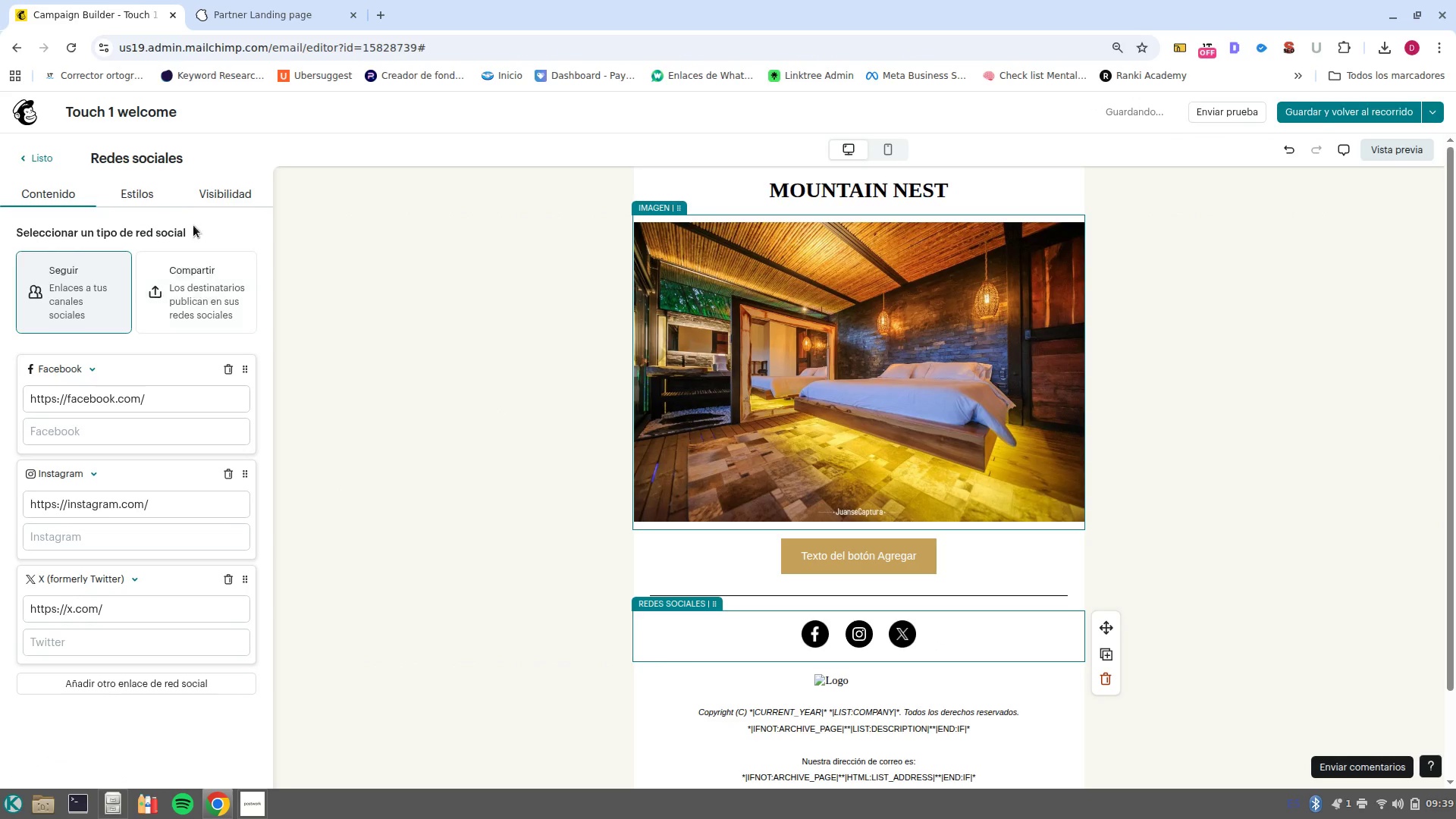 
left_click([146, 203])
 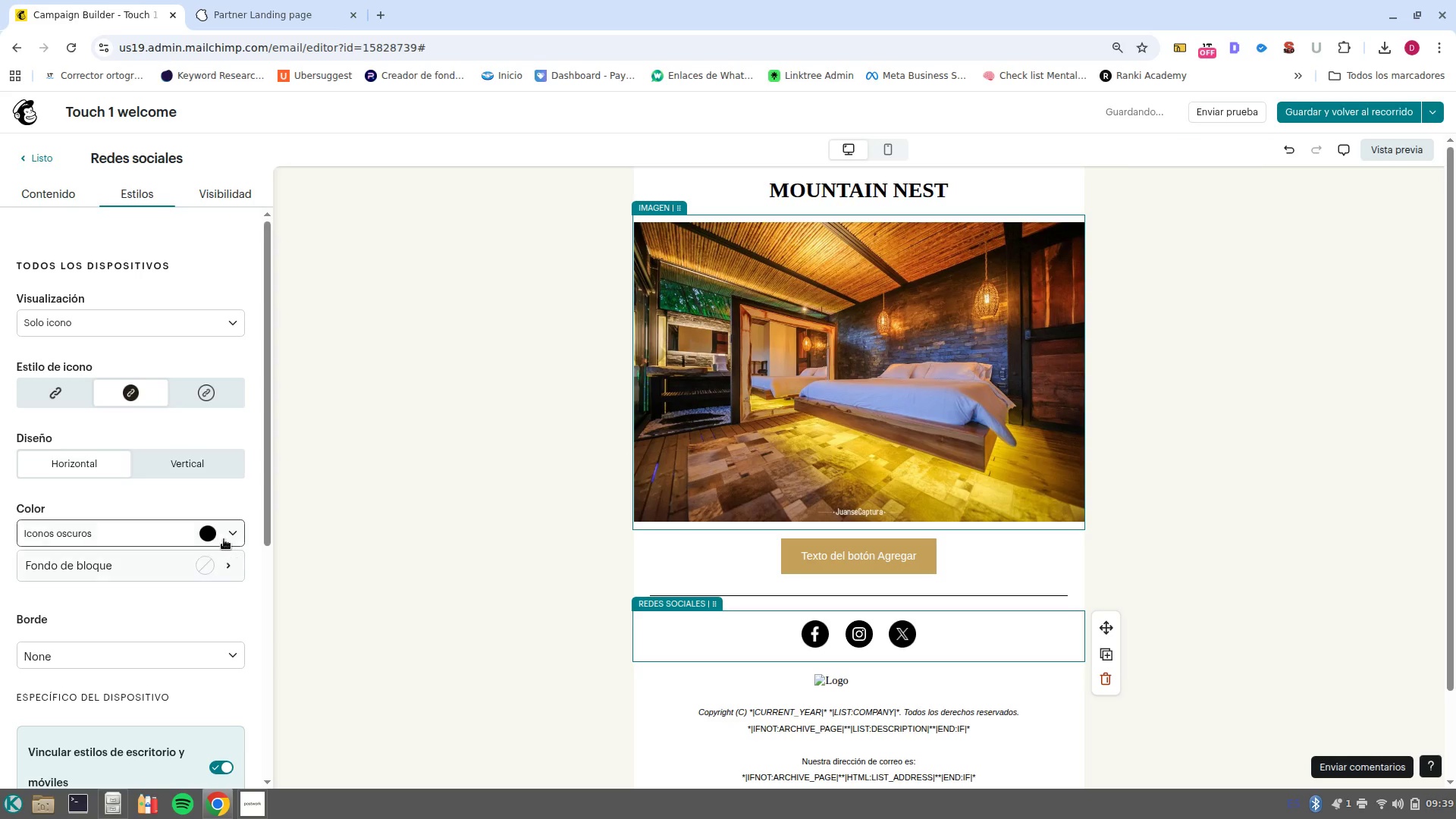 
left_click([227, 529])
 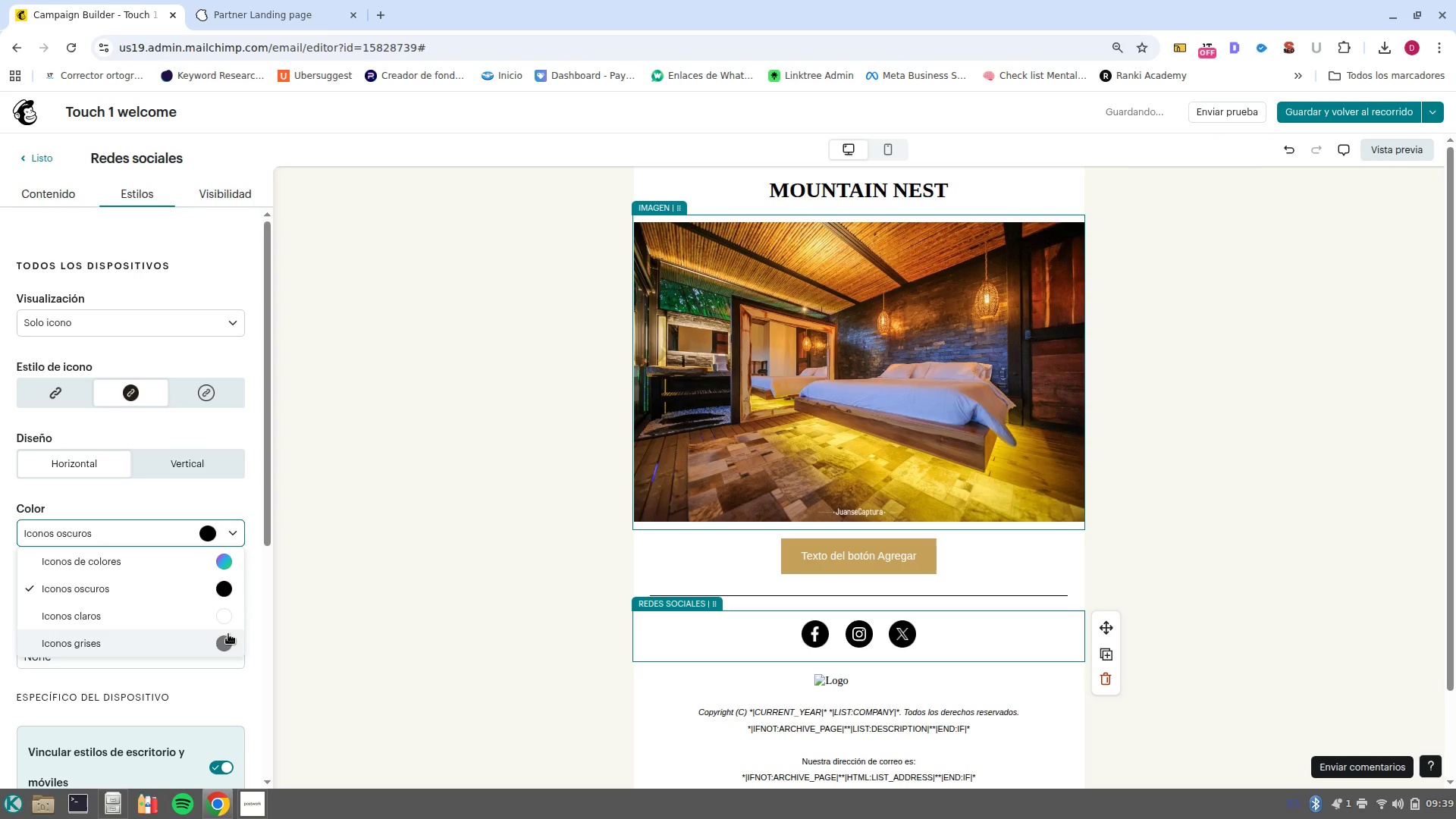 
left_click([215, 645])
 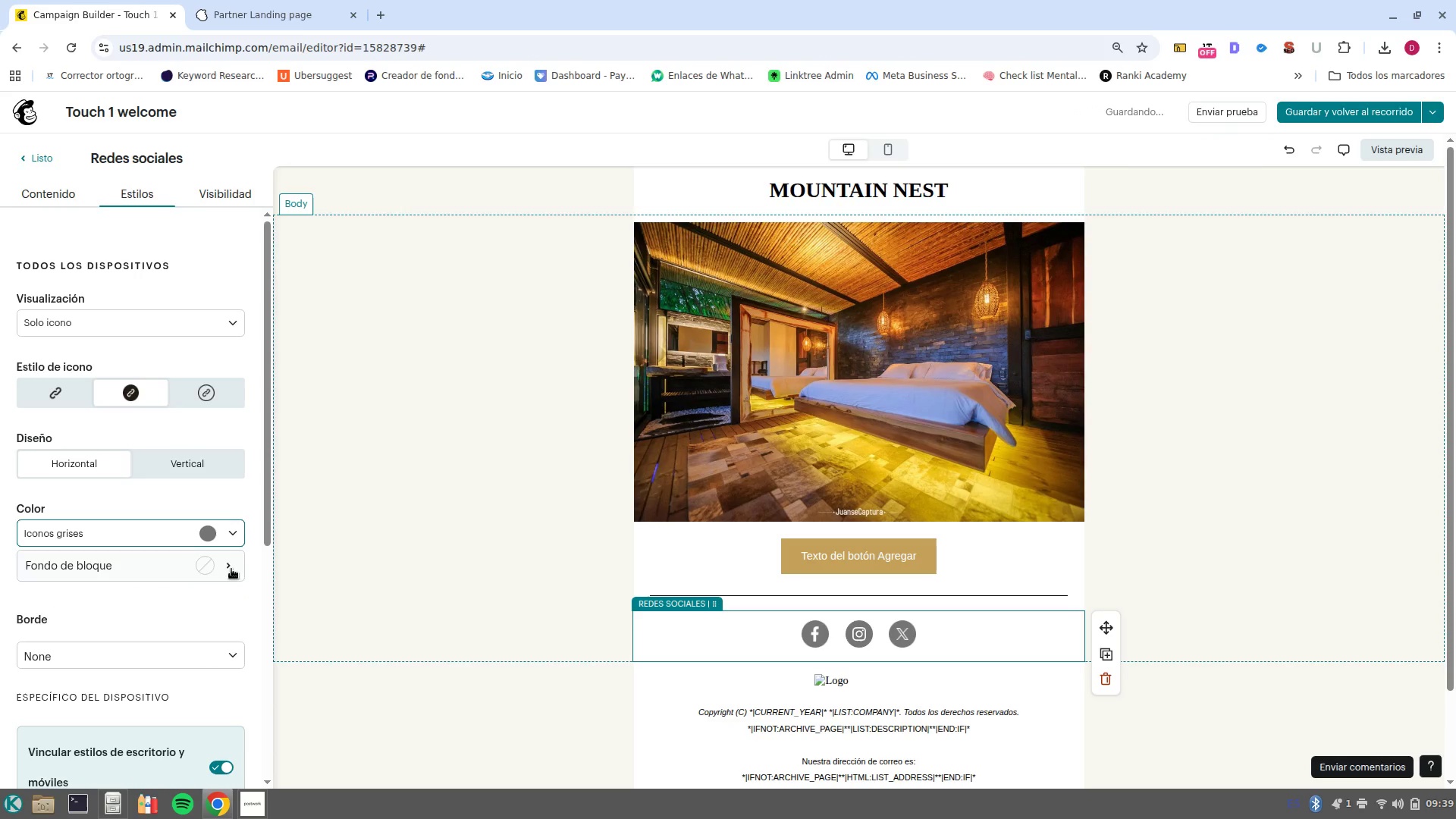 
left_click([234, 551])
 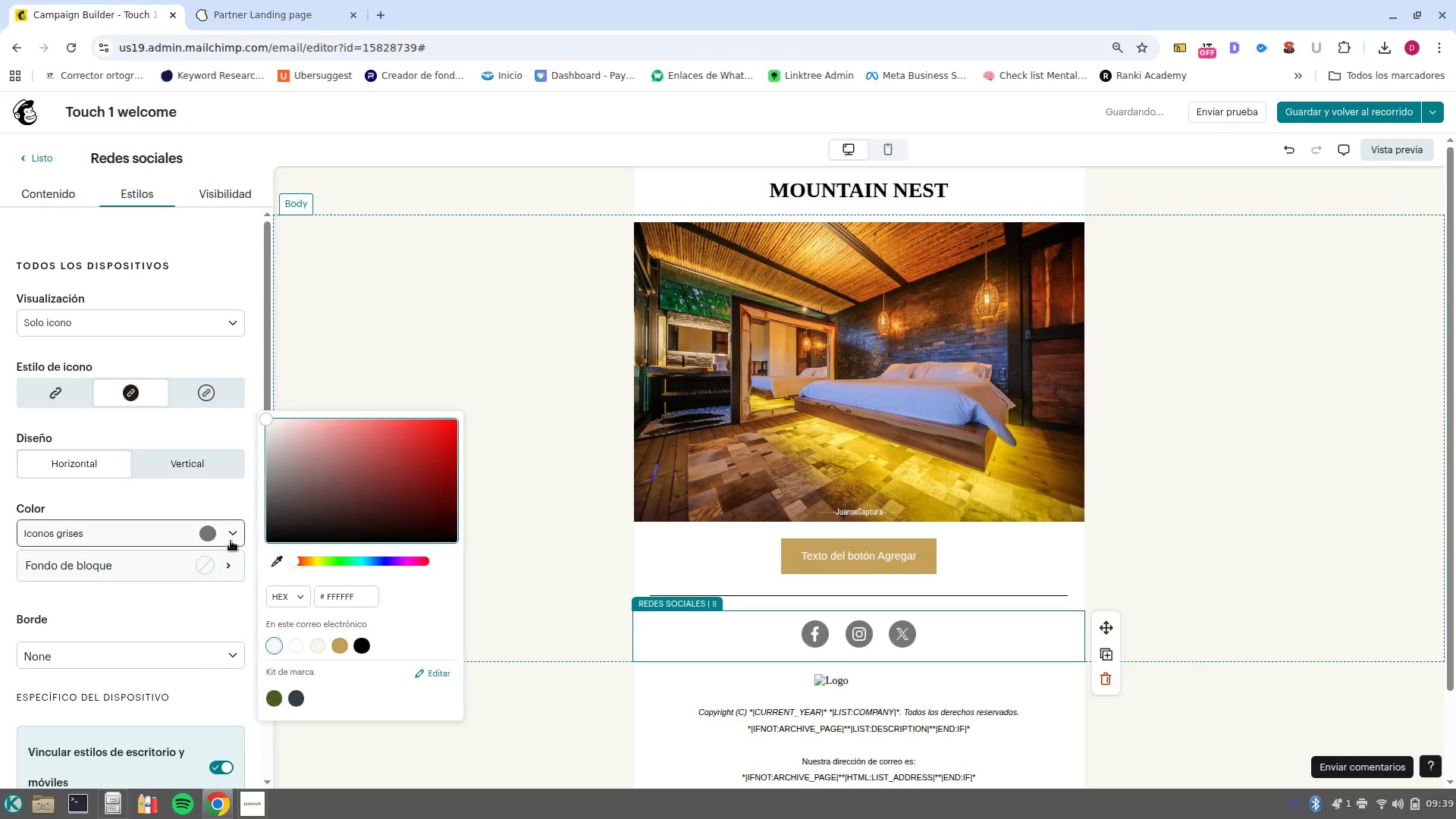 
left_click([231, 541])
 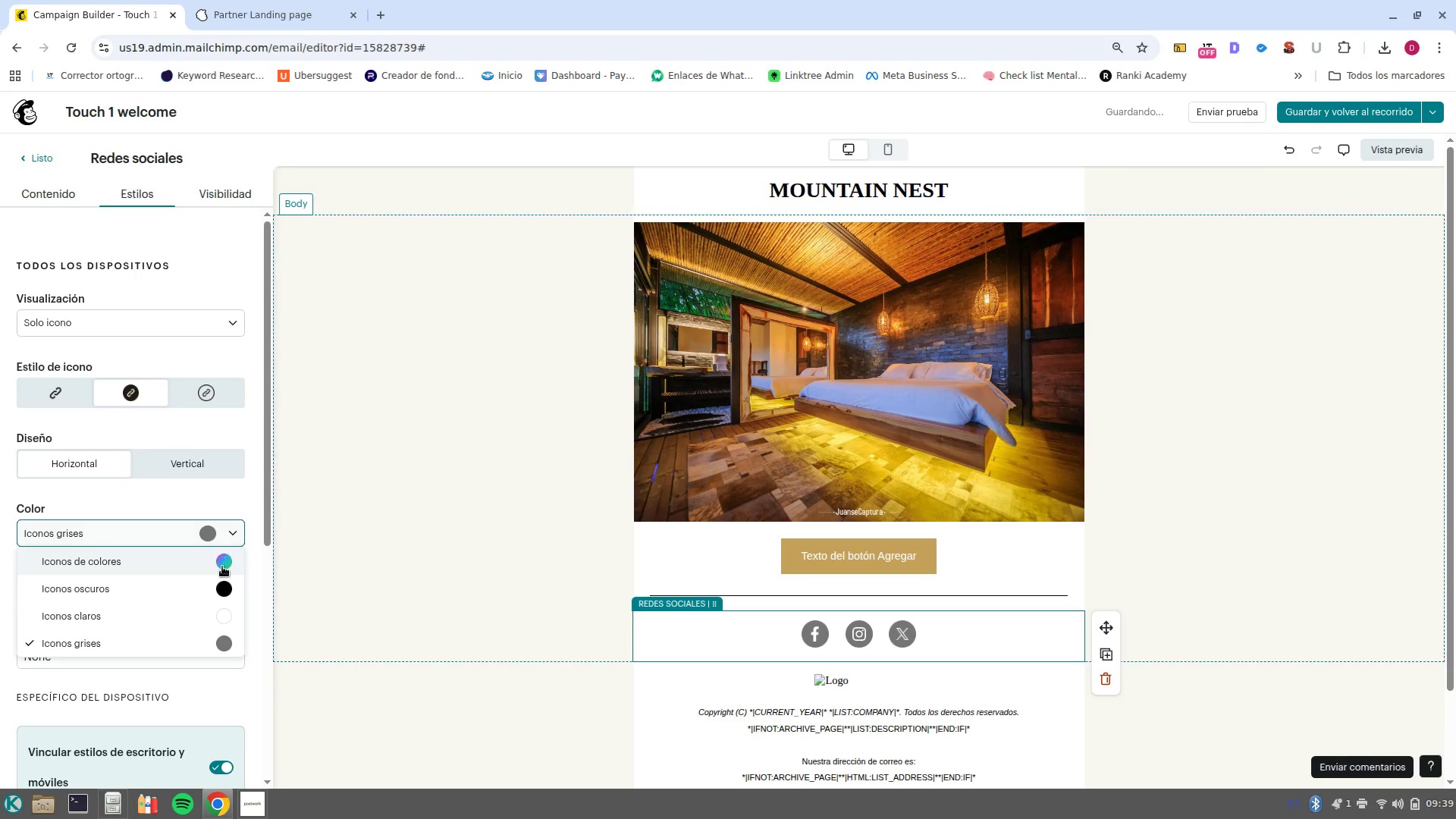 
left_click([222, 566])
 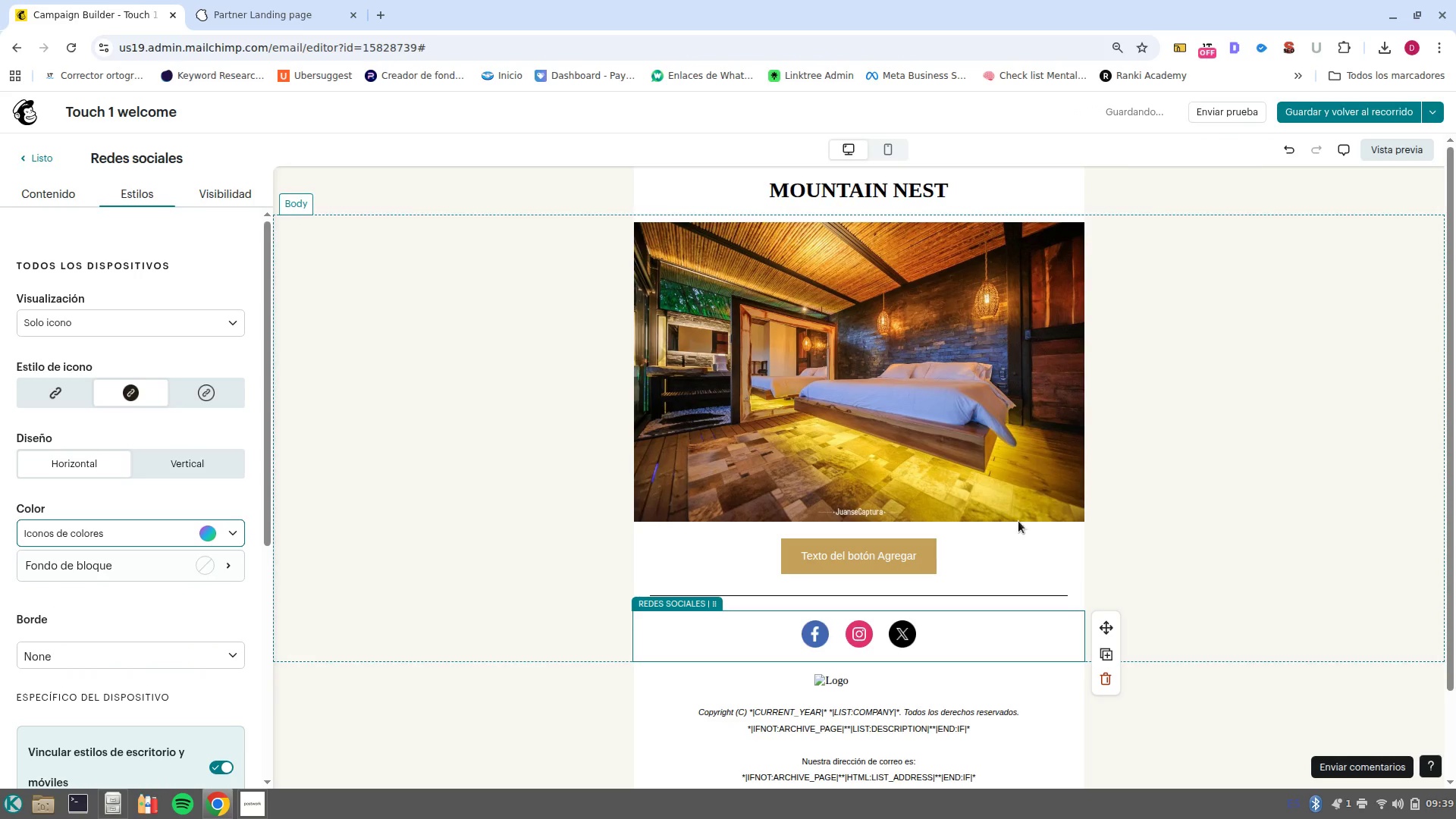 
scroll: coordinate [1044, 532], scroll_direction: up, amount: 3.0
 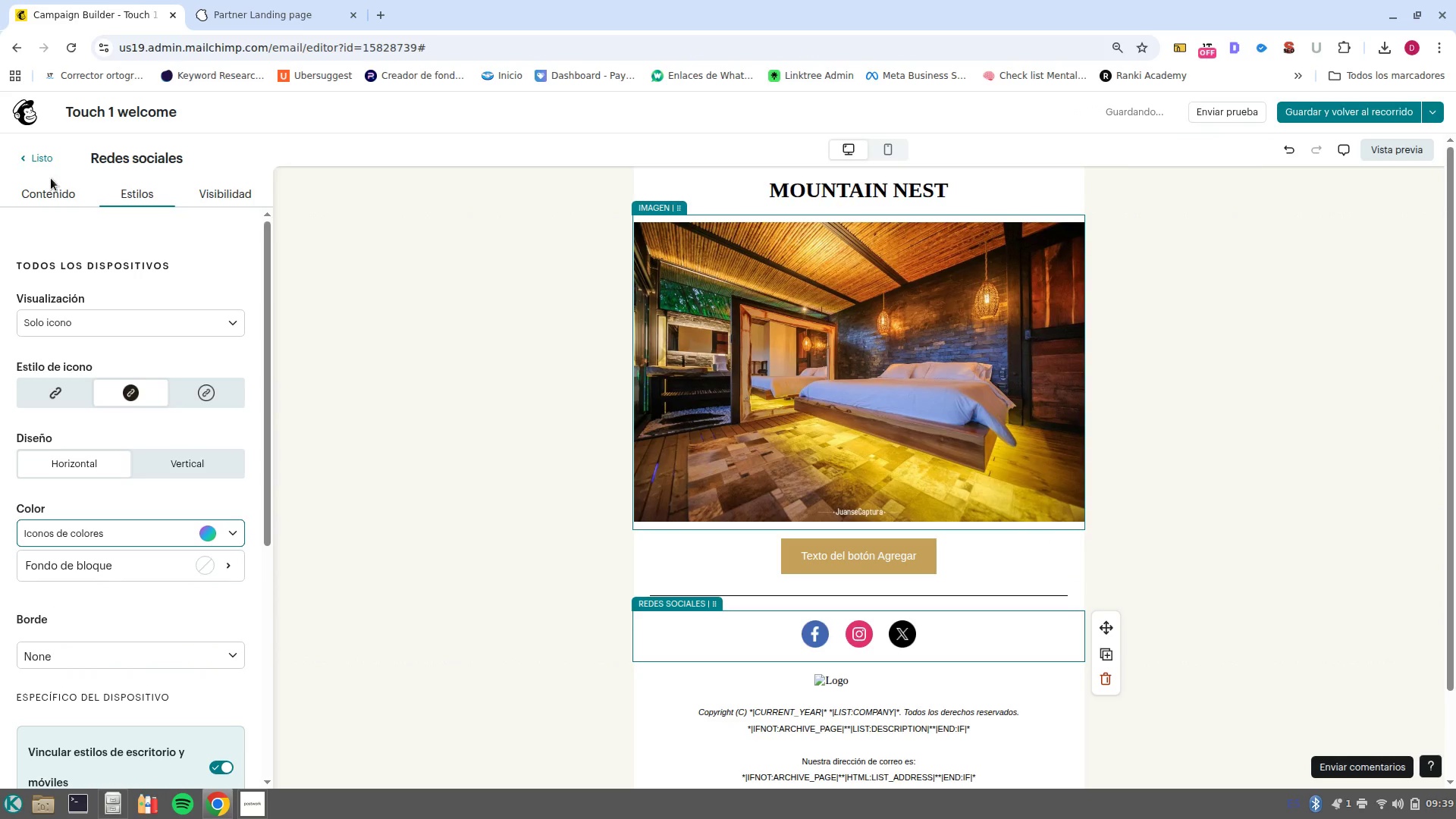 
left_click([40, 159])
 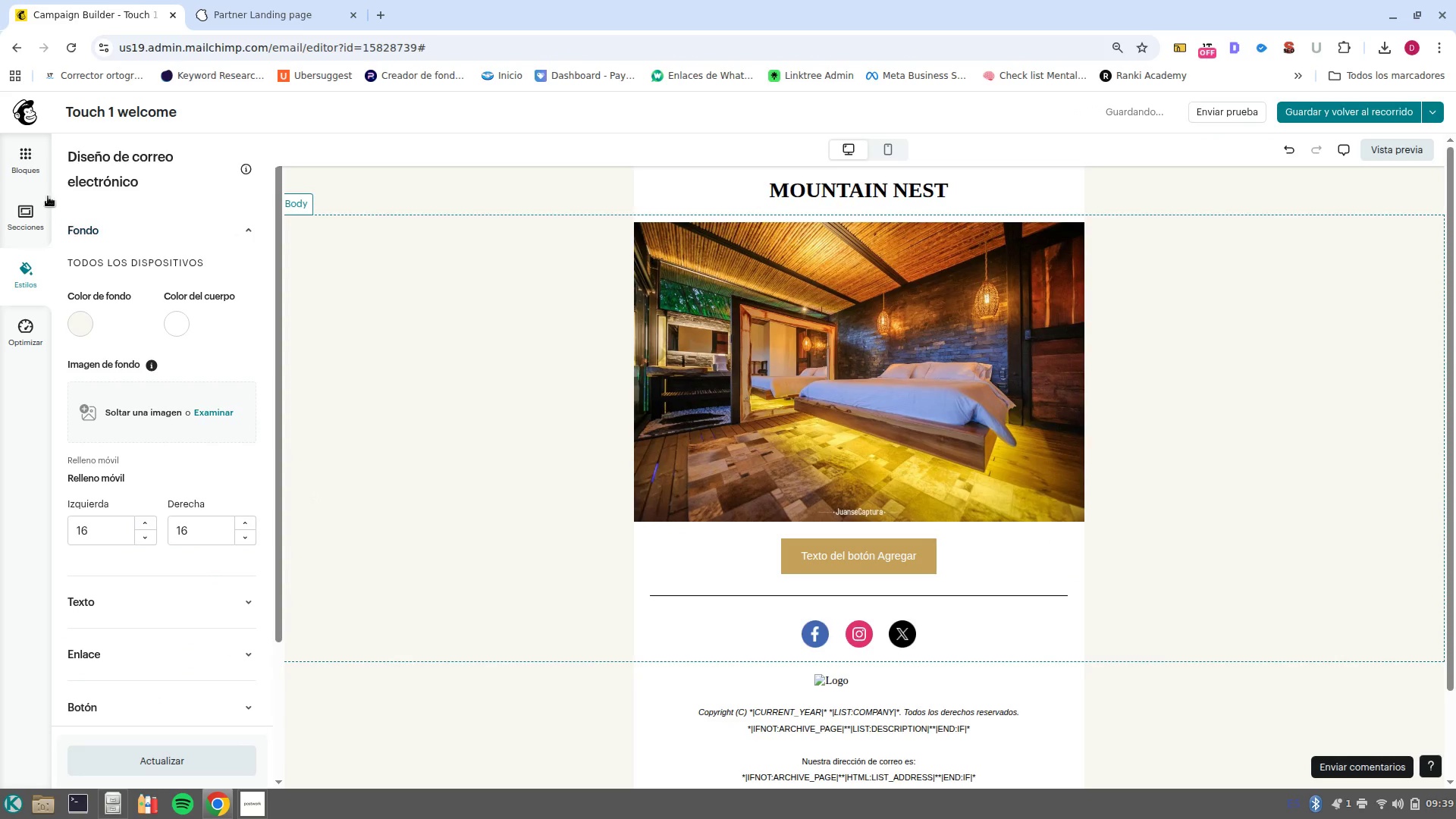 
left_click([24, 157])
 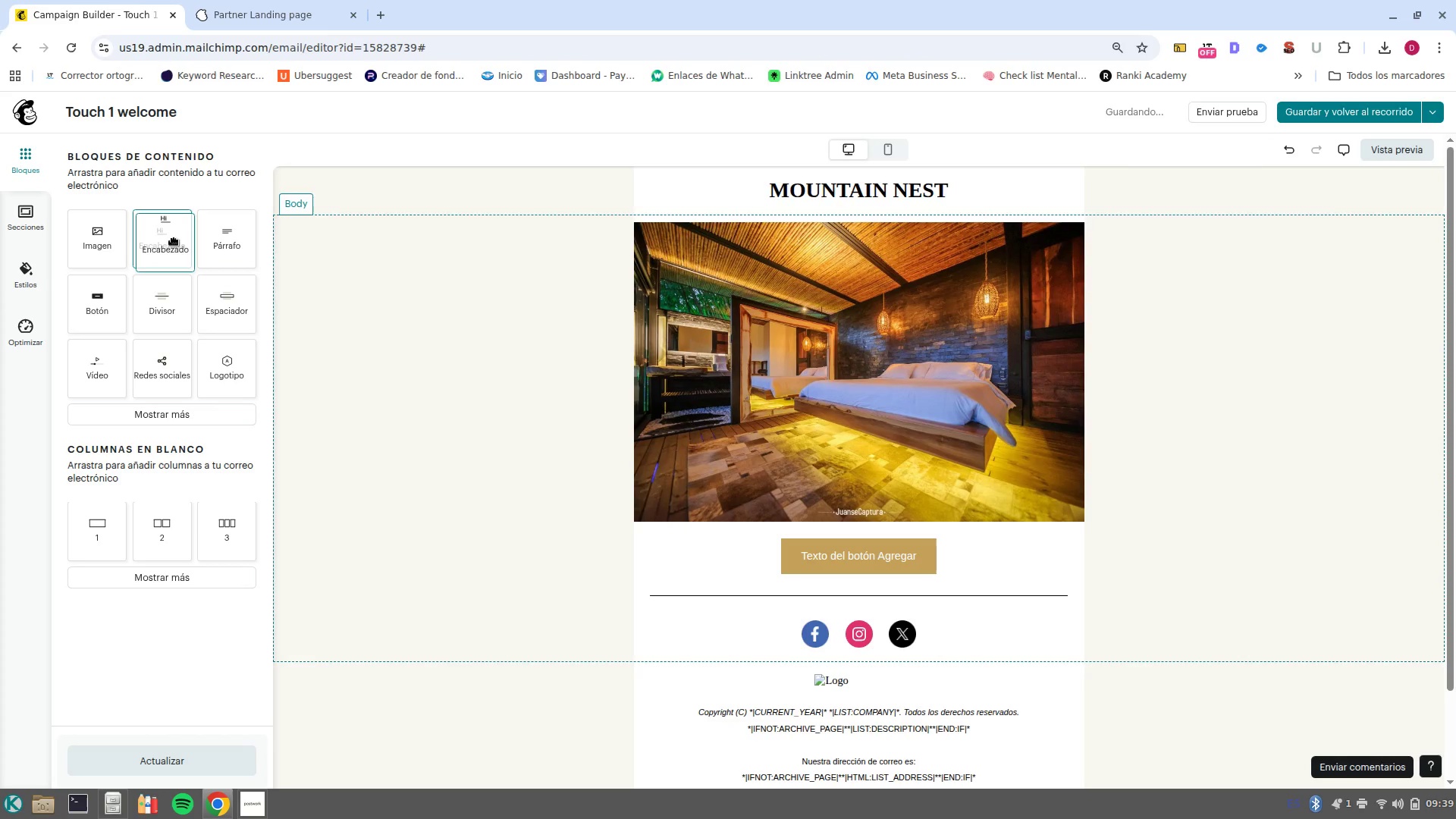 
left_click([174, 241])
 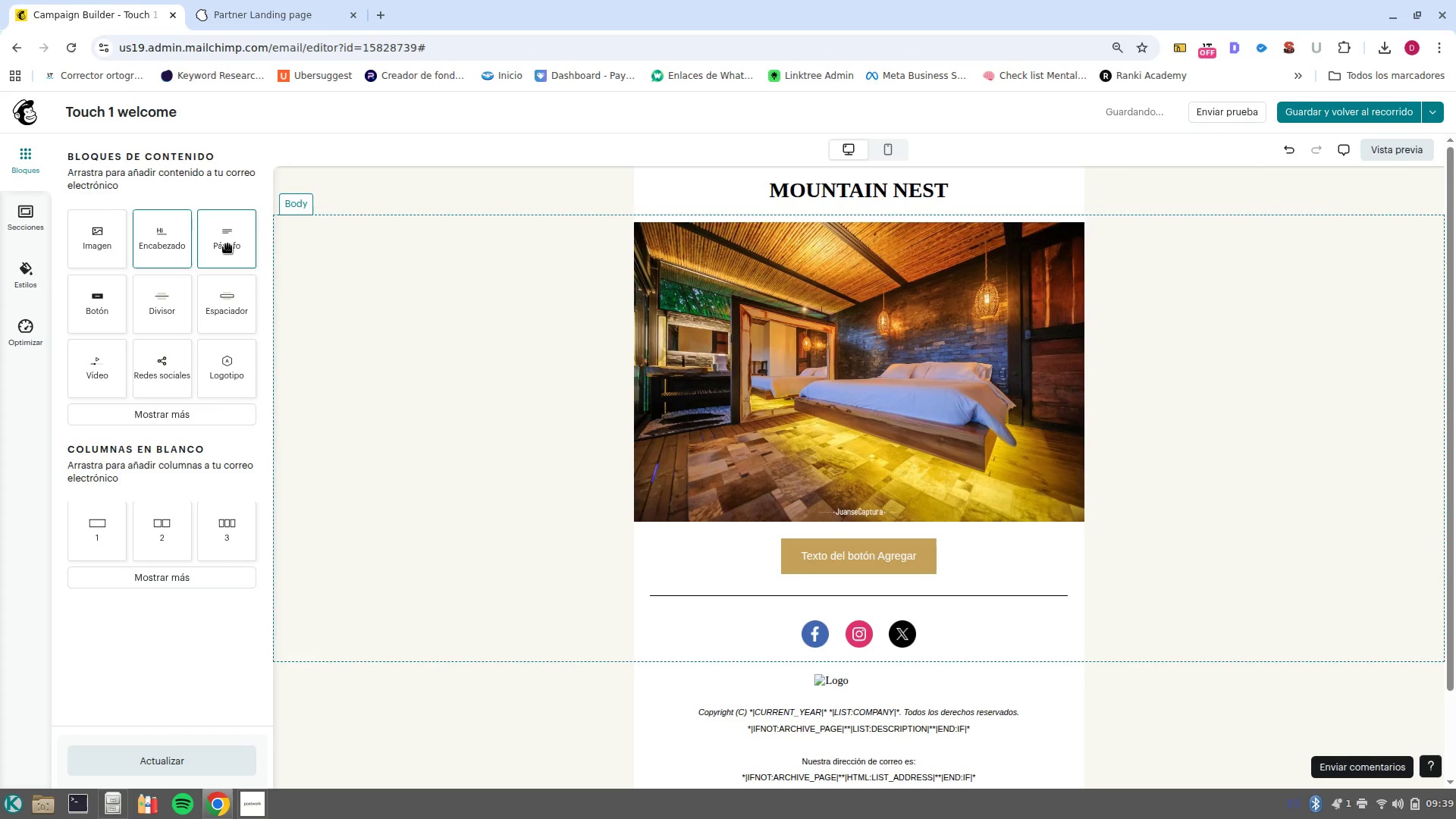 
left_click_drag(start_coordinate=[228, 244], to_coordinate=[886, 522])
 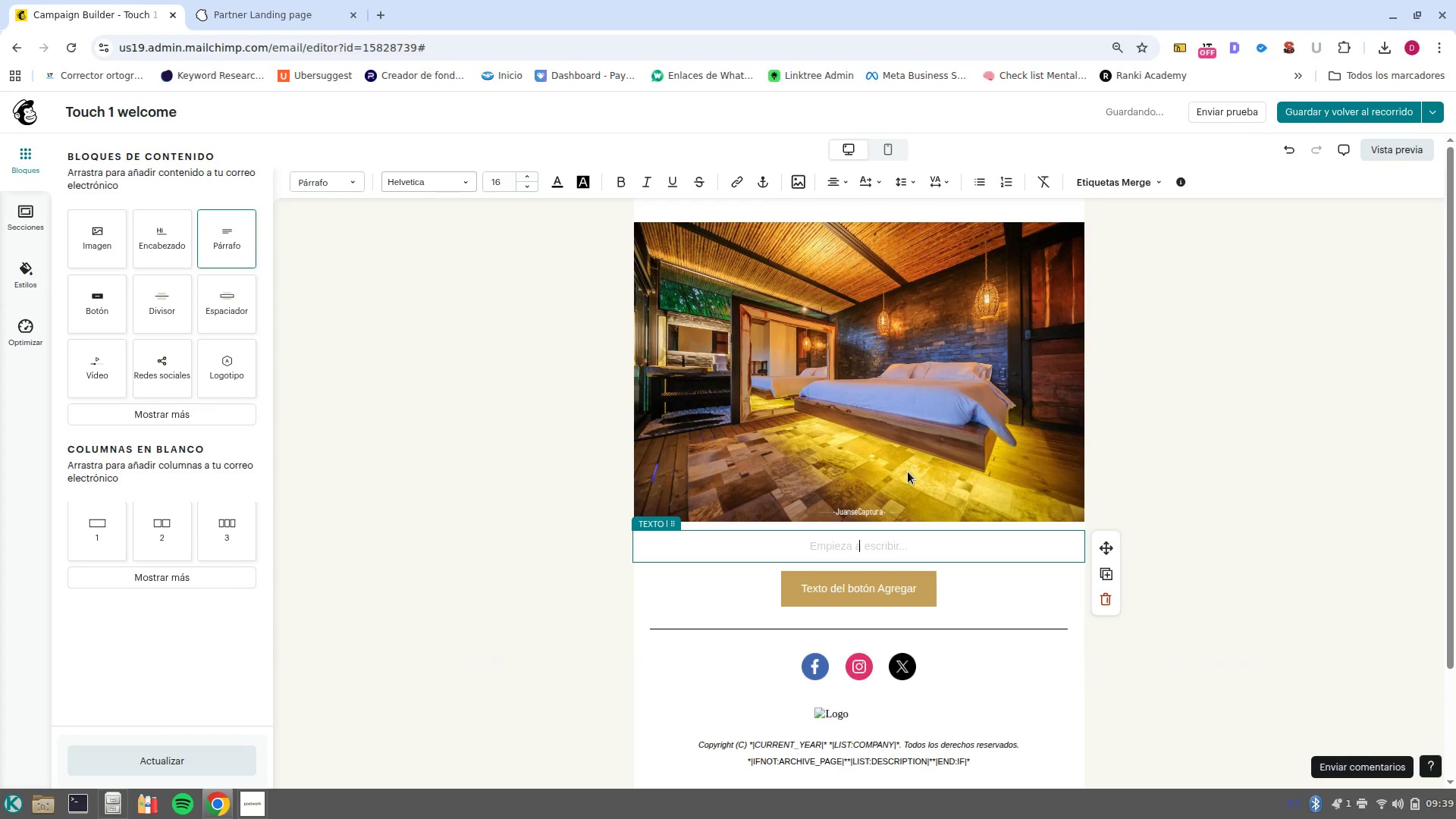 
right_click([908, 472])
 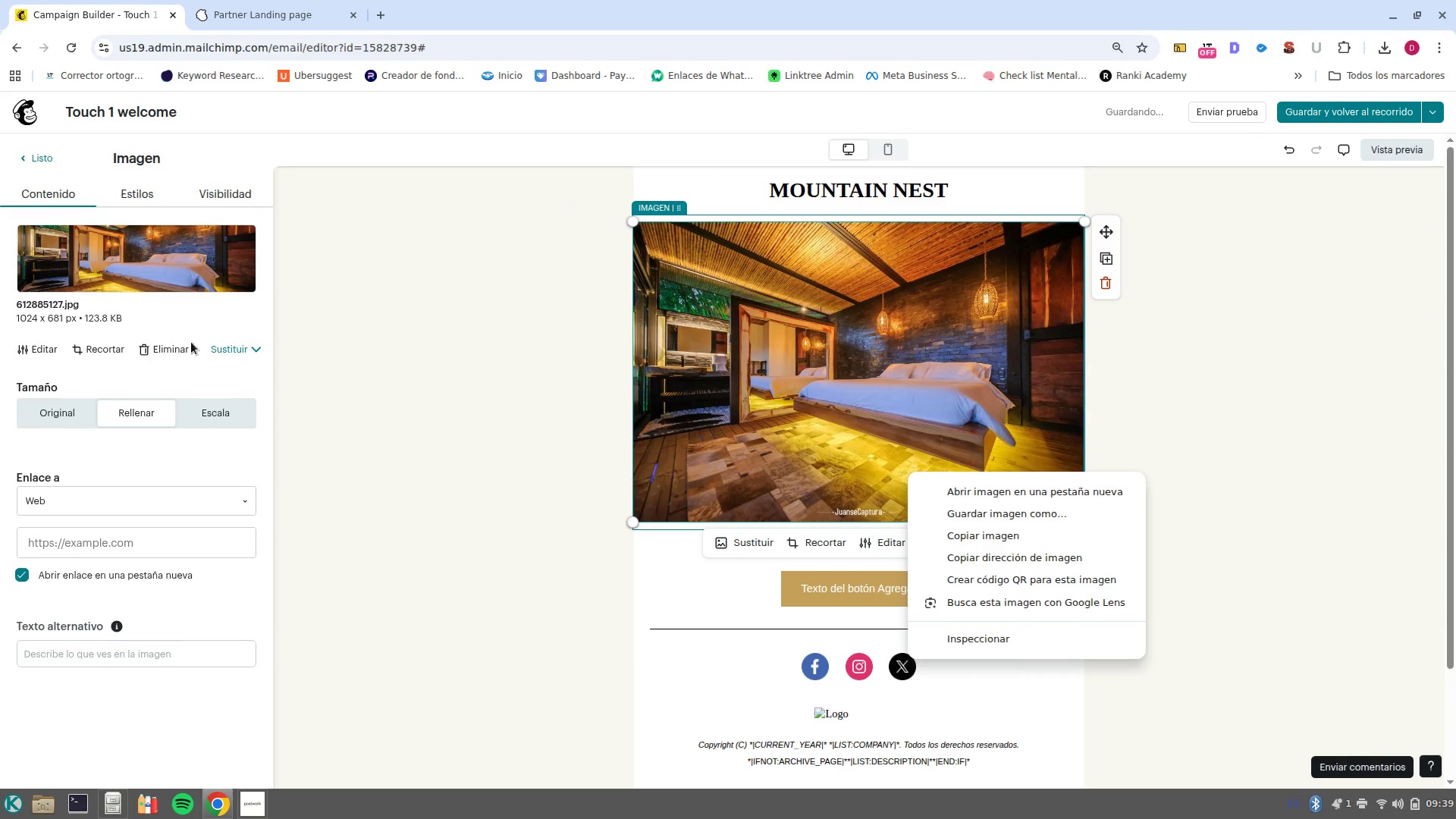 
left_click([107, 350])
 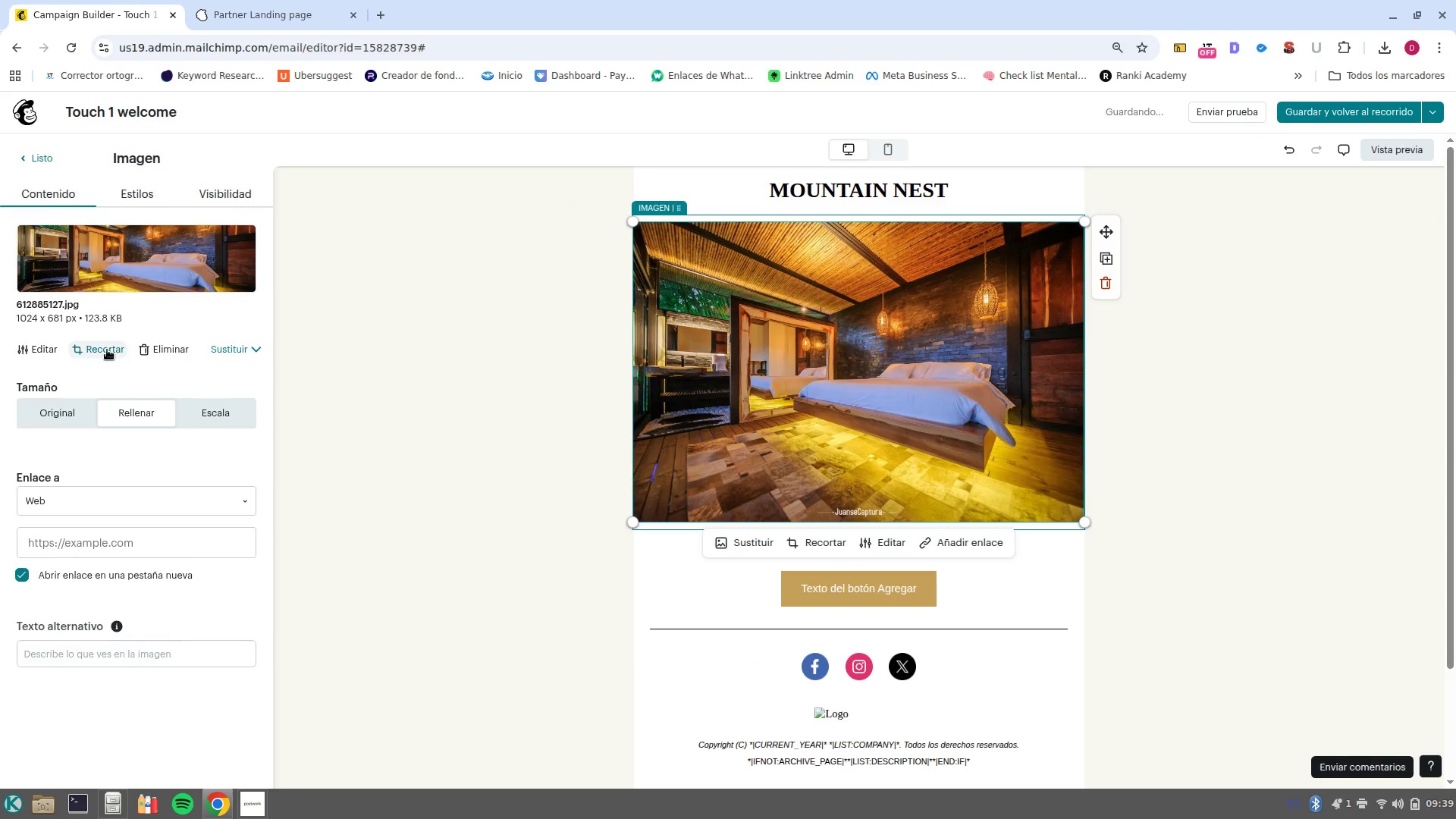 
left_click([107, 350])
 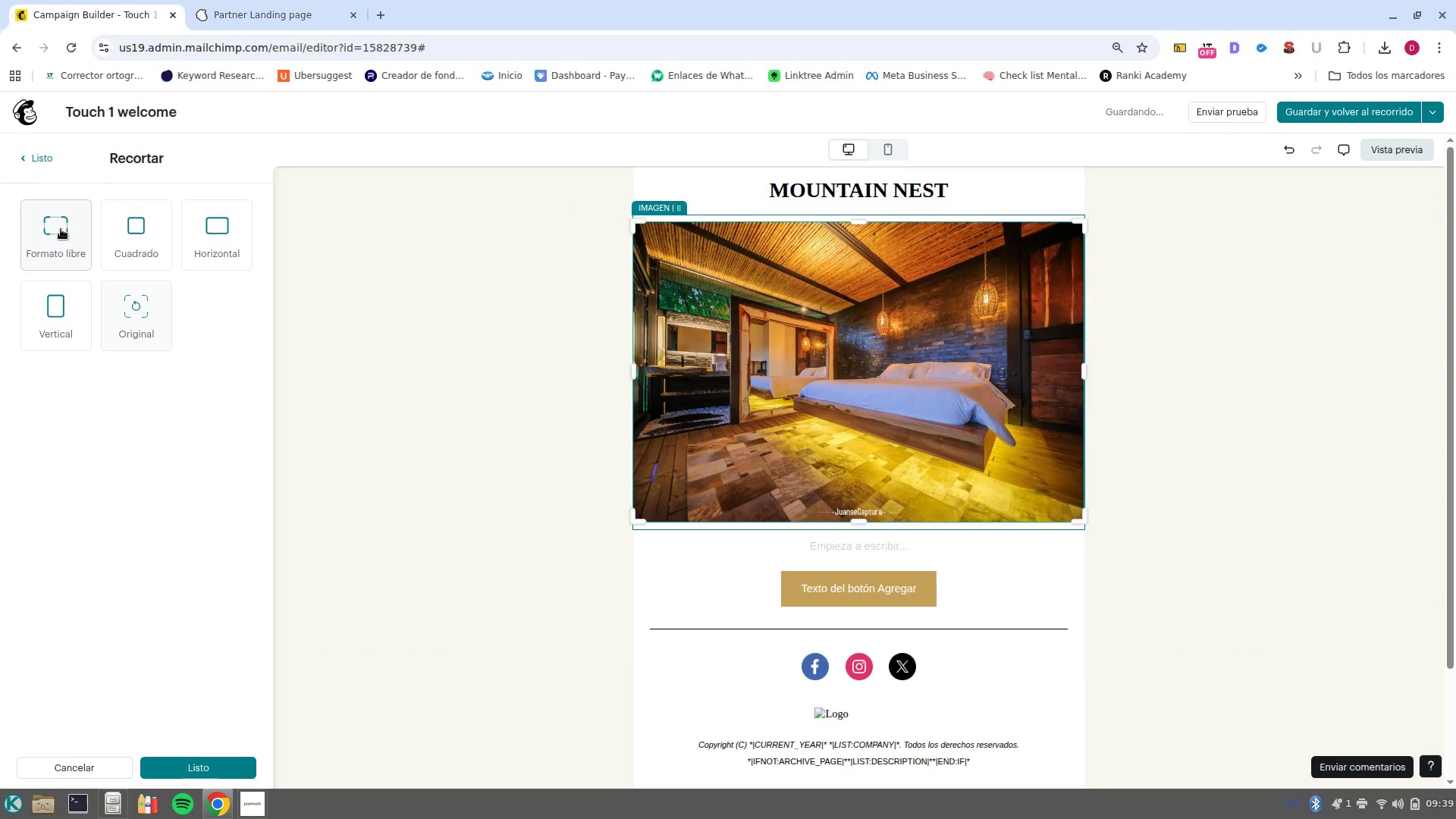 
left_click([28, 157])
 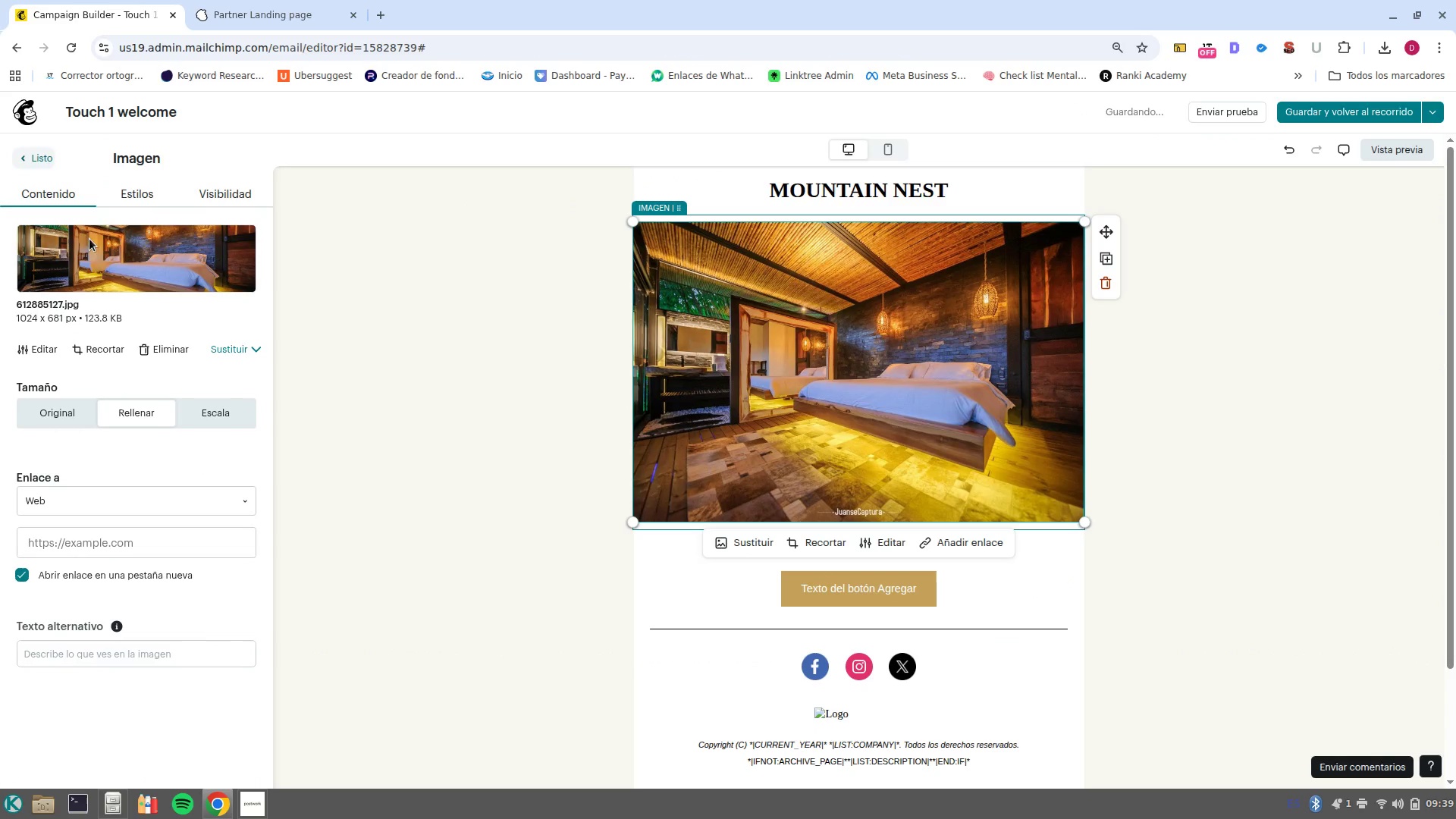 
right_click([109, 260])
 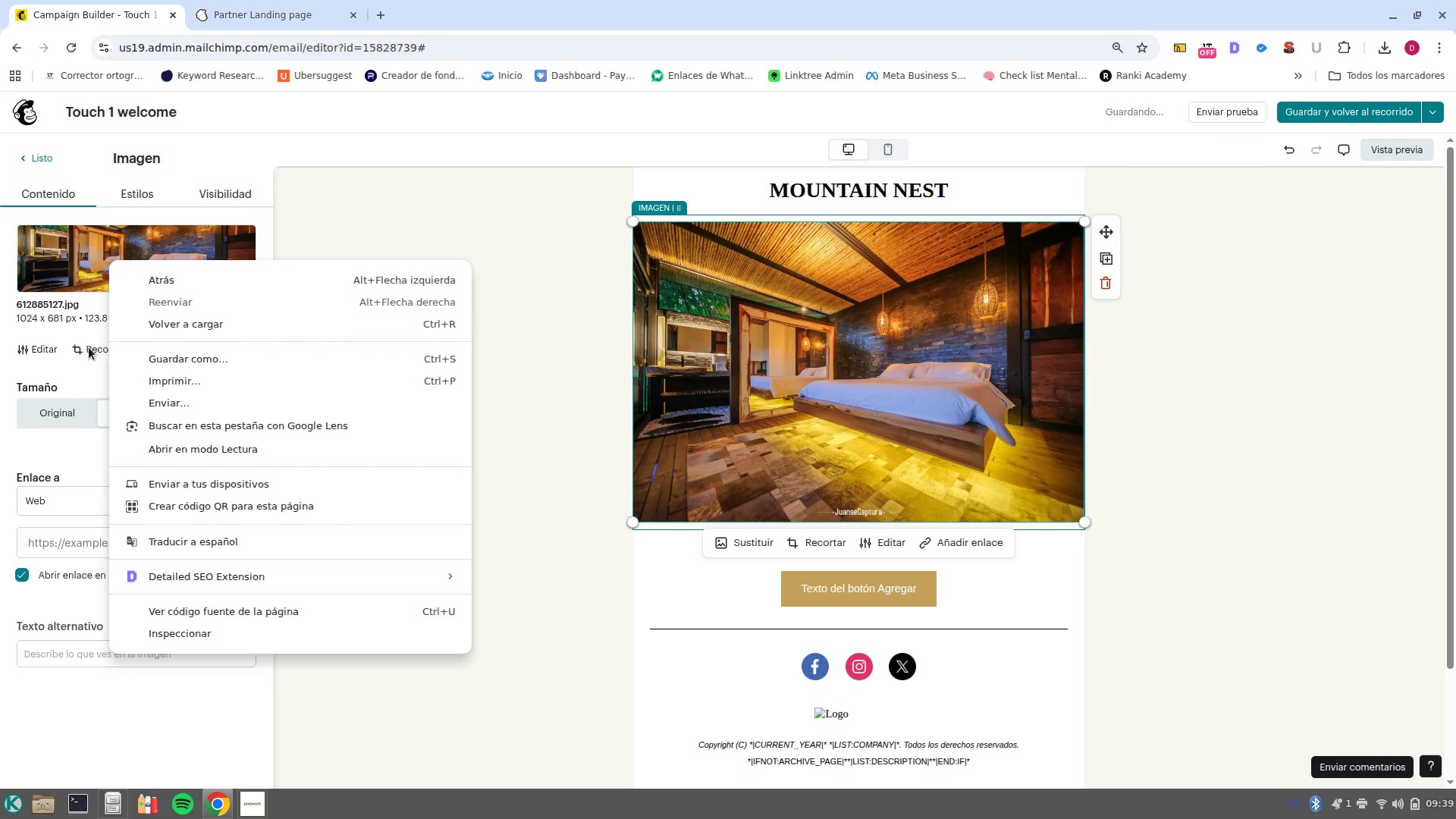 
left_click([92, 350])
 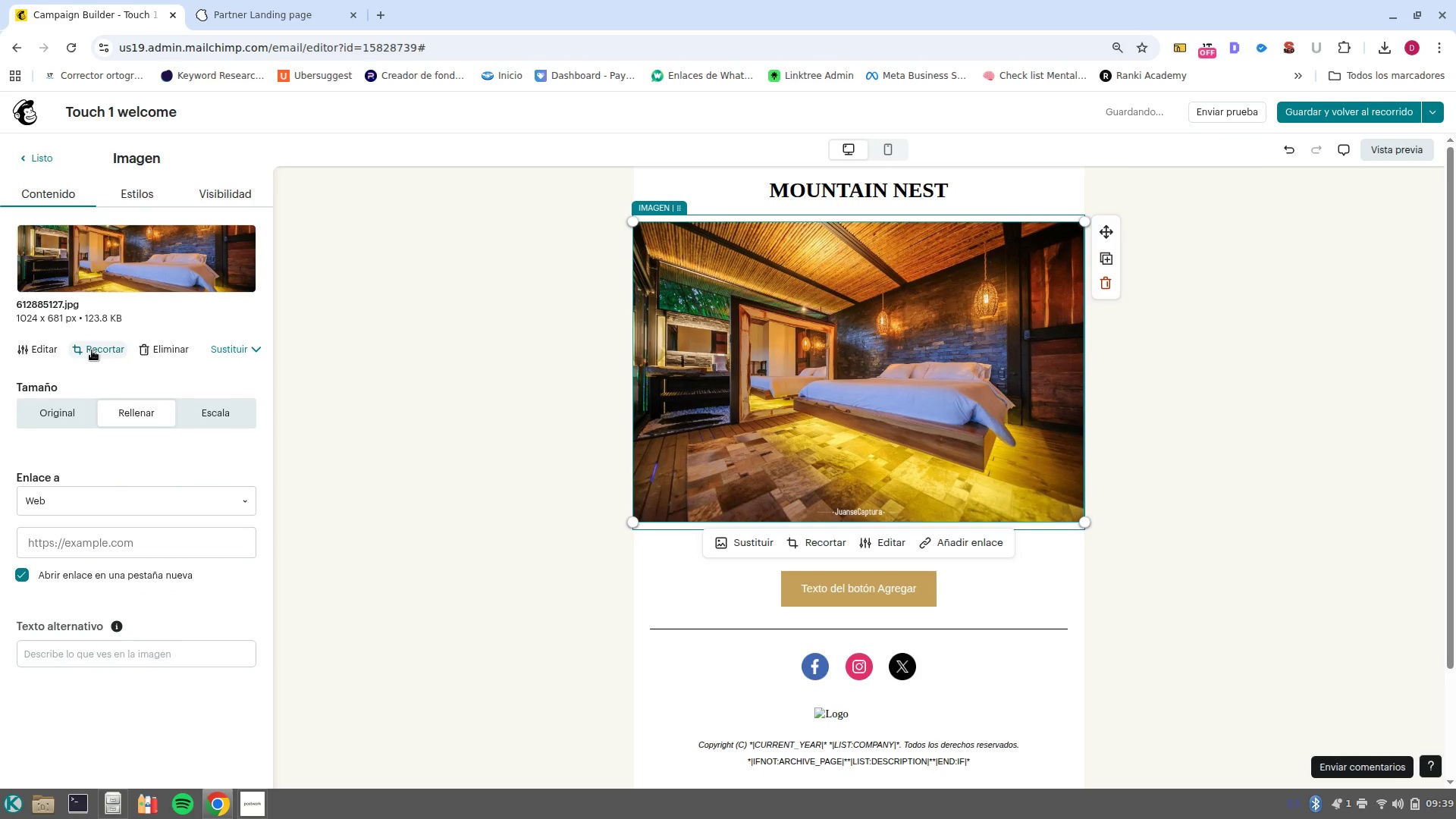 
left_click([92, 350])
 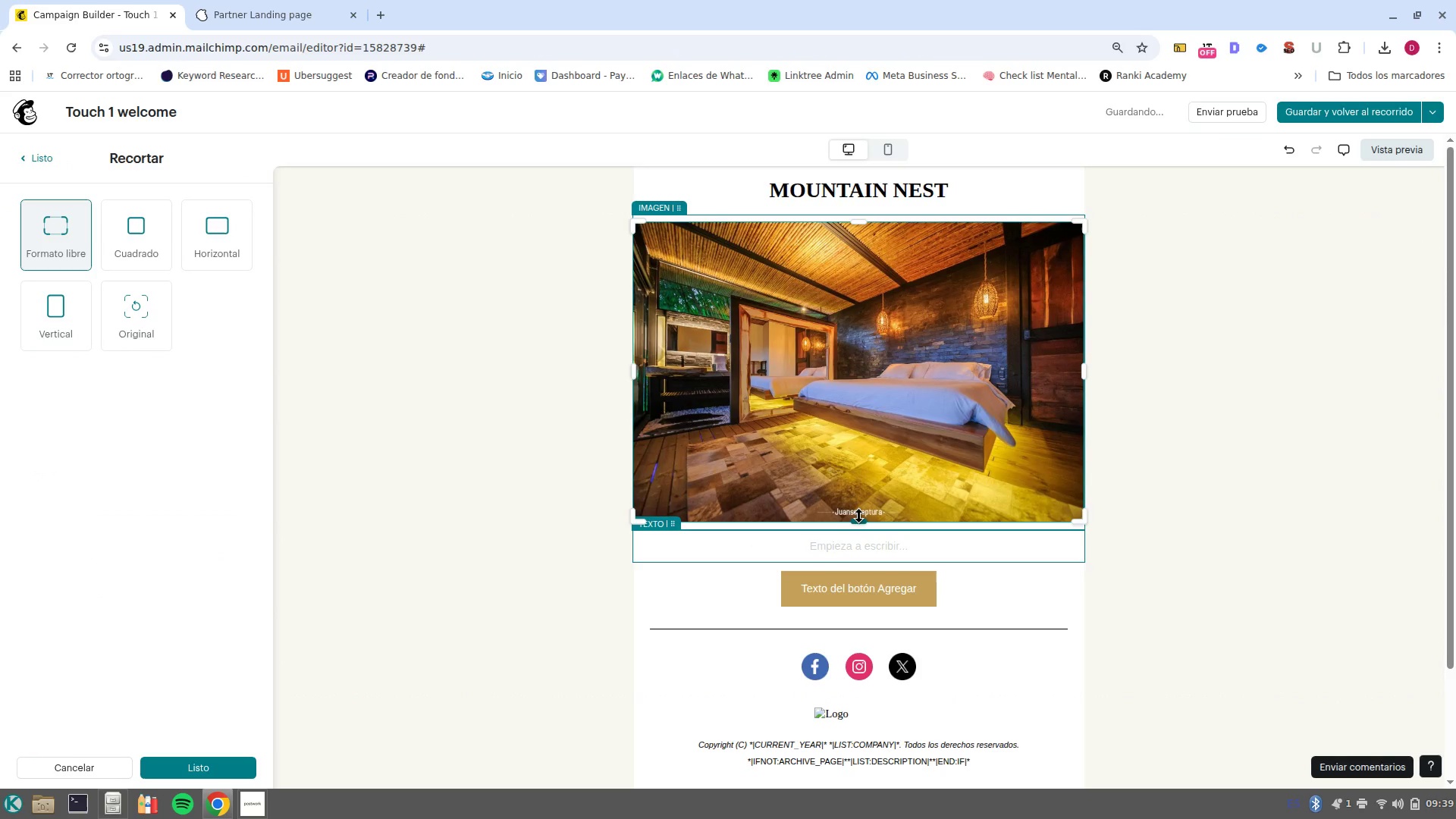 
left_click_drag(start_coordinate=[859, 518], to_coordinate=[858, 504])
 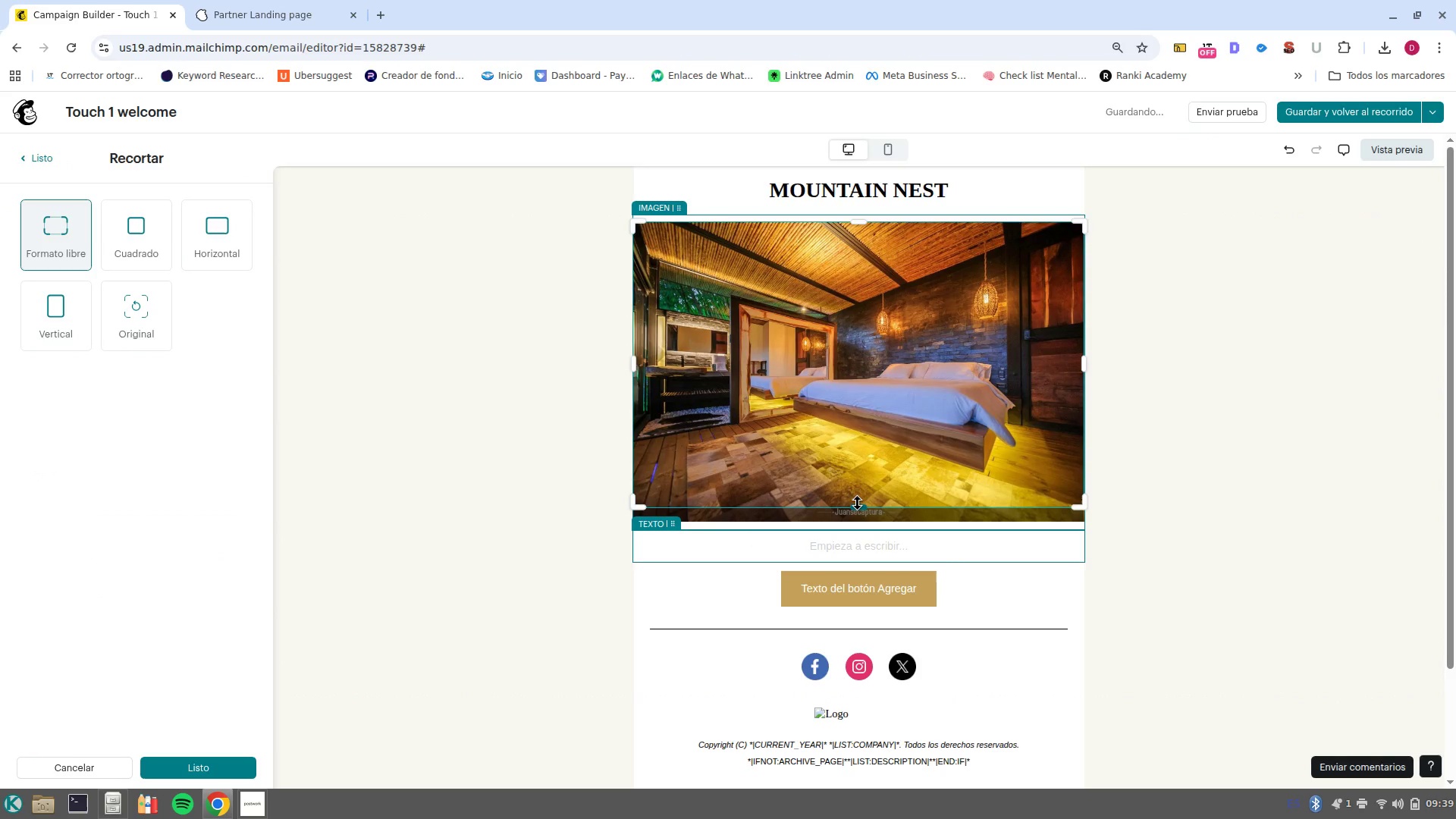 
key(NumpadEnter)
 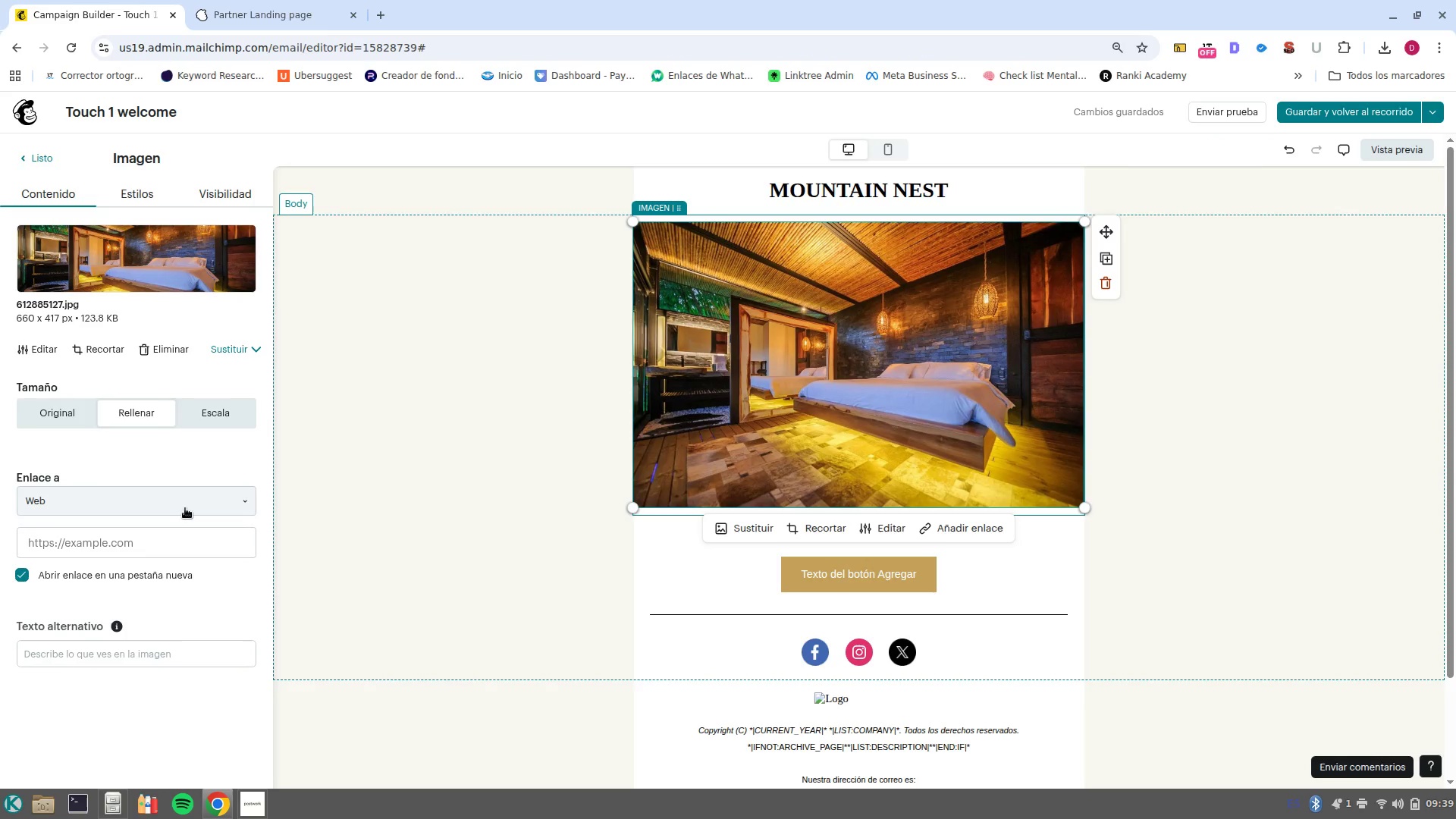 
wait(13.74)
 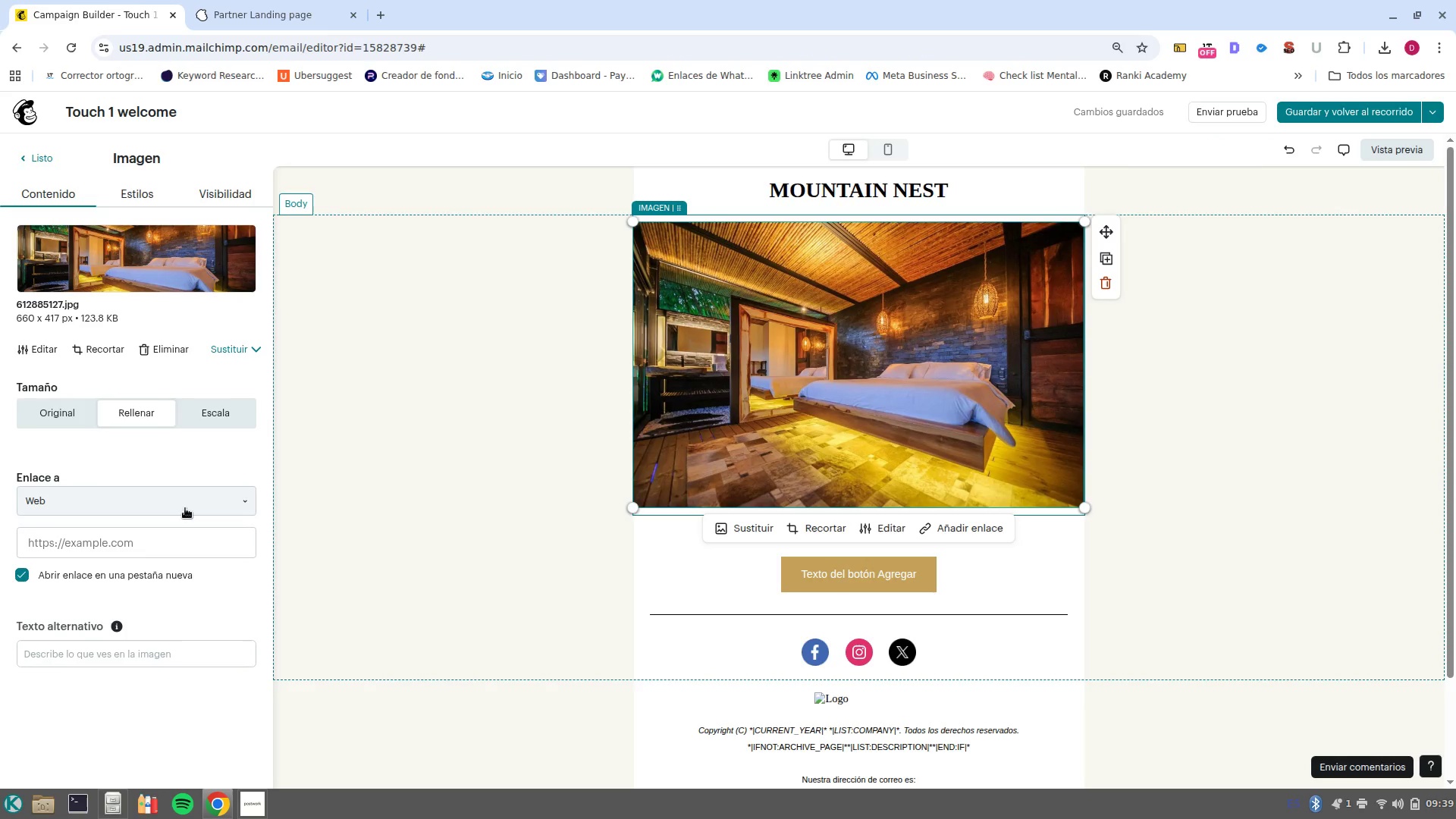 
left_click([1135, 564])
 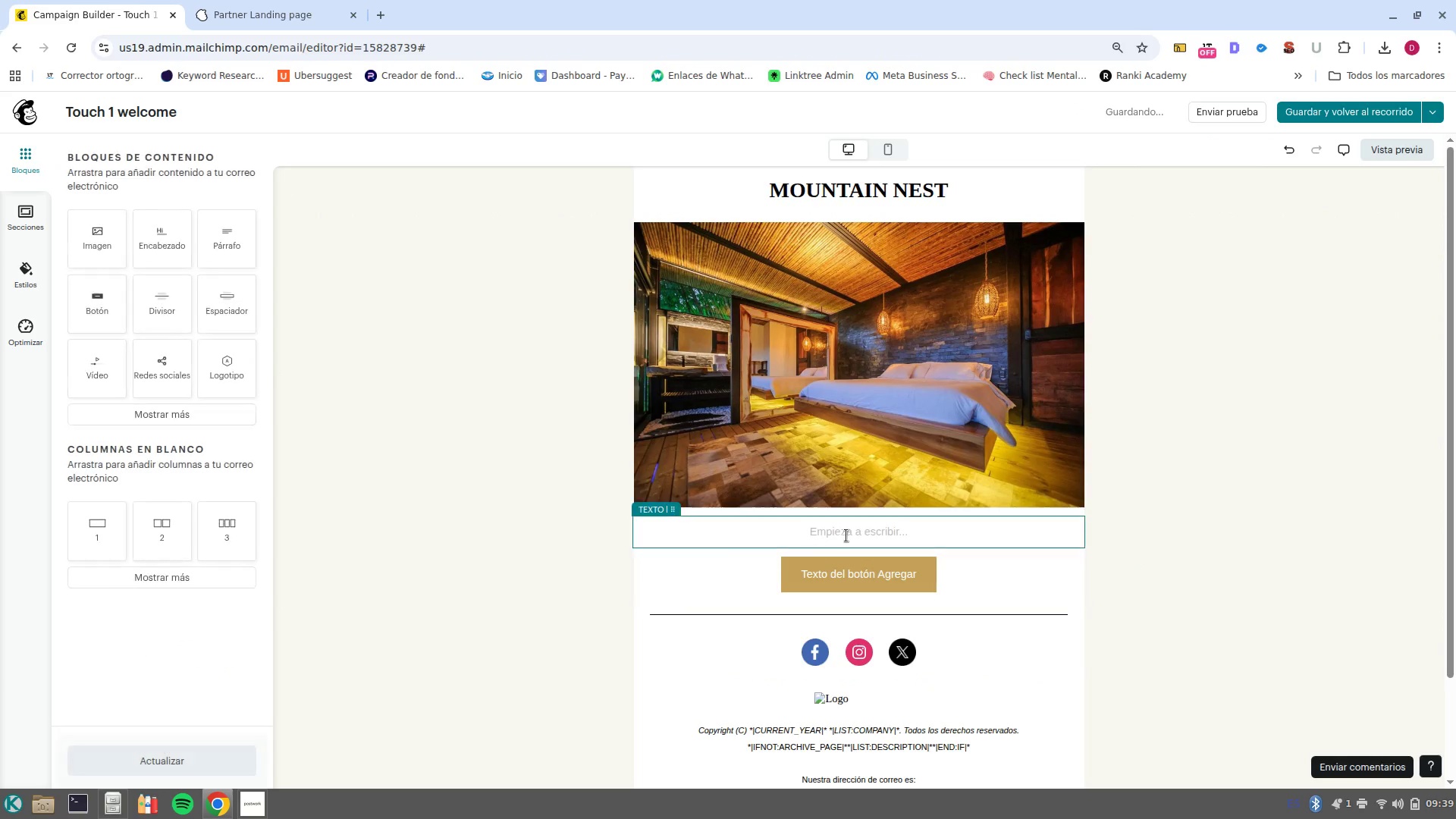 
left_click([848, 535])
 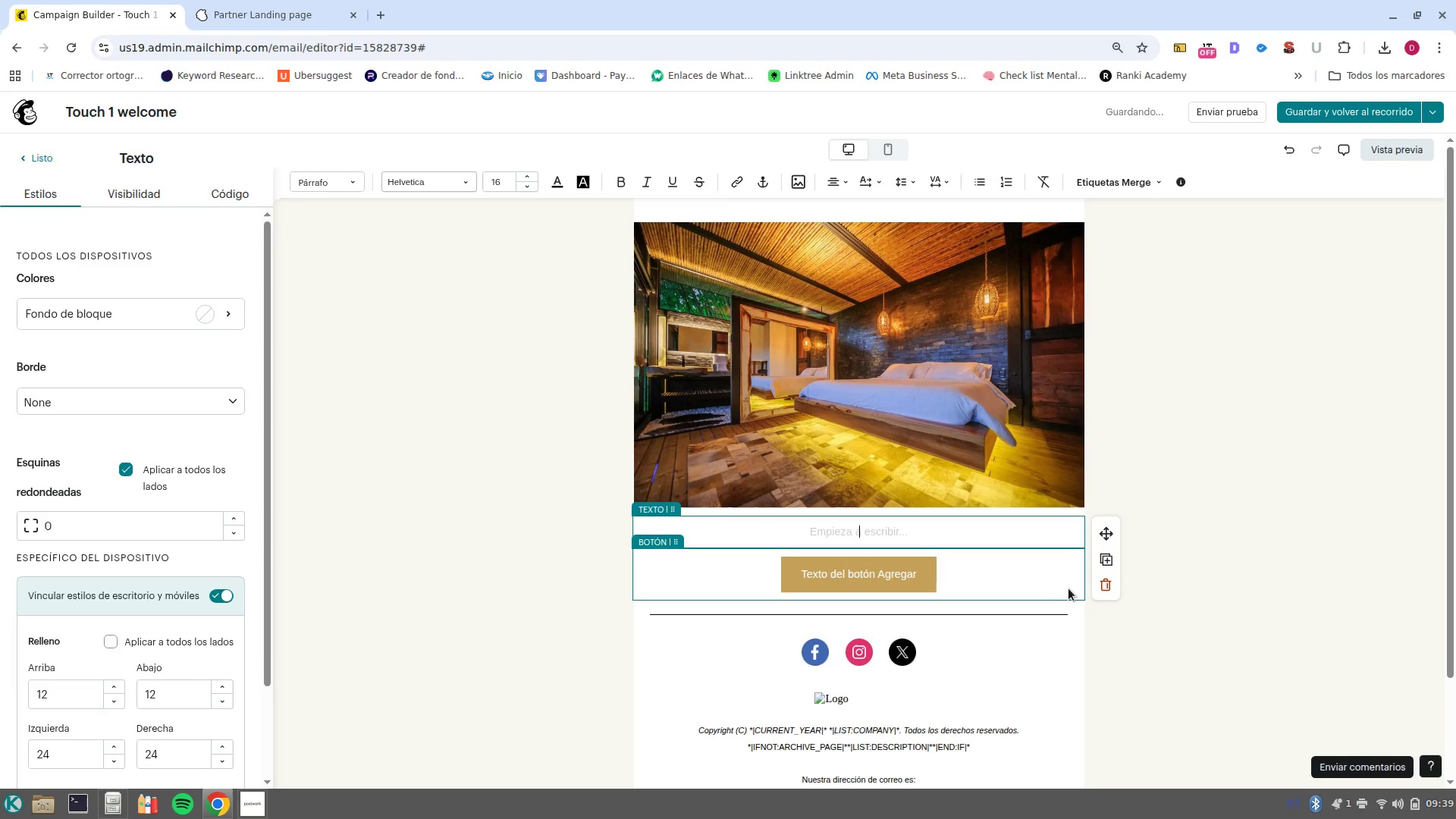 
type(Hi )
 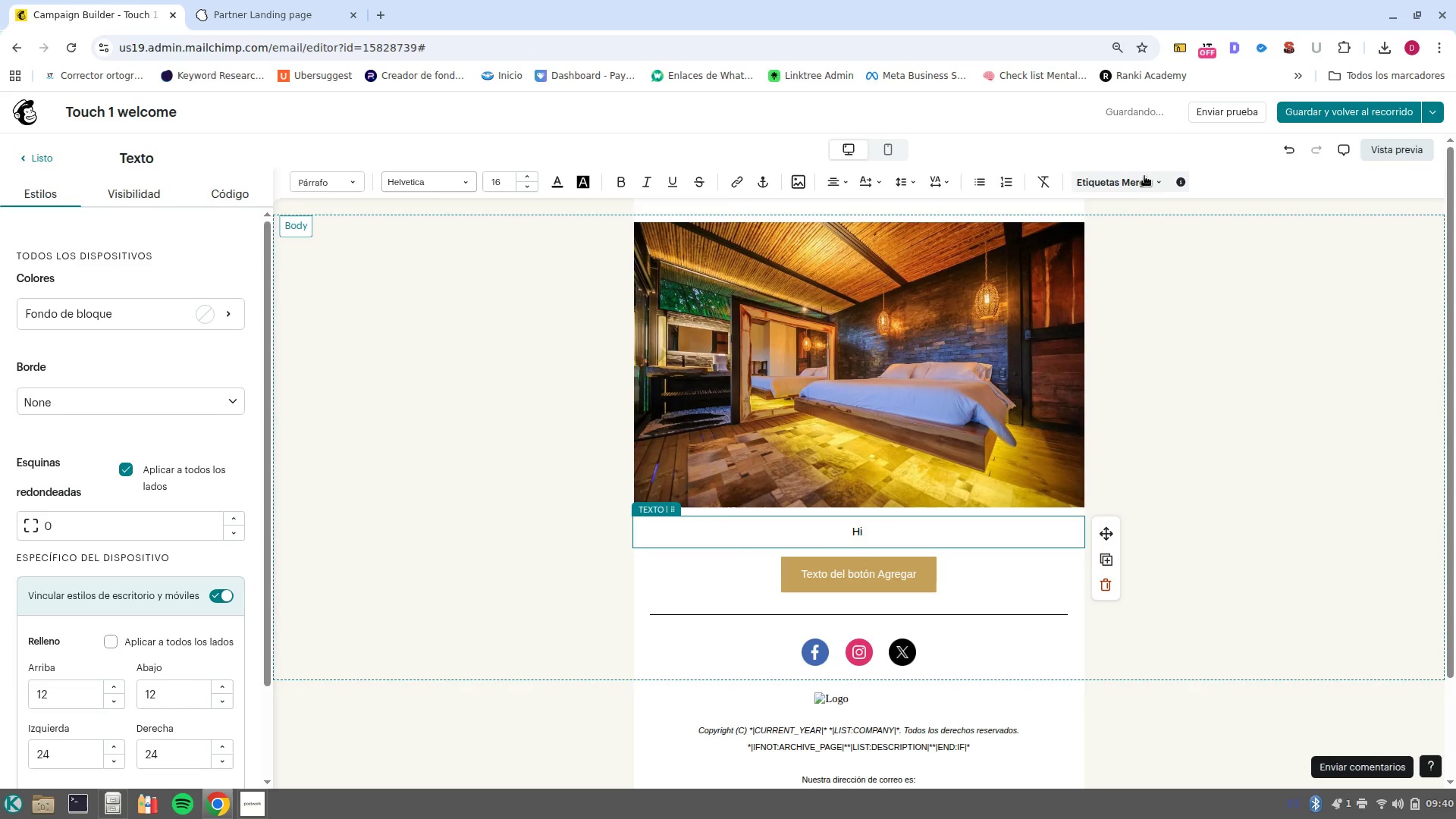 
left_click([1126, 184])
 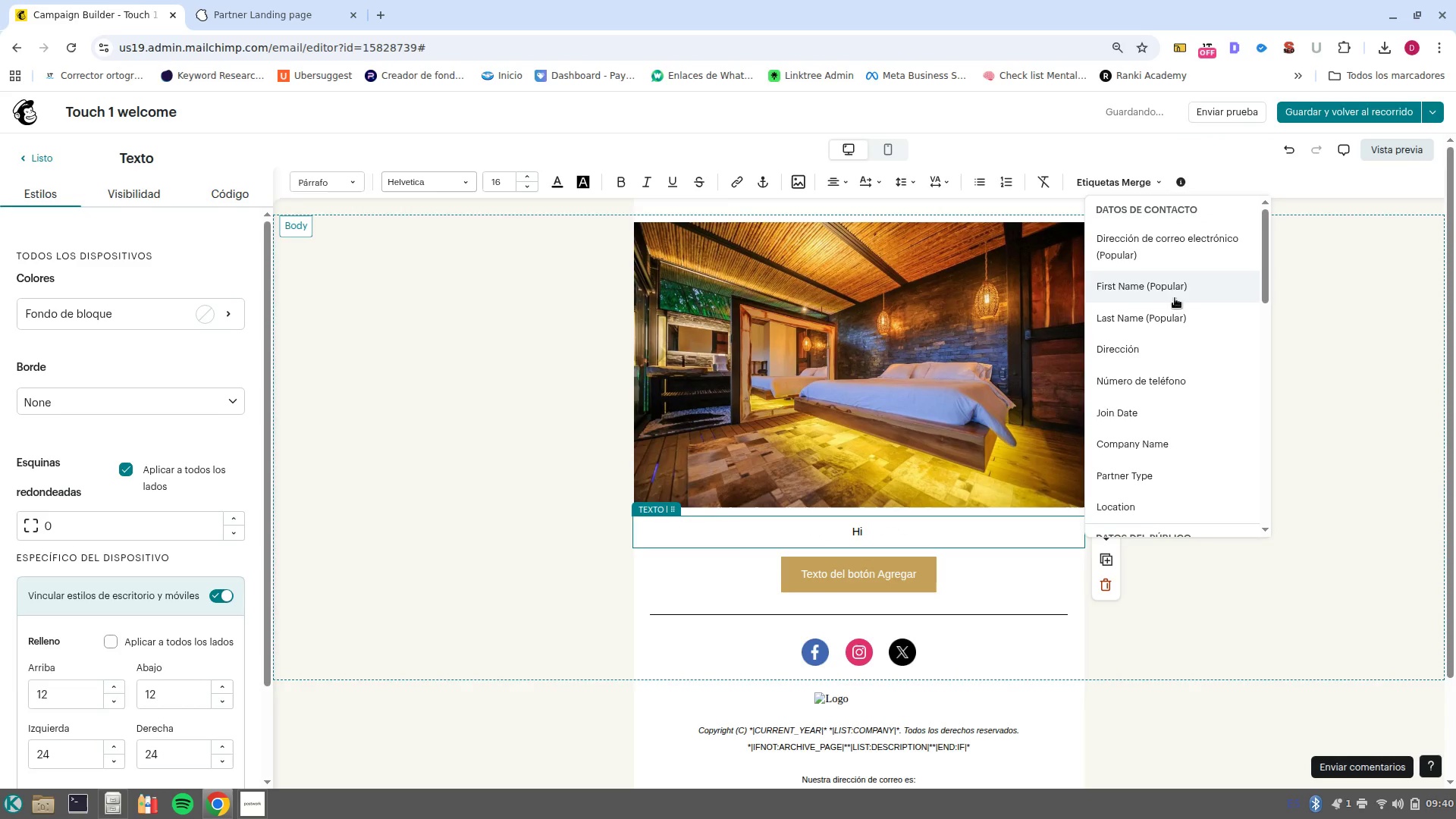 
left_click([1178, 286])
 